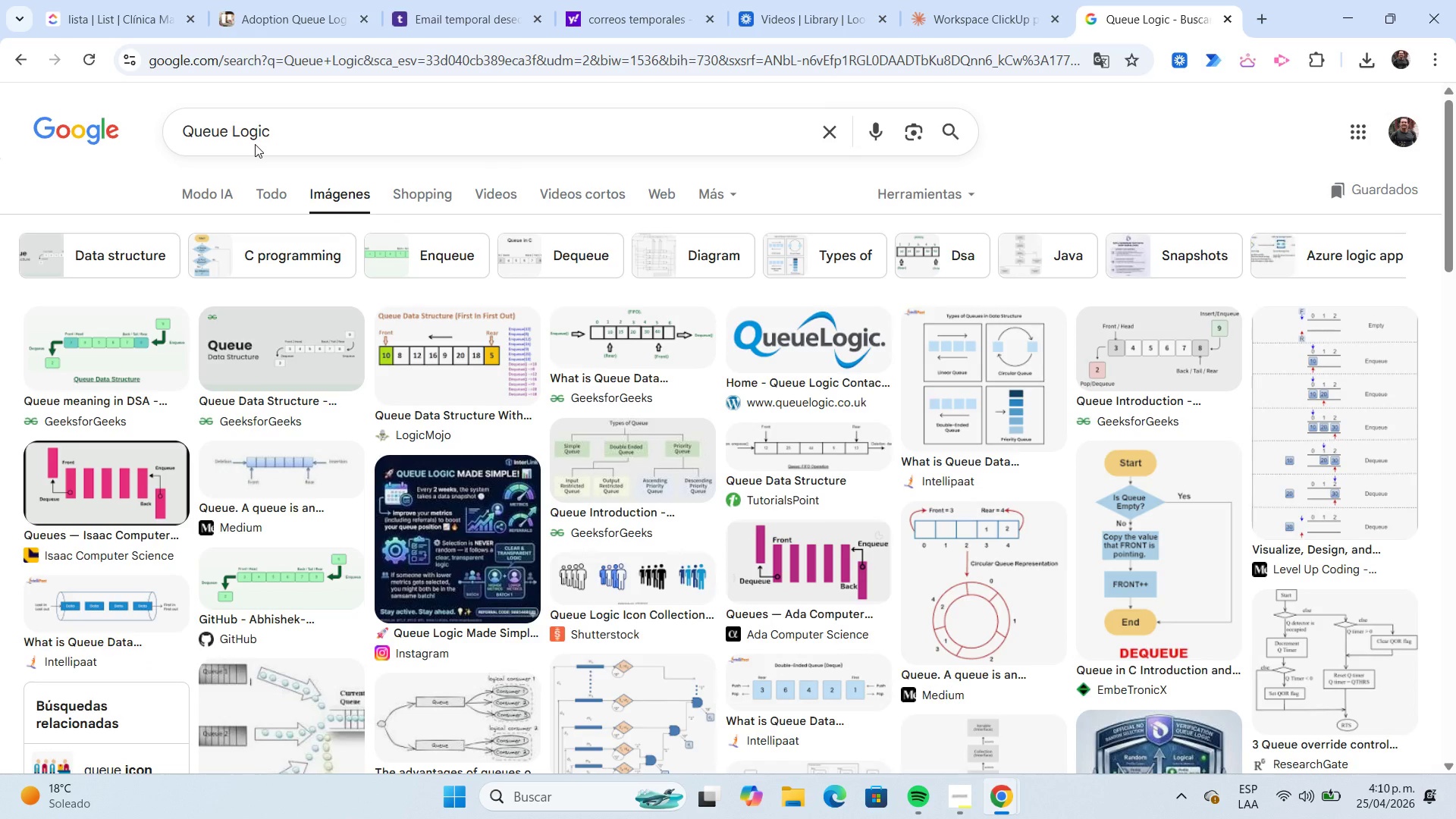 
scroll: coordinate [570, 353], scroll_direction: down, amount: 6.0
 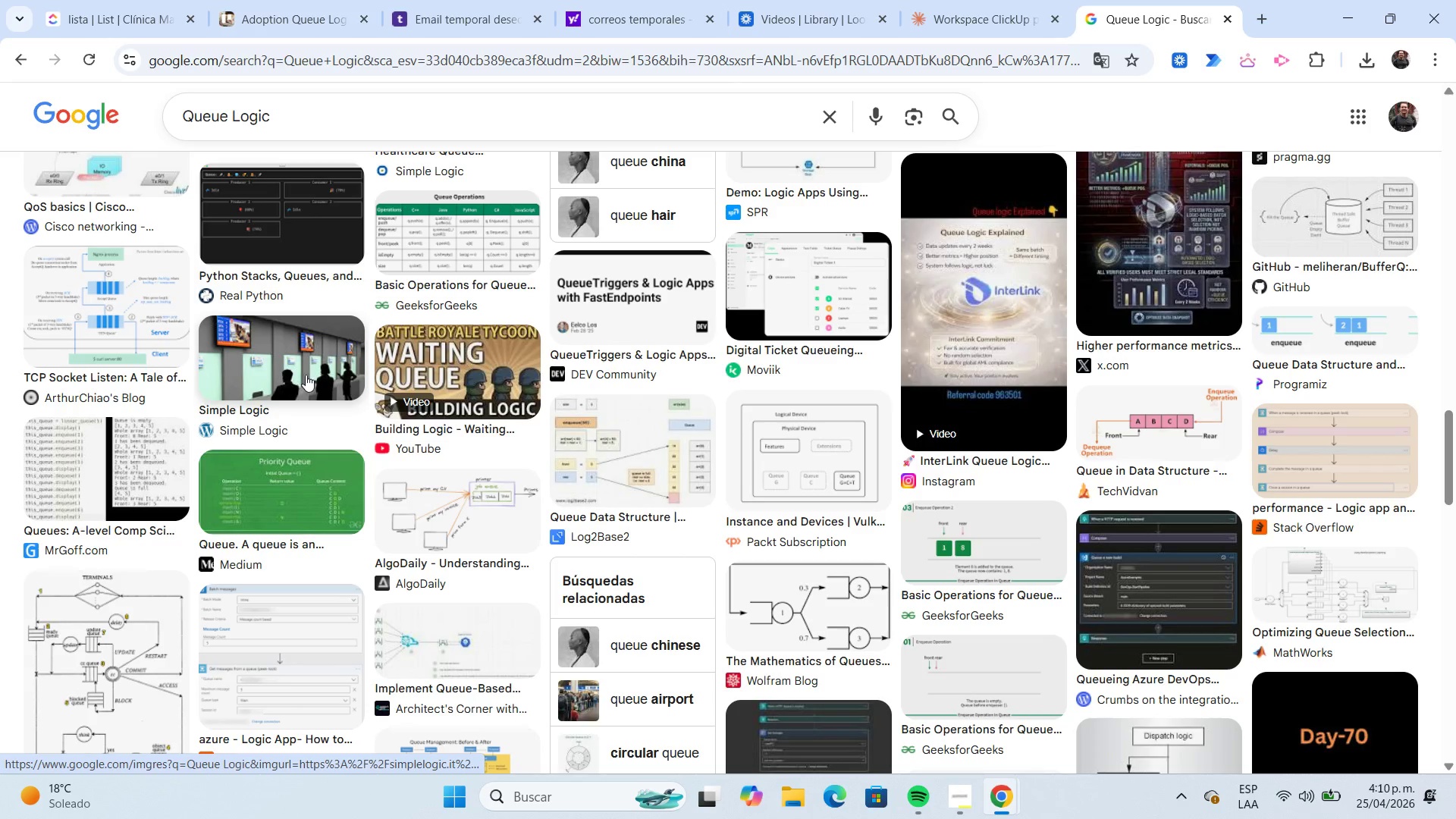 
right_click([300, 364])
 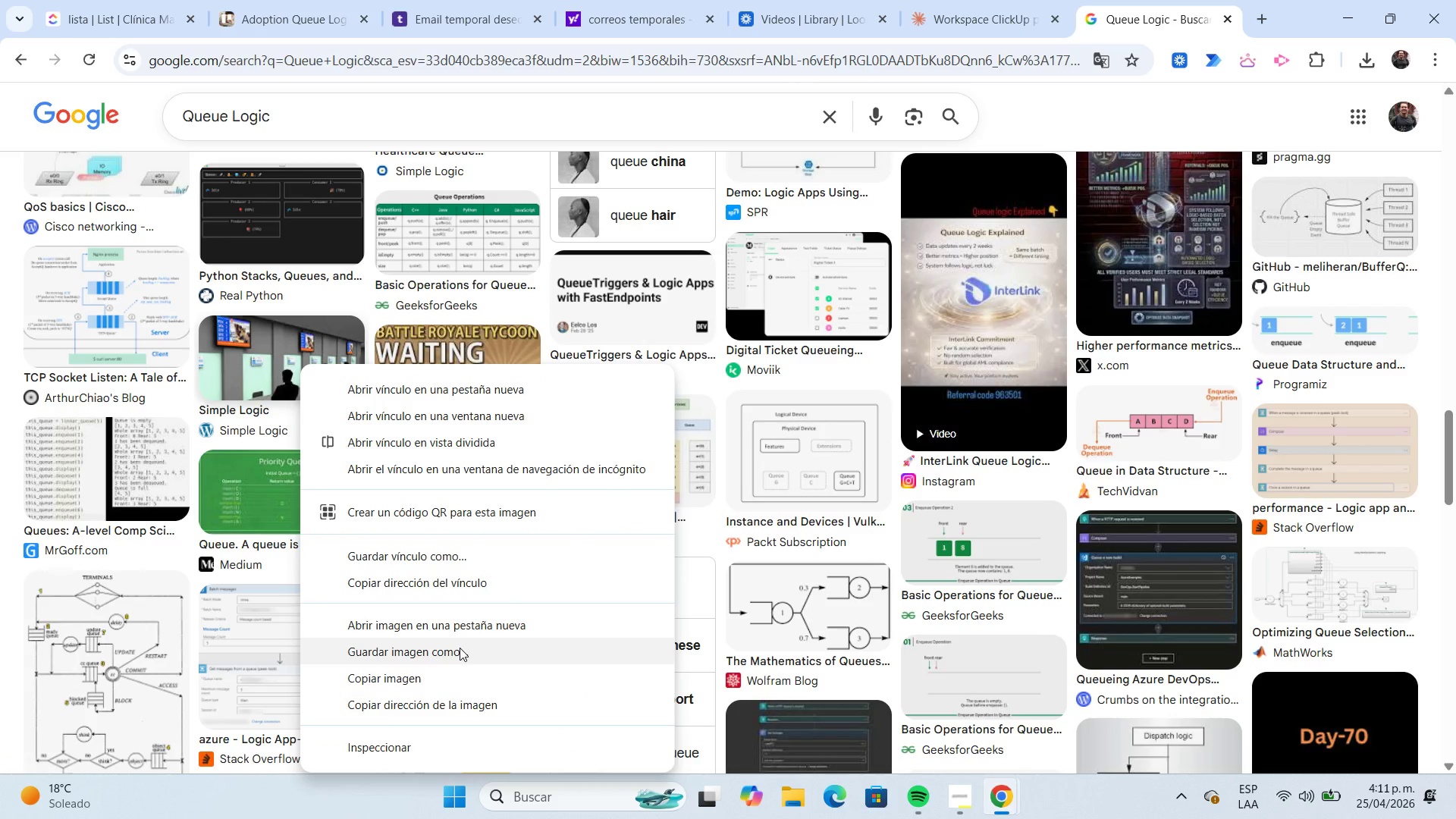 
wait(6.42)
 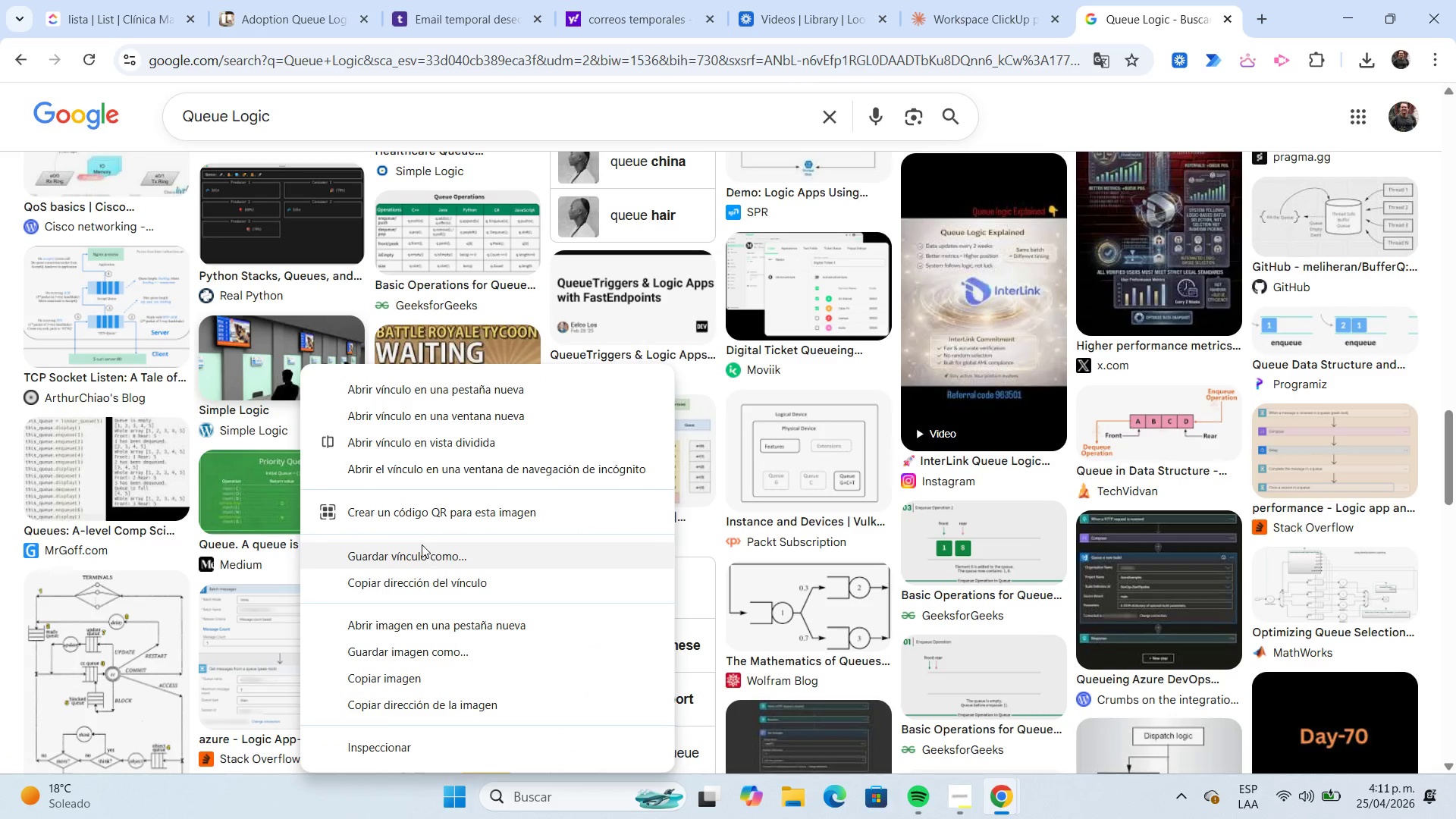 
left_click([460, 648])
 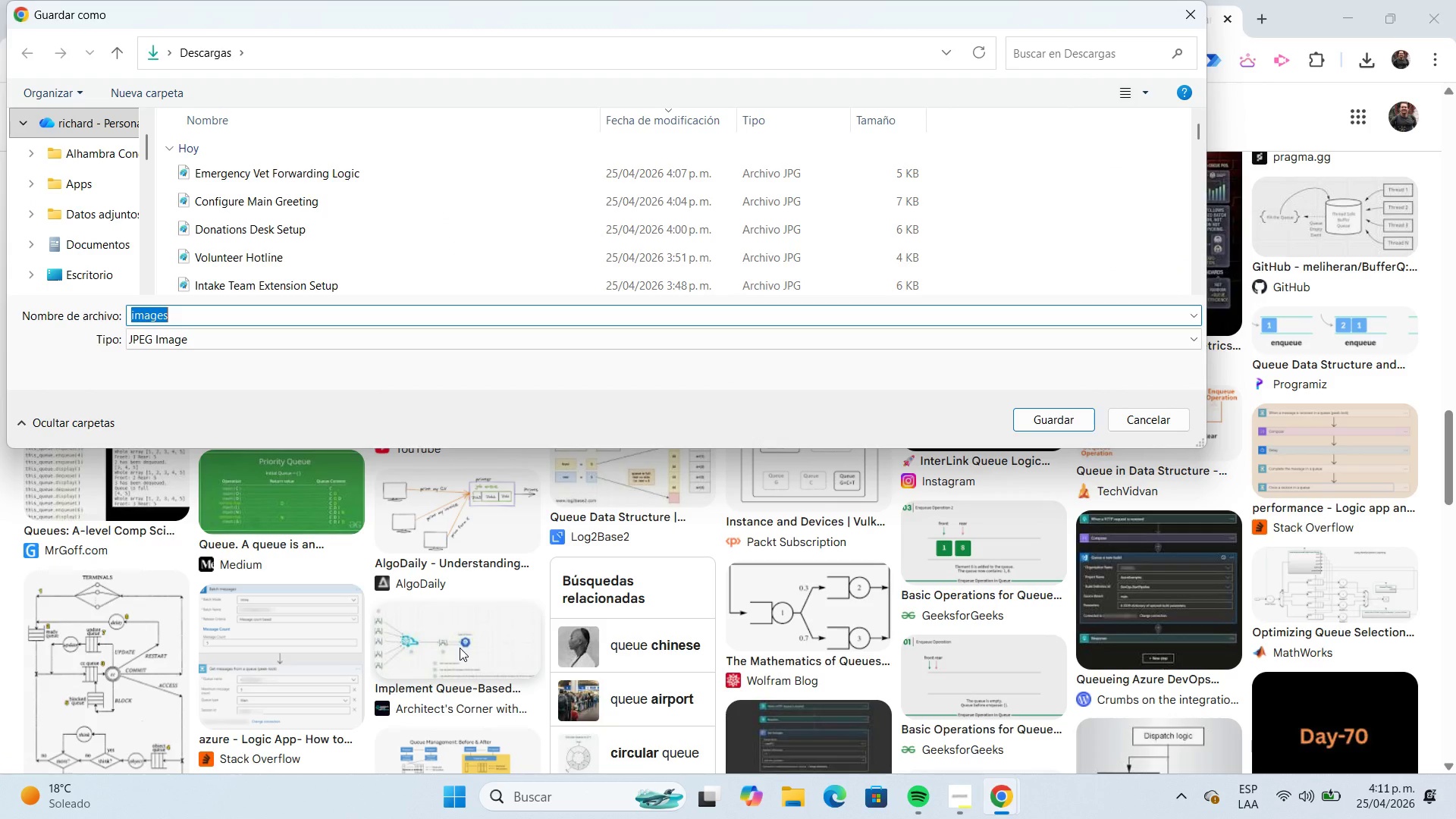 
key(Control+V)
 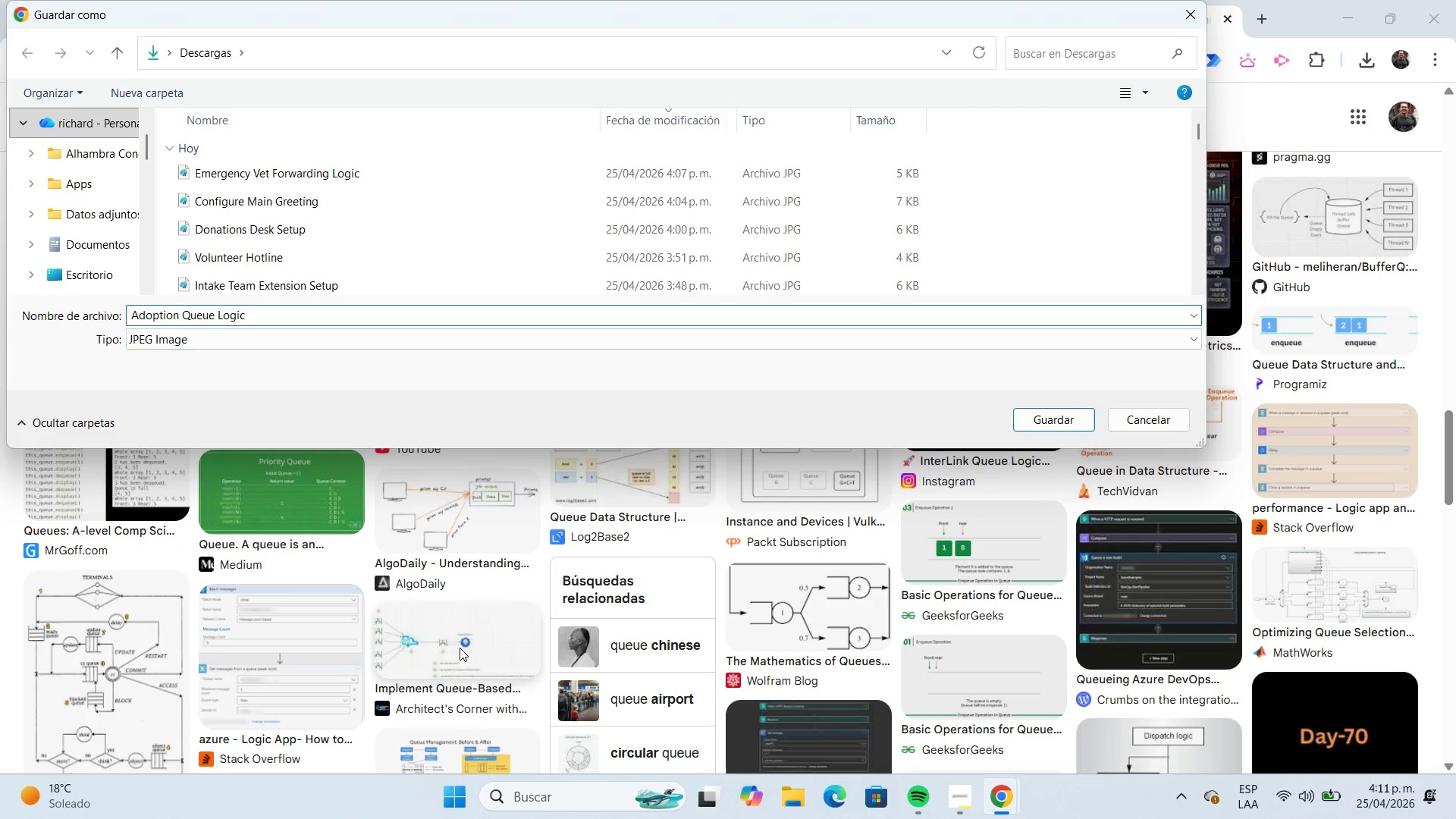 
key(Enter)
 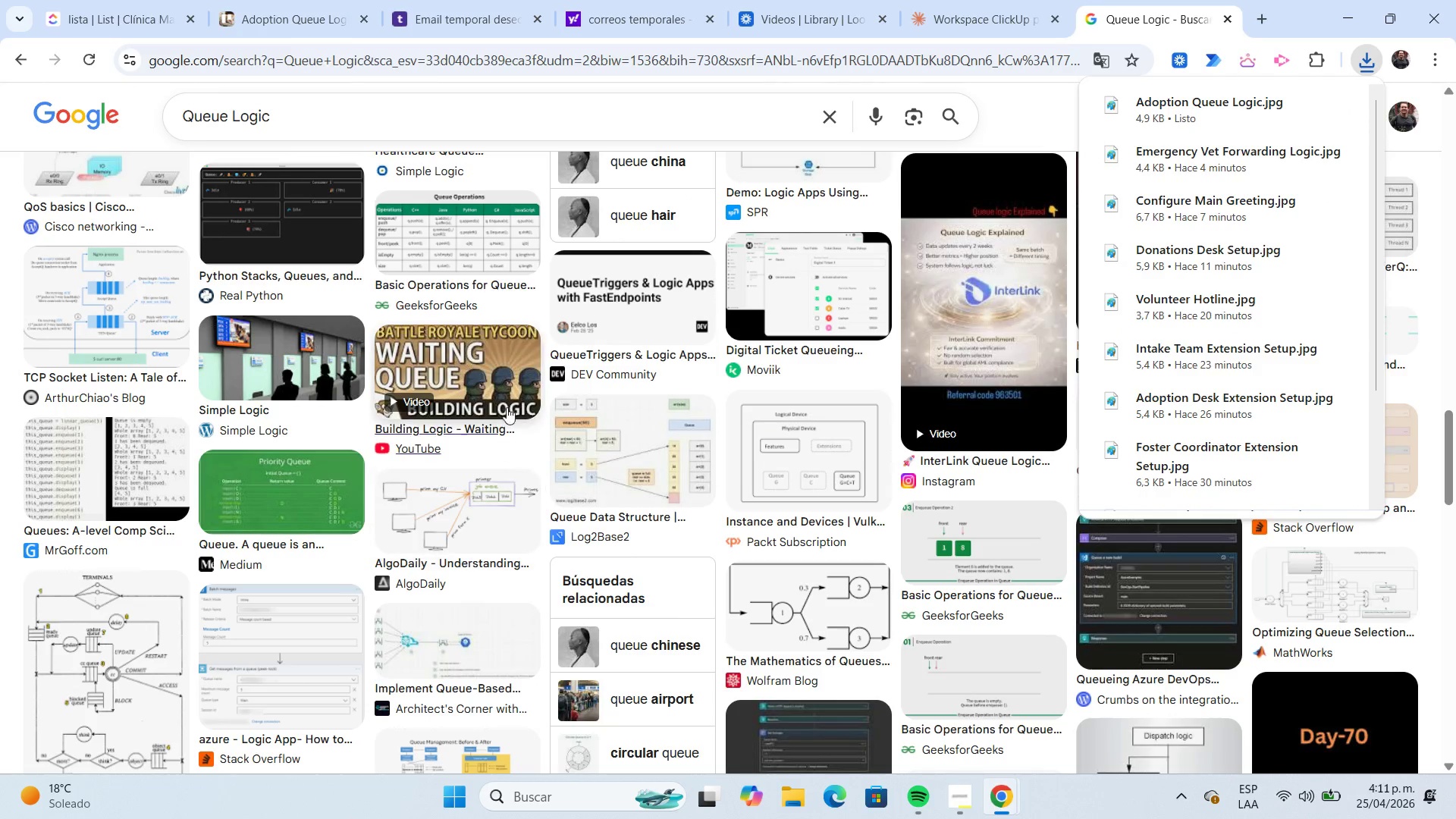 
wait(5.56)
 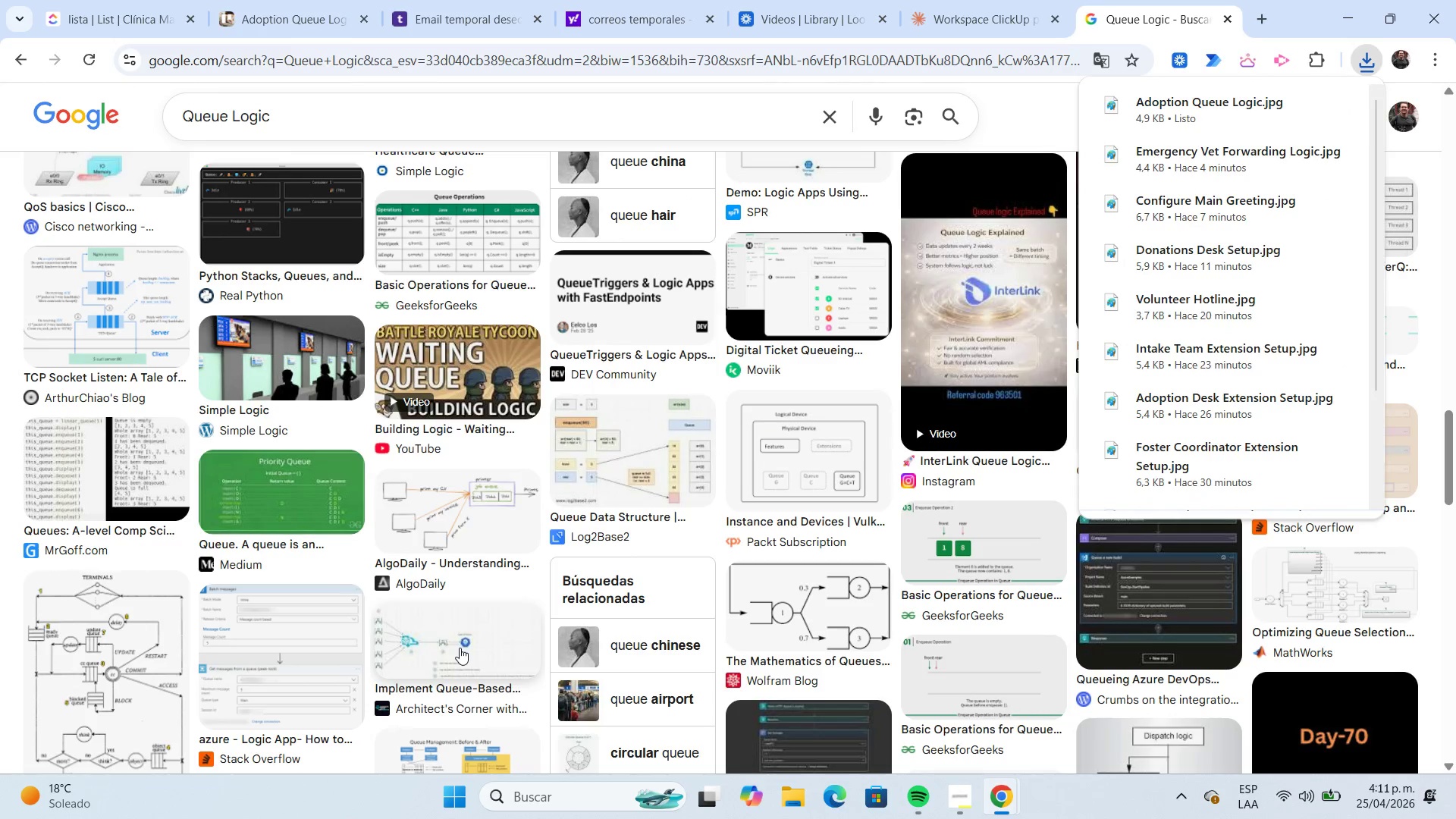 
left_click([315, 29])
 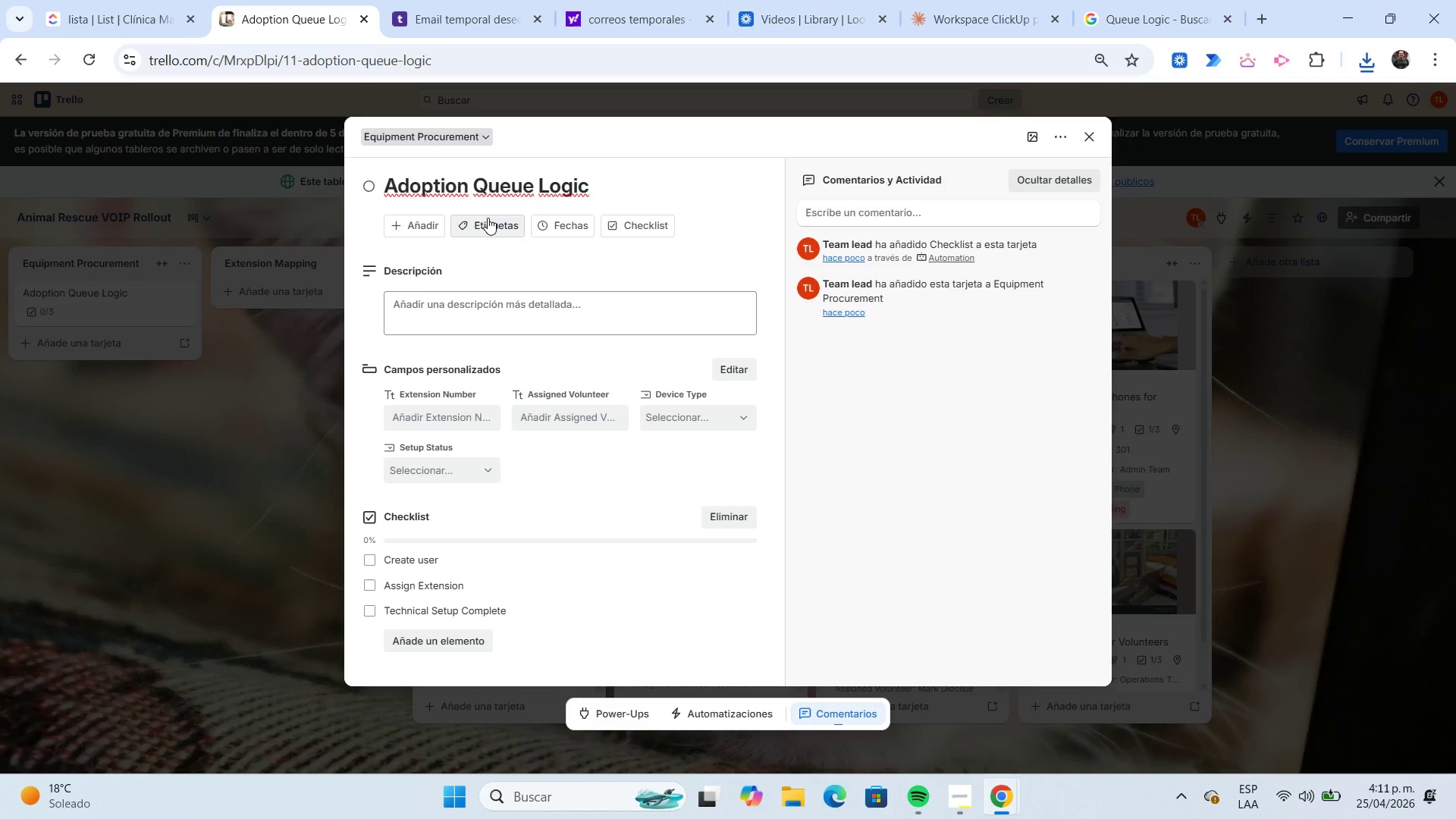 
left_click([488, 224])
 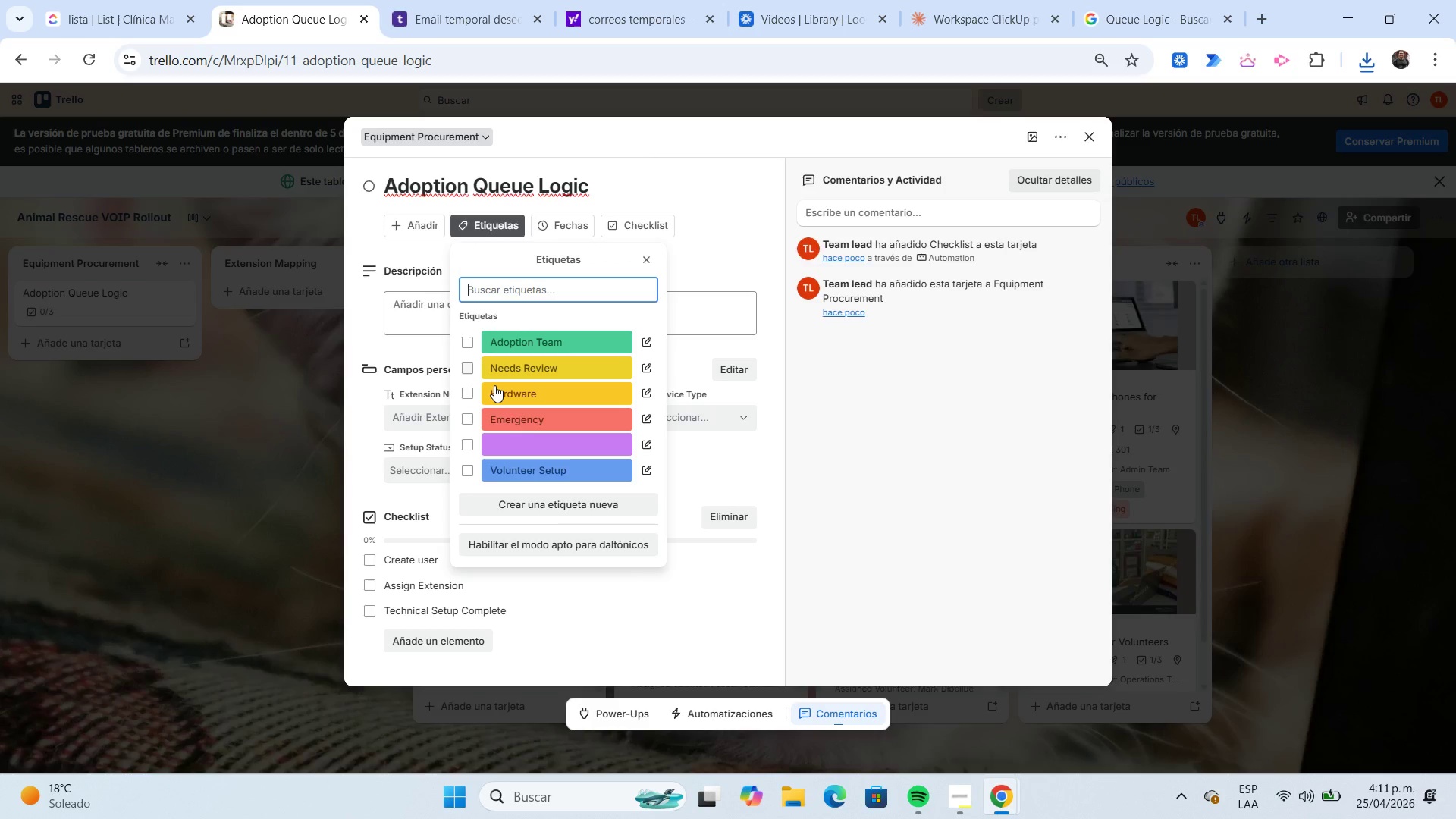 
left_click([500, 390])
 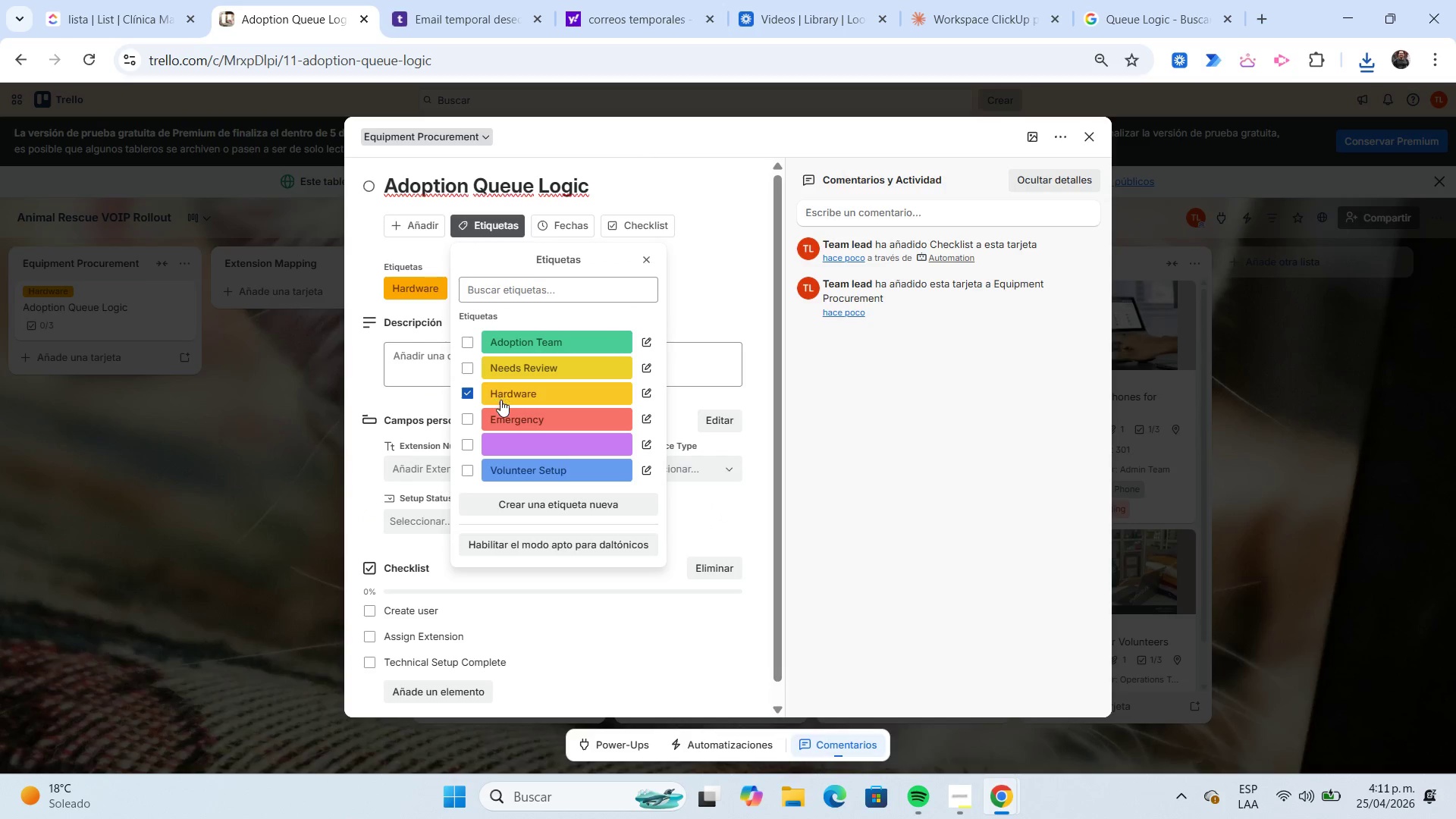 
mouse_move([501, 395])
 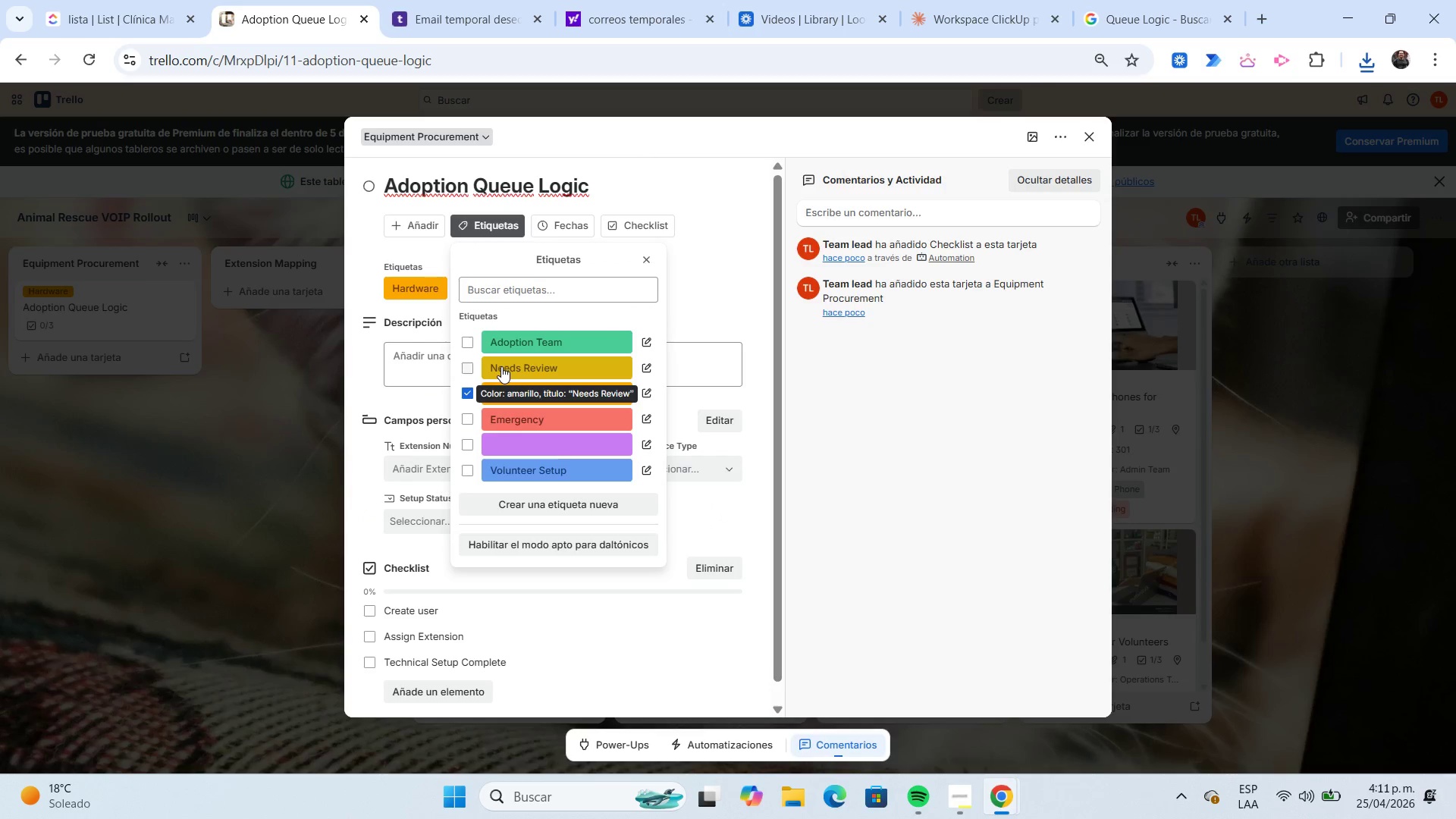 
left_click([501, 366])
 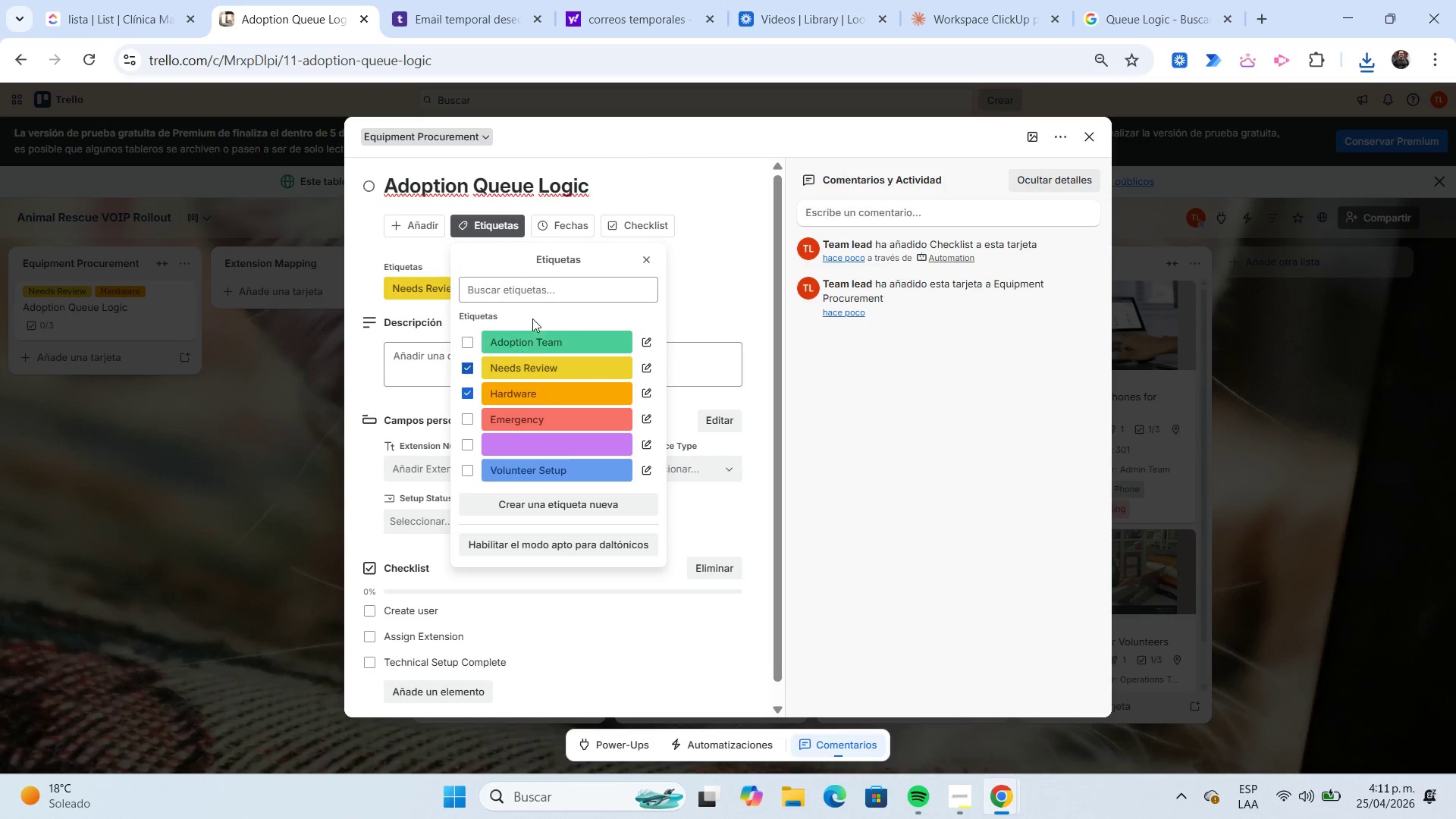 
left_click([566, 231])
 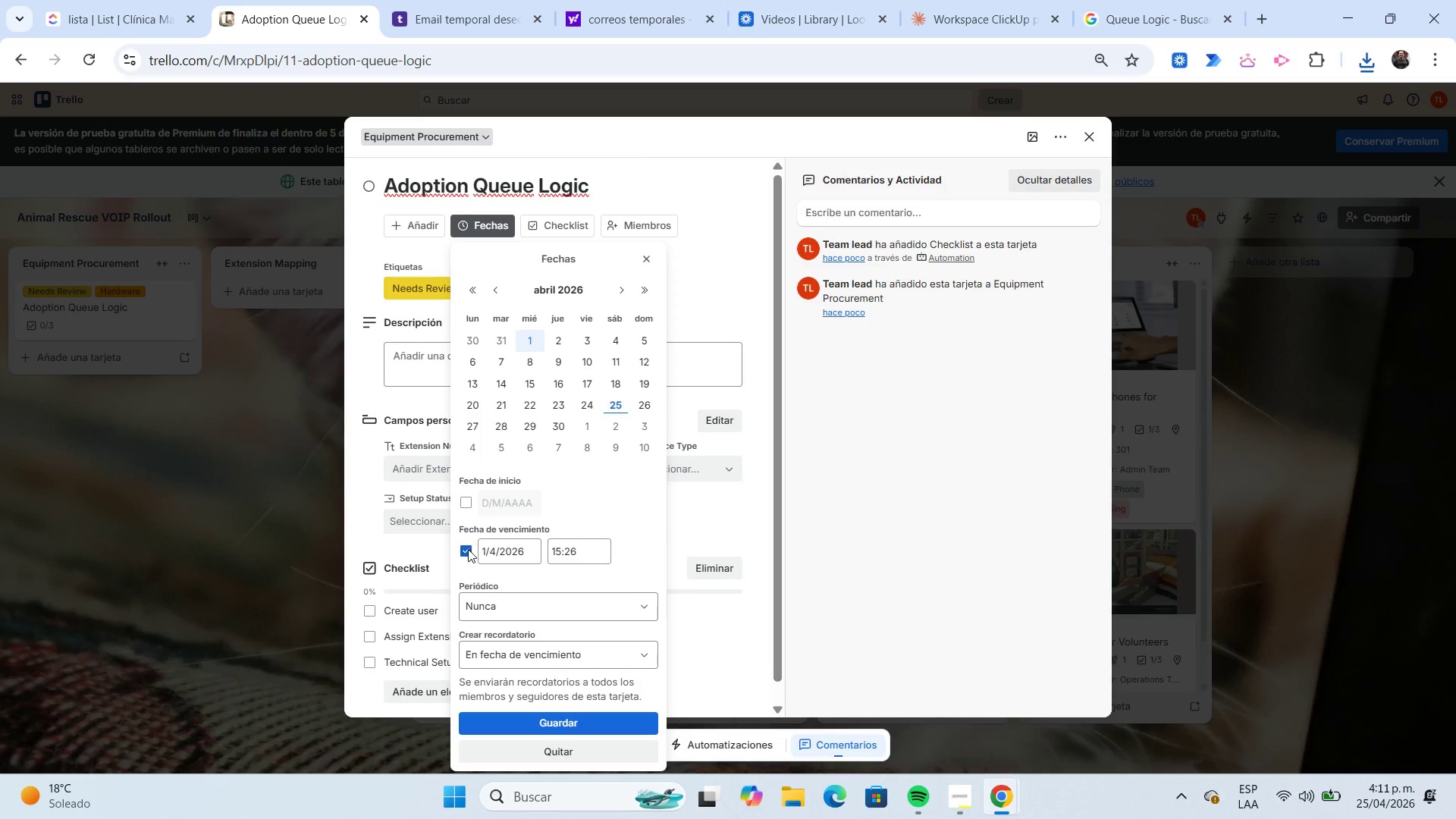 
left_click([466, 549])
 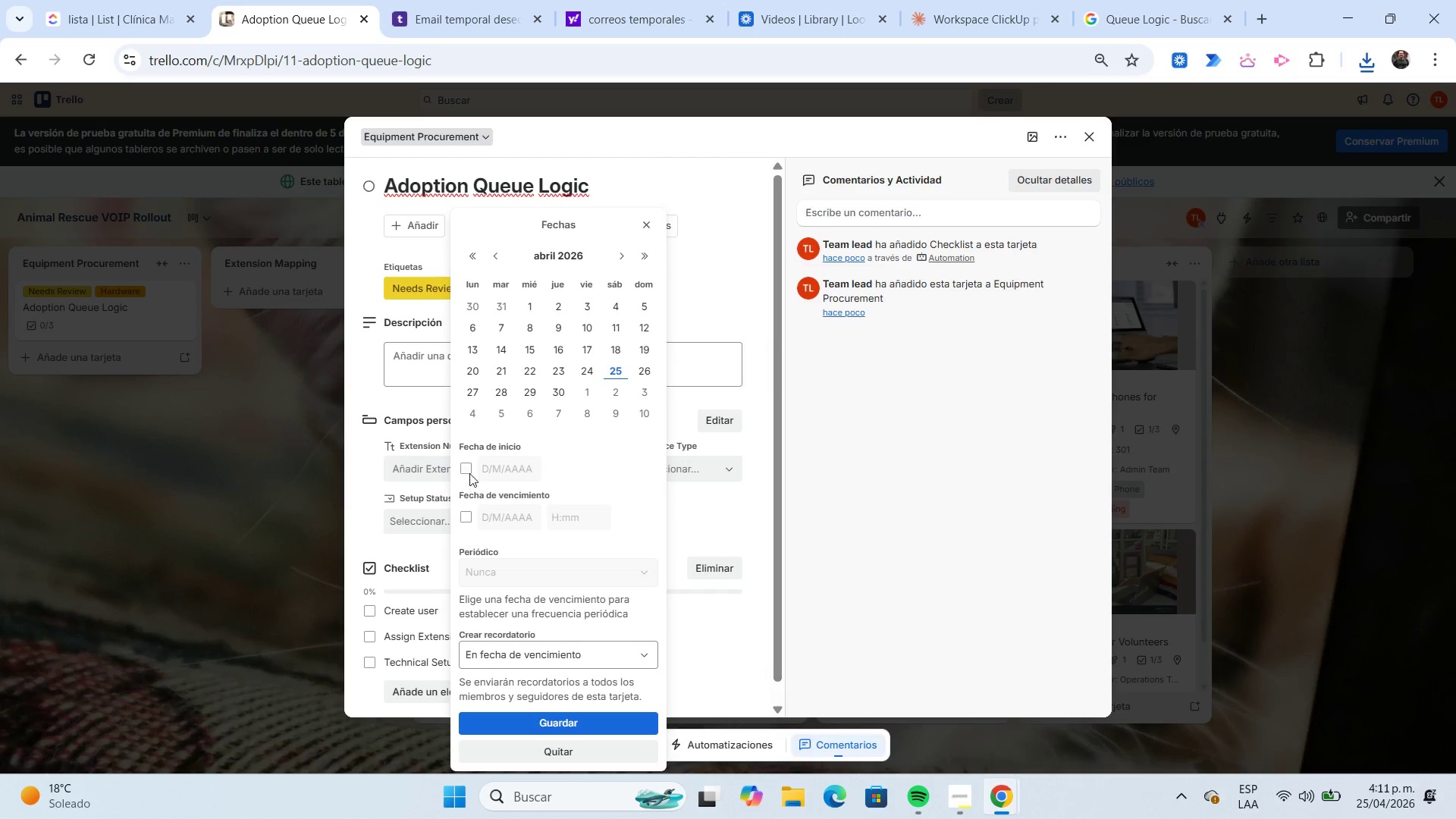 
left_click([469, 471])
 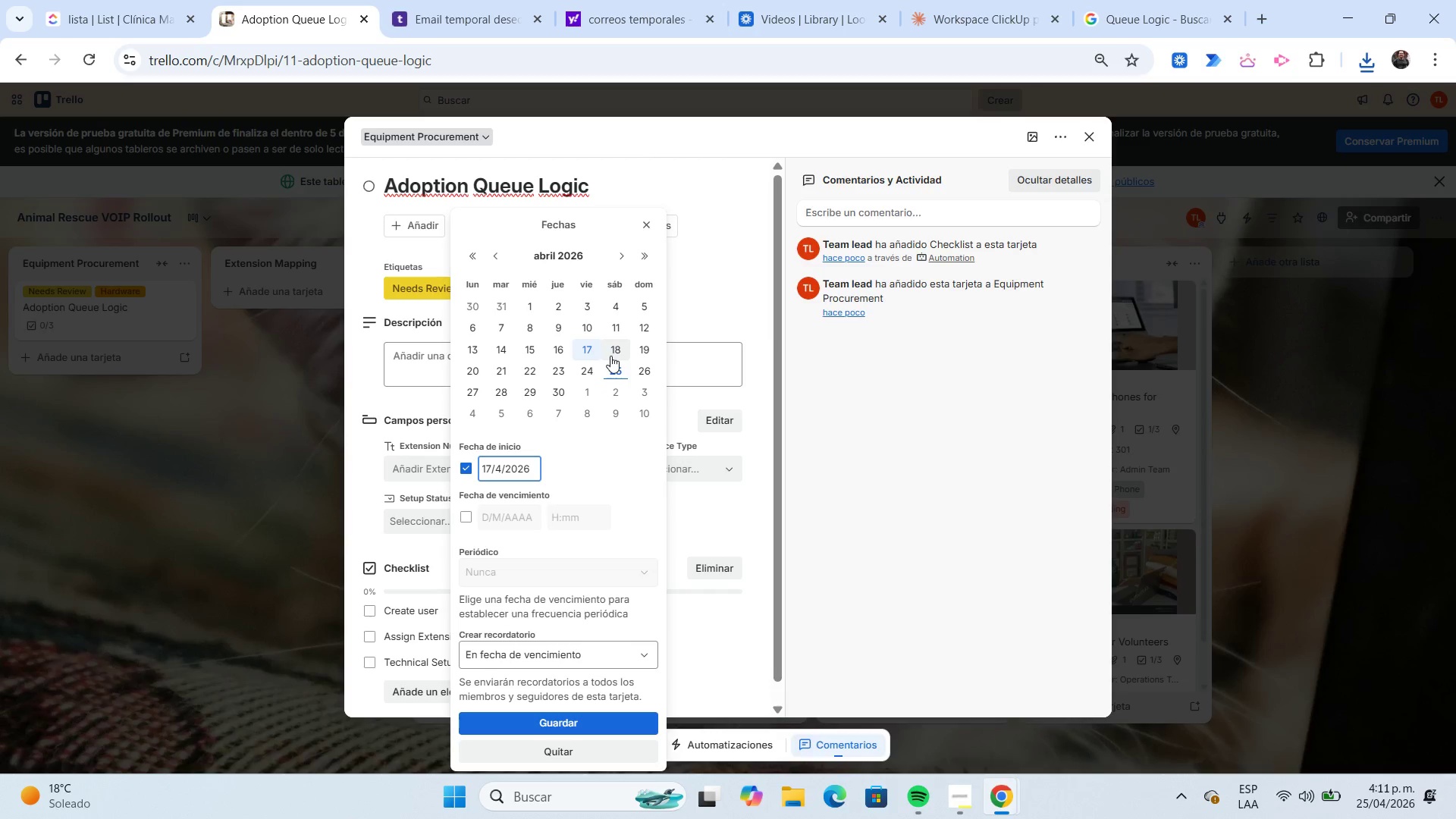 
left_click([614, 352])
 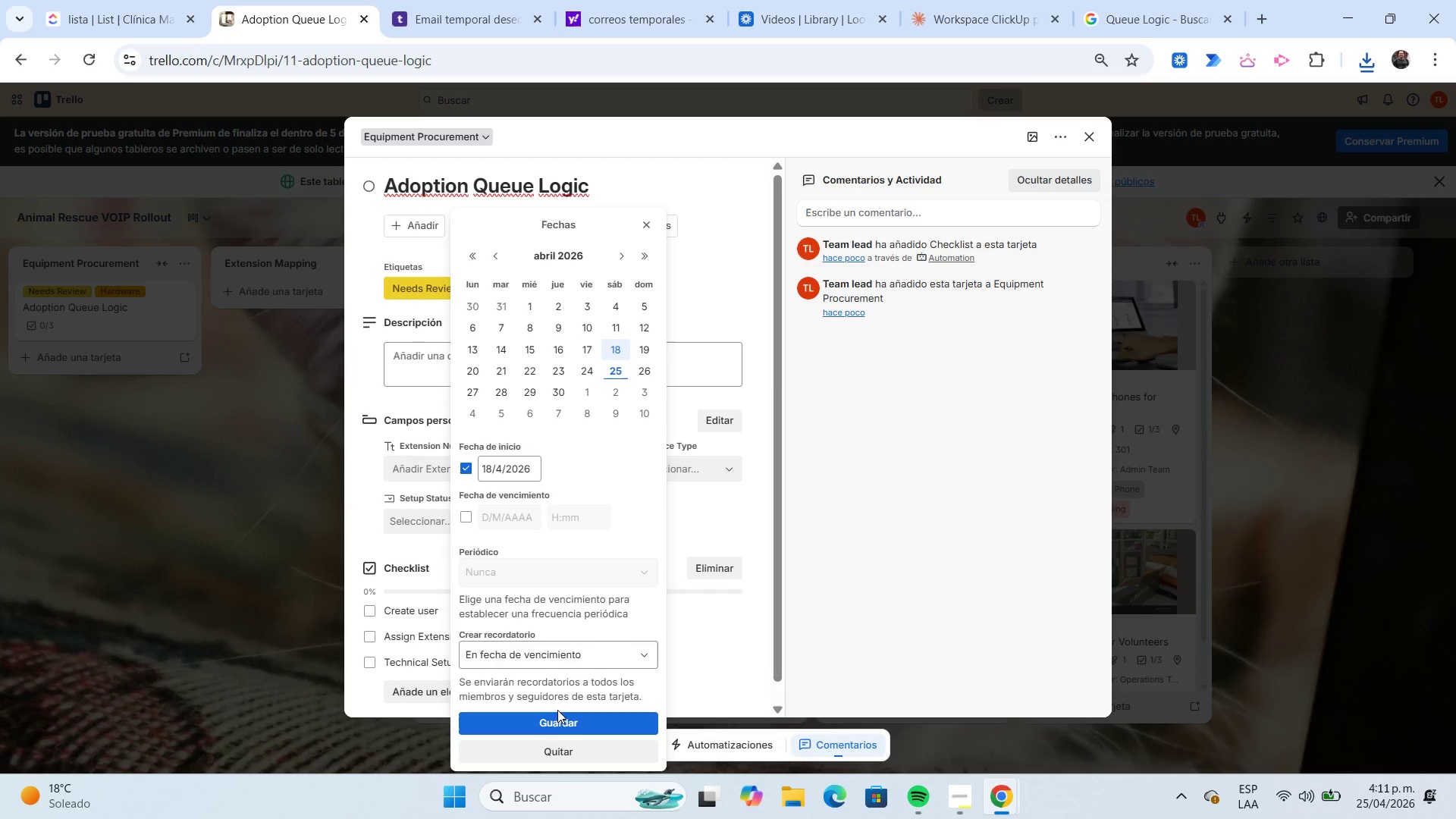 
left_click([552, 720])
 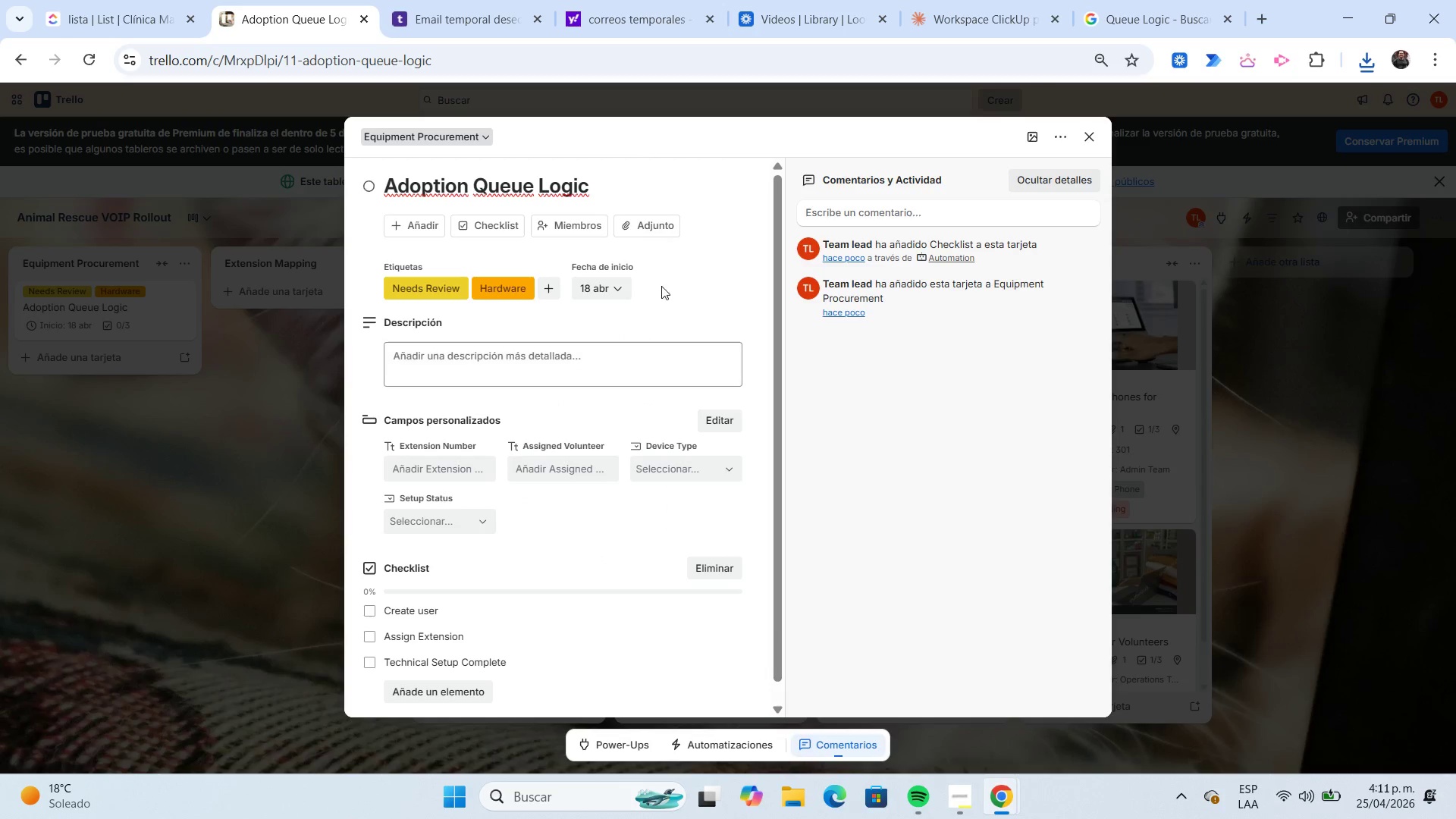 
left_click([670, 228])
 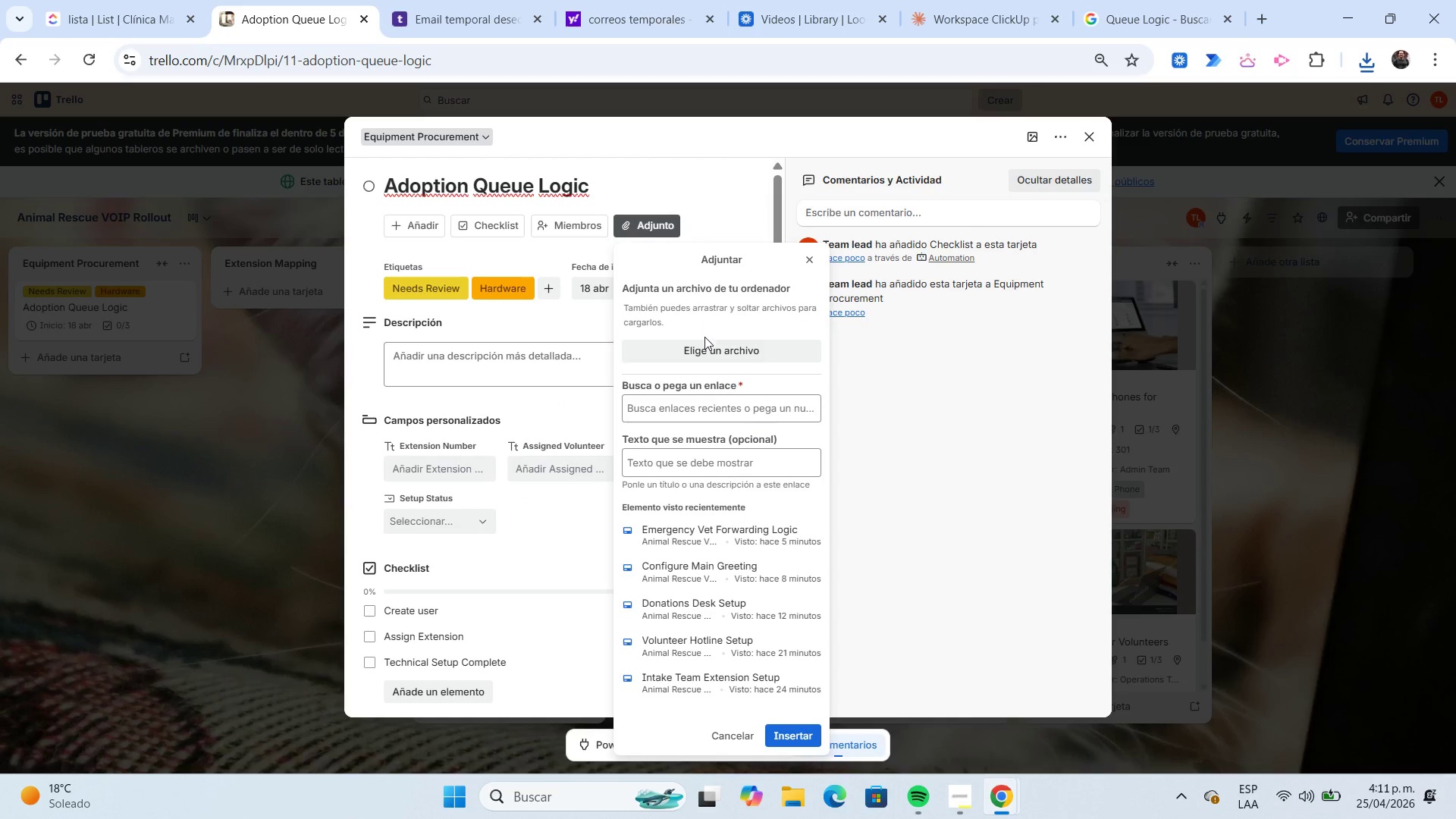 
left_click([701, 344])
 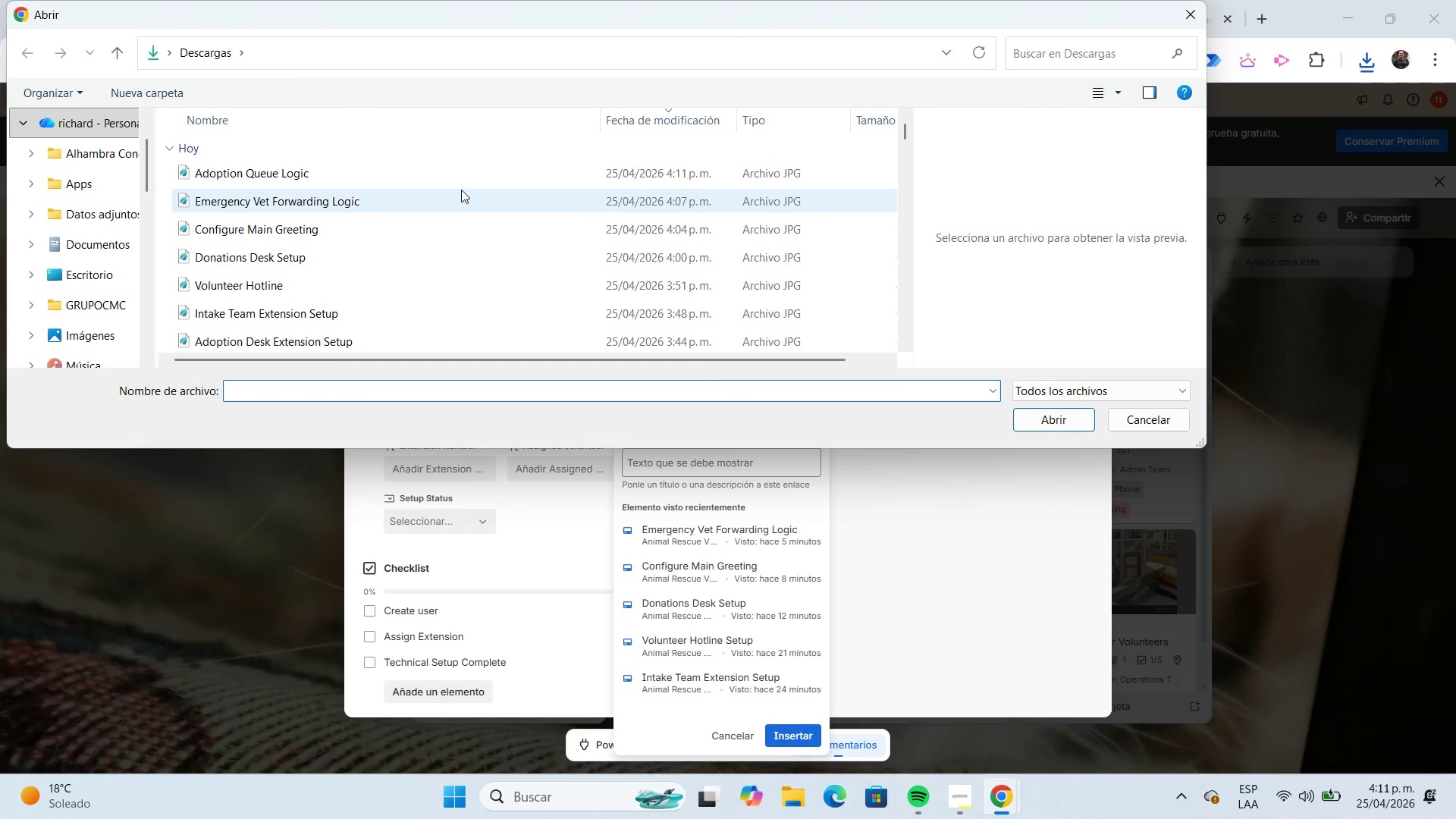 
left_click([449, 180])
 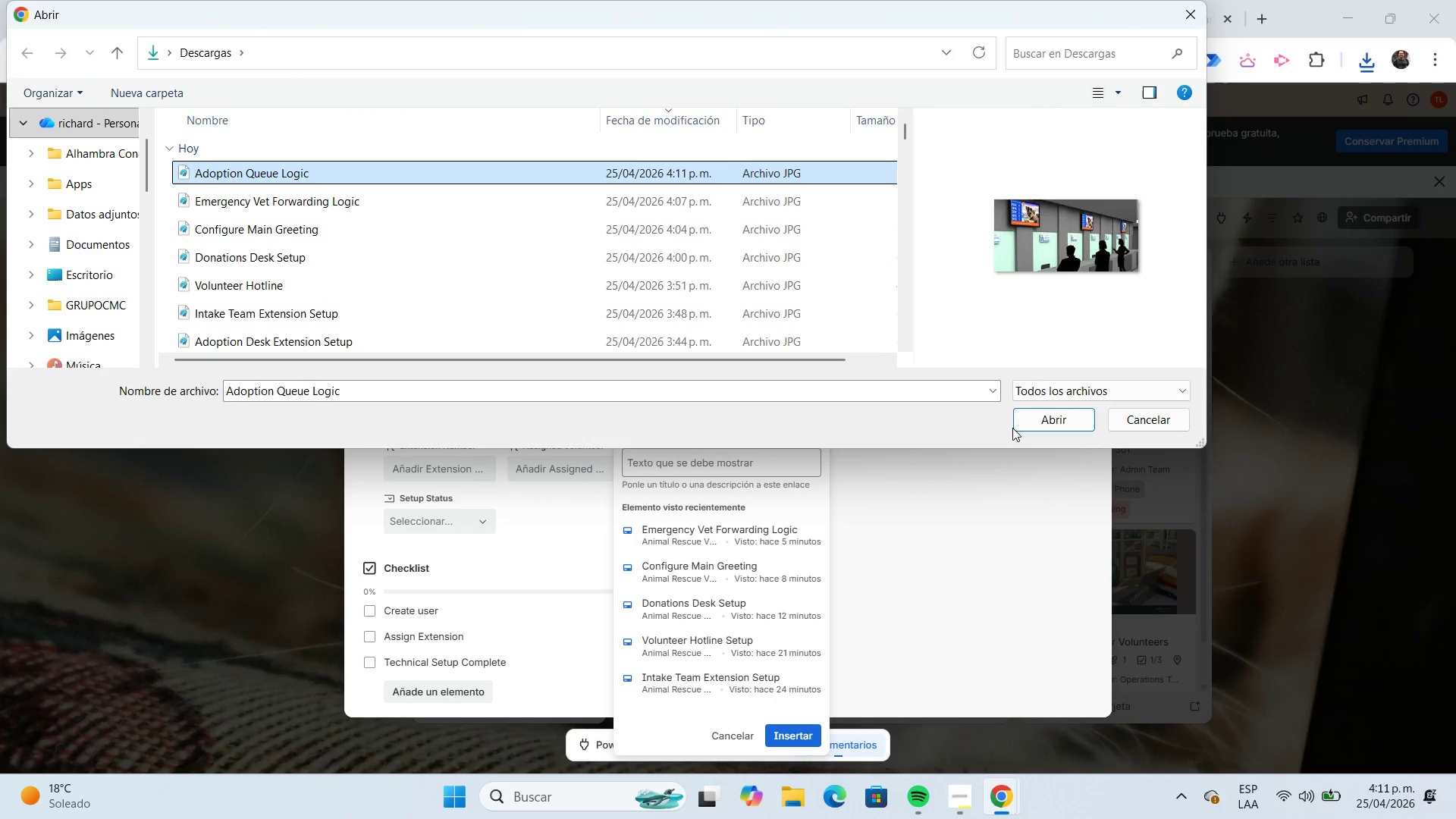 
left_click([1029, 417])
 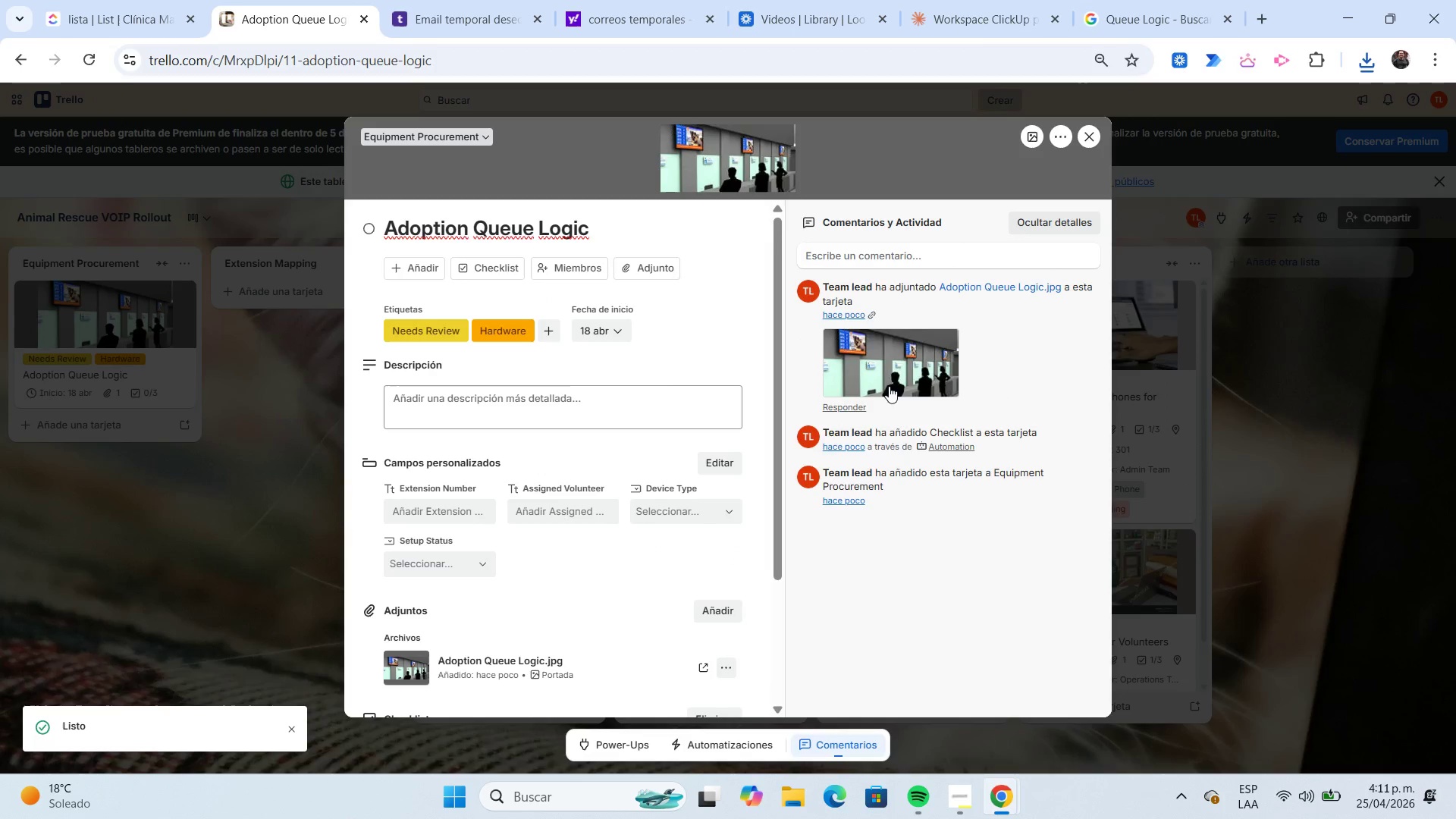 
left_click([422, 271])
 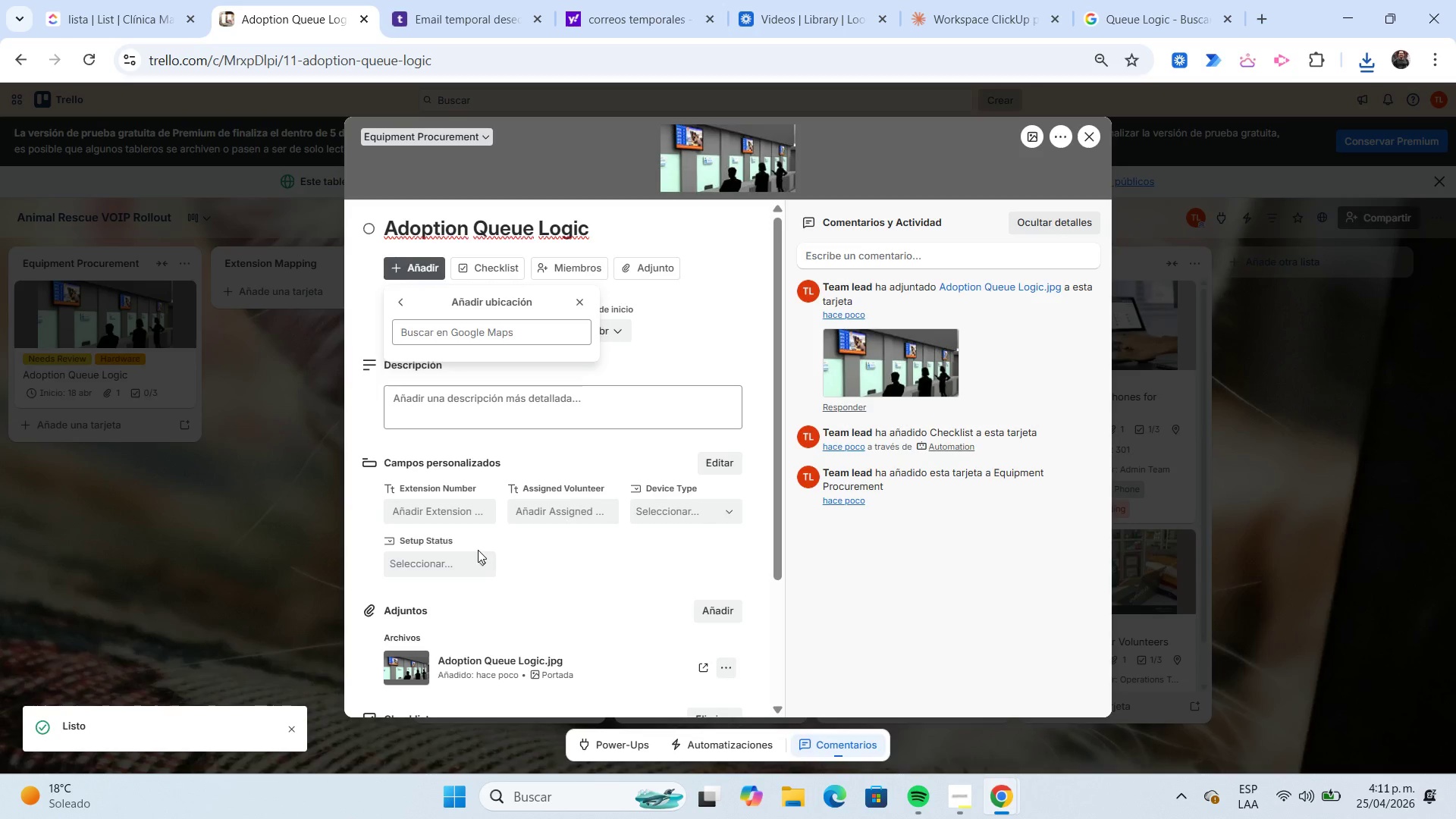 
wait(8.05)
 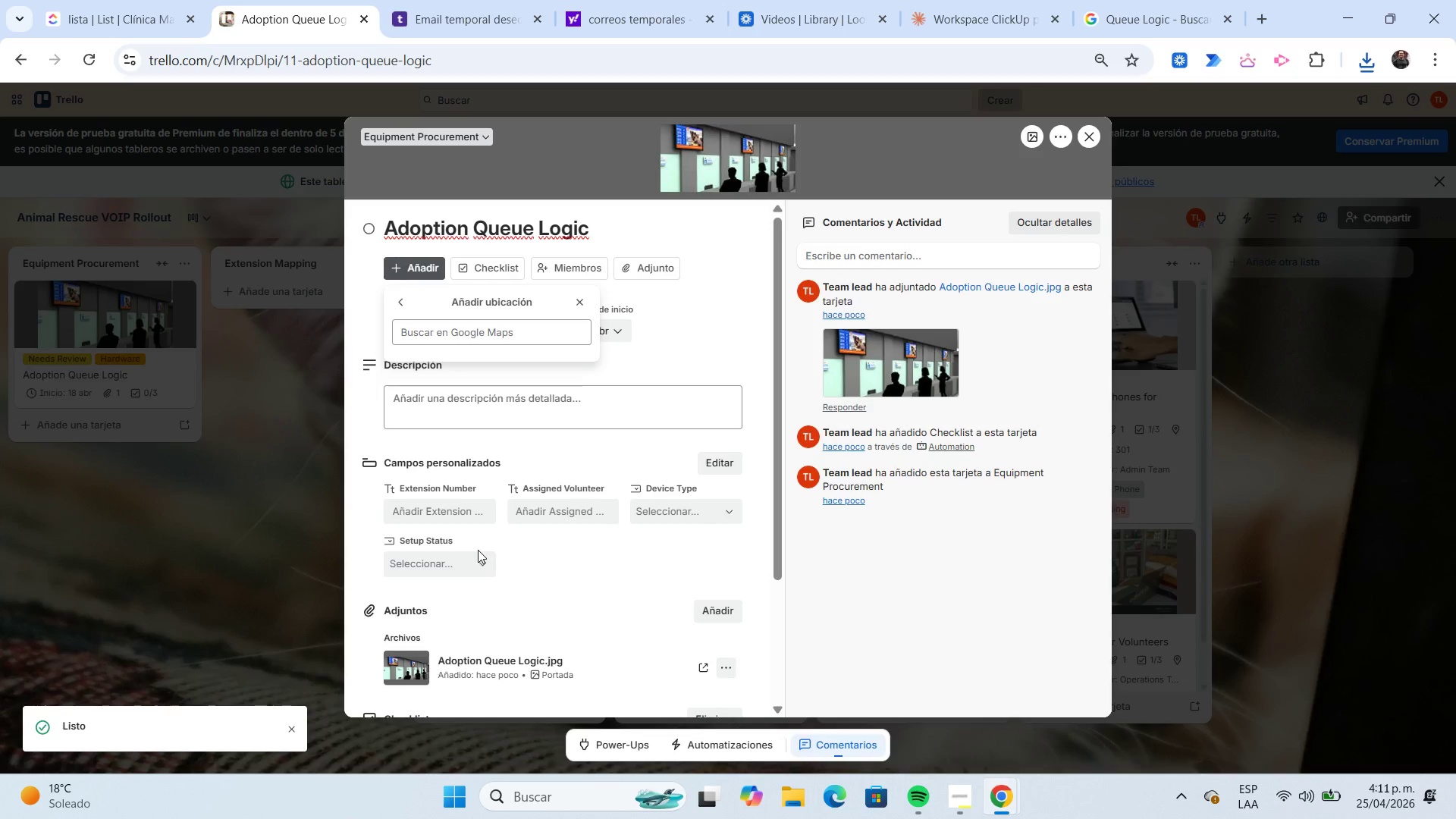 
left_click([422, 333])
 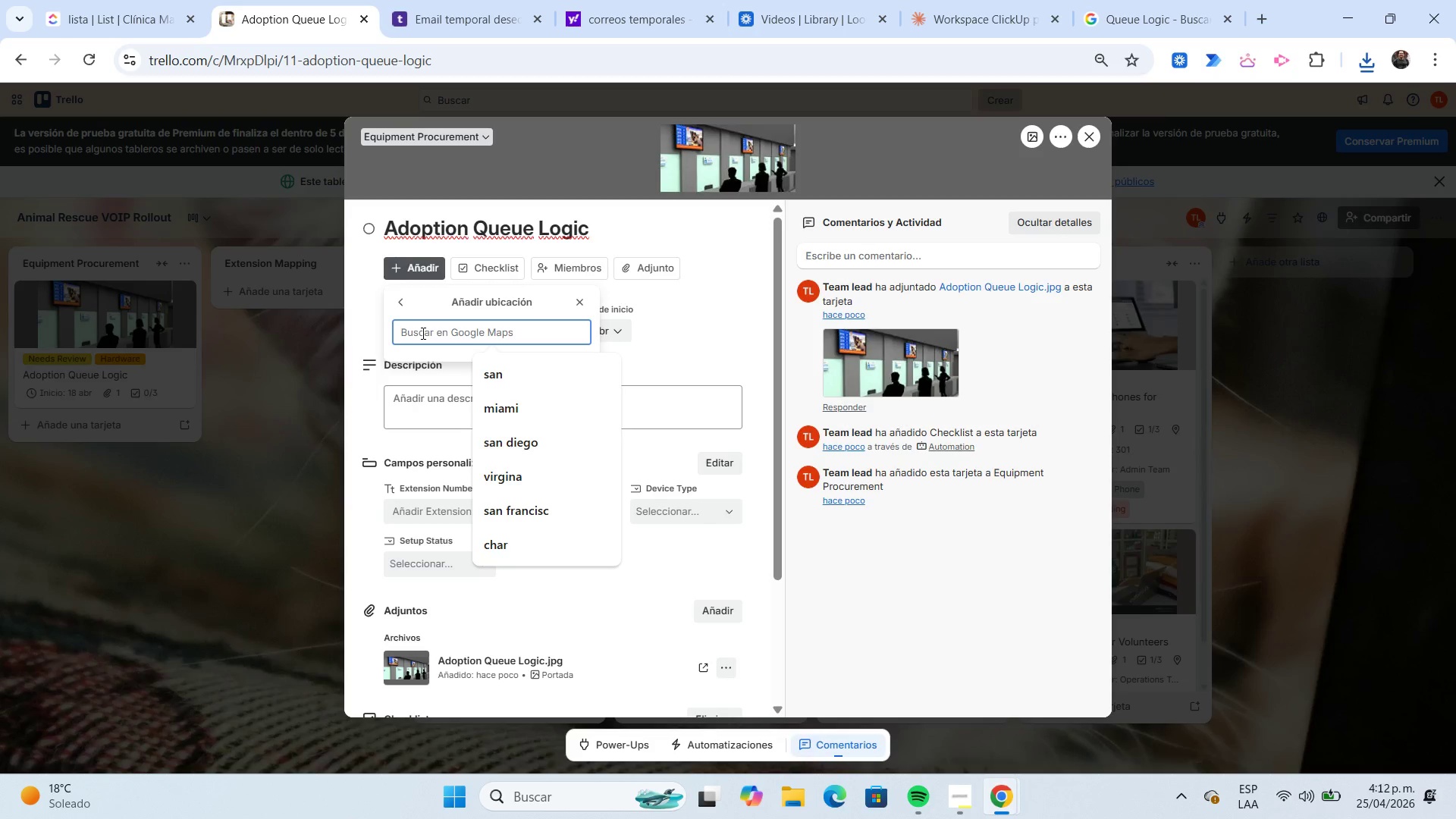 
wait(5.12)
 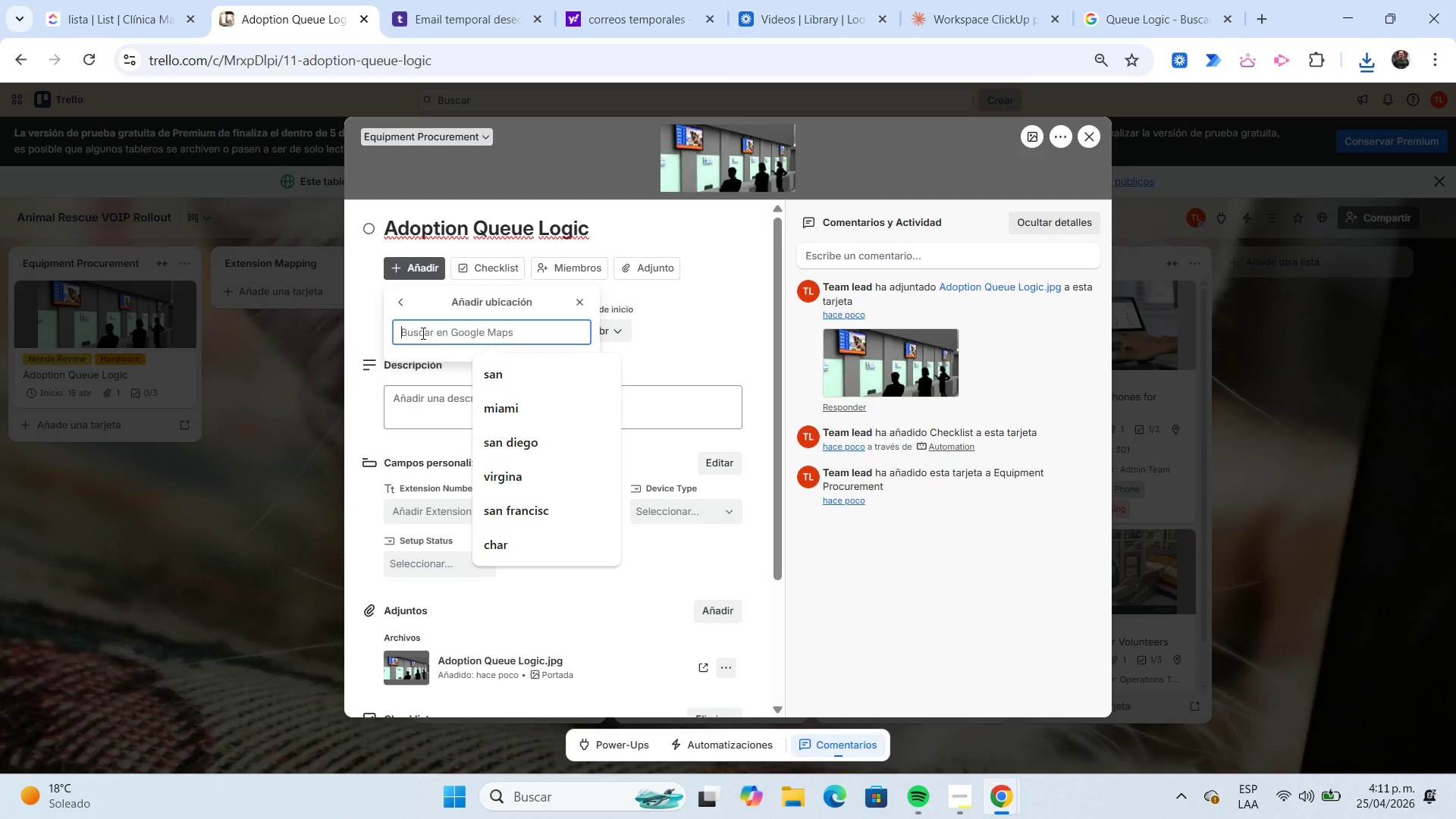 
type(new)
 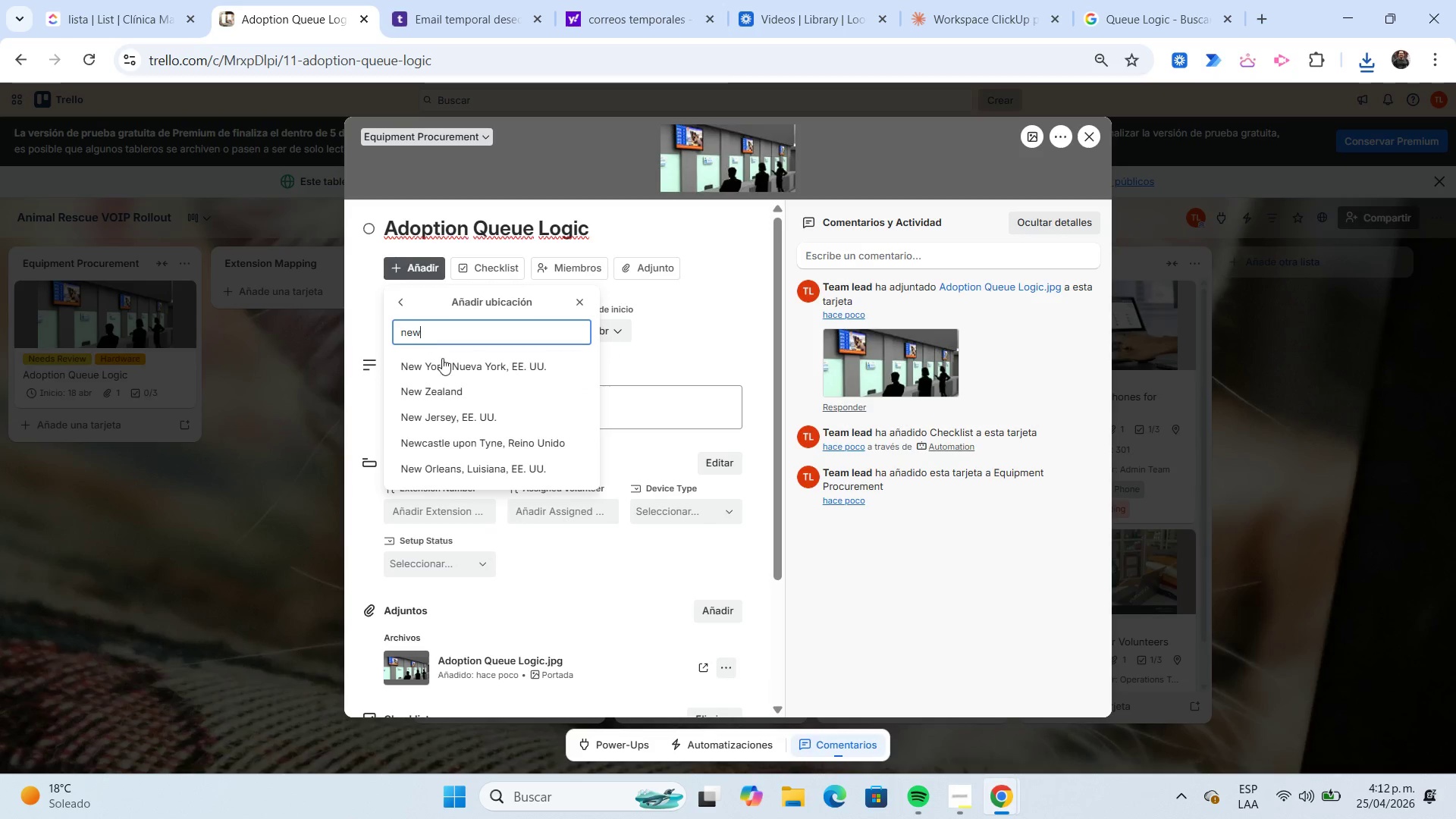 
wait(6.11)
 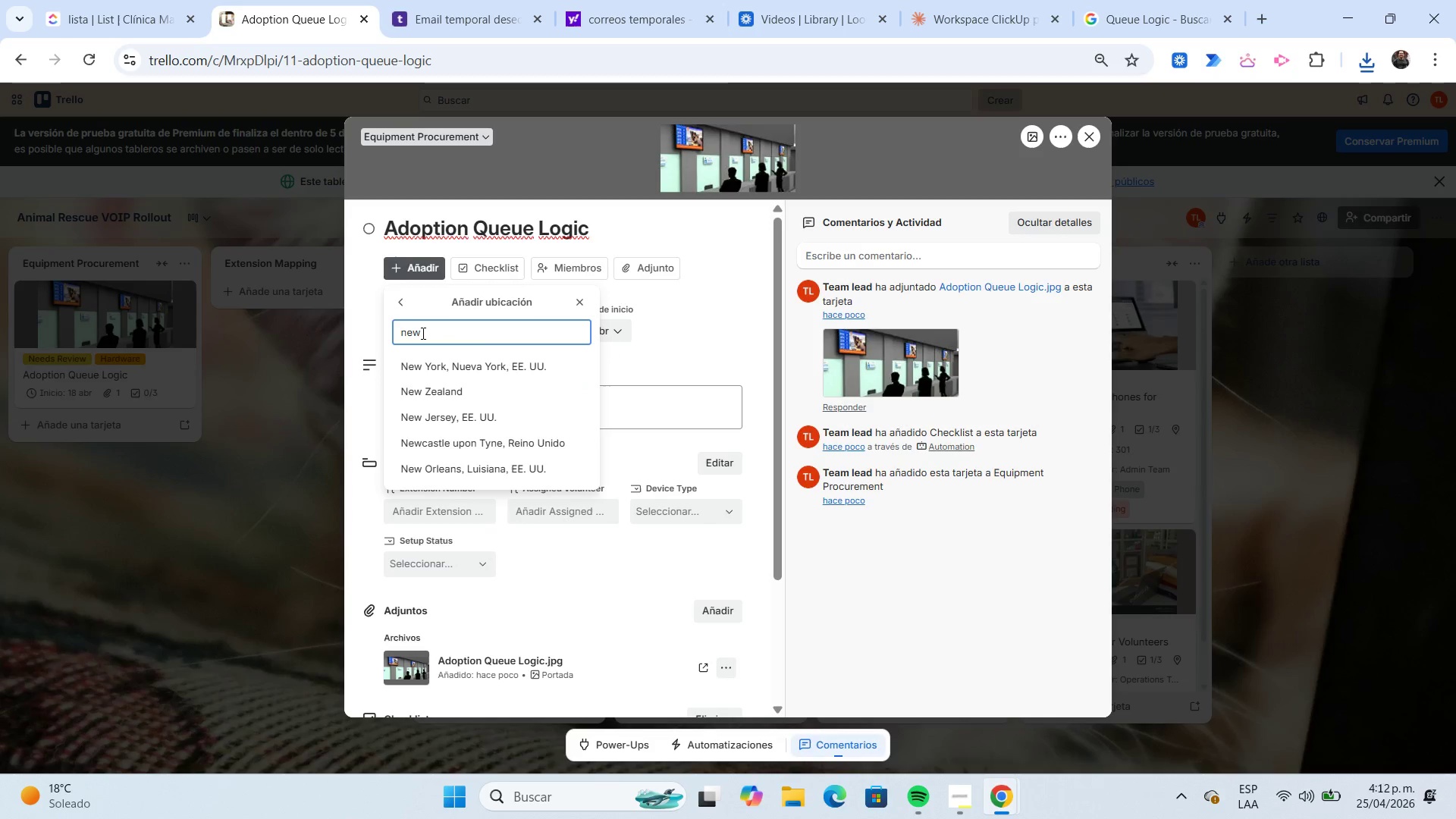 
left_click([495, 466])
 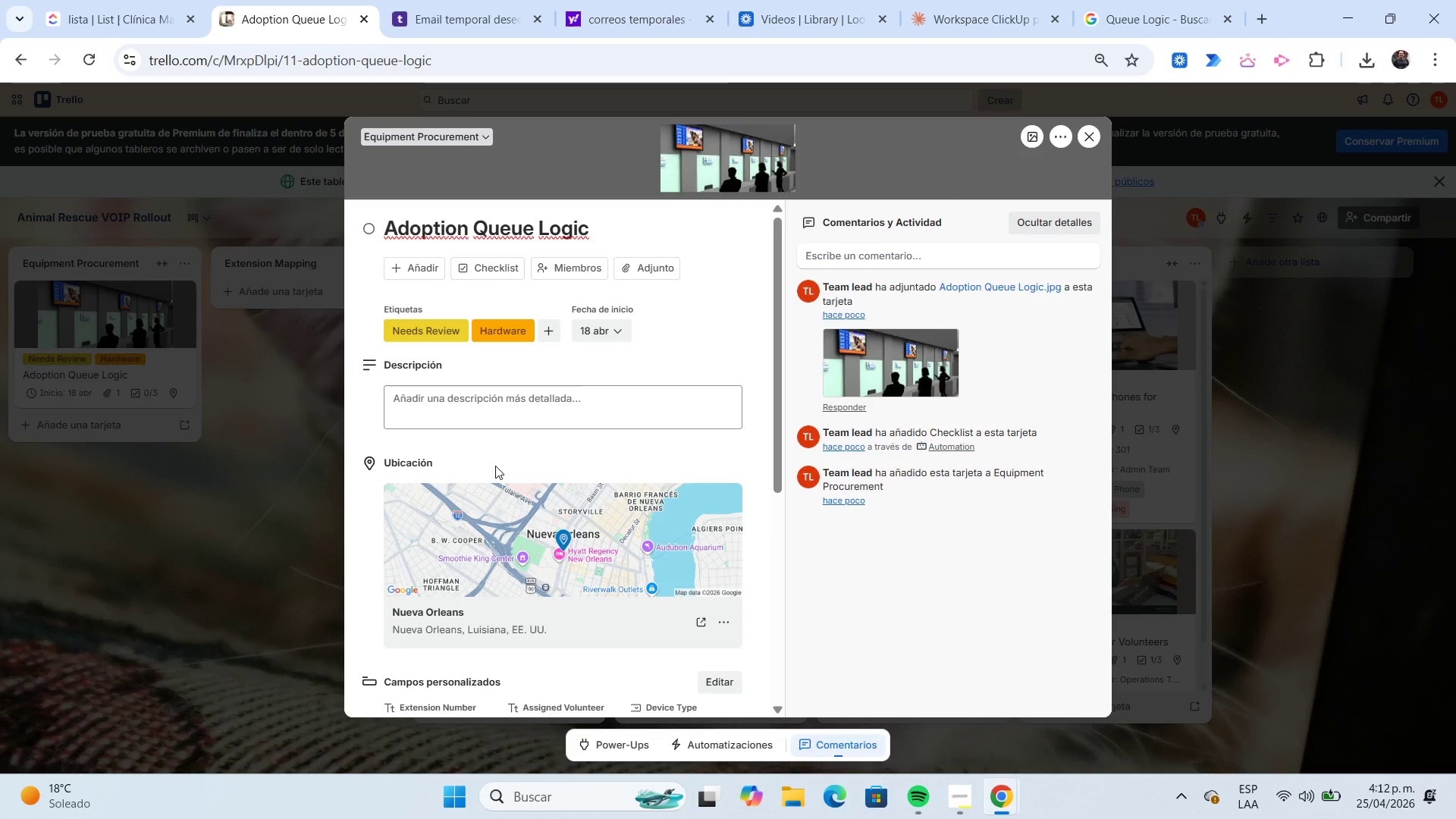 
scroll: coordinate [495, 466], scroll_direction: down, amount: 1.0
 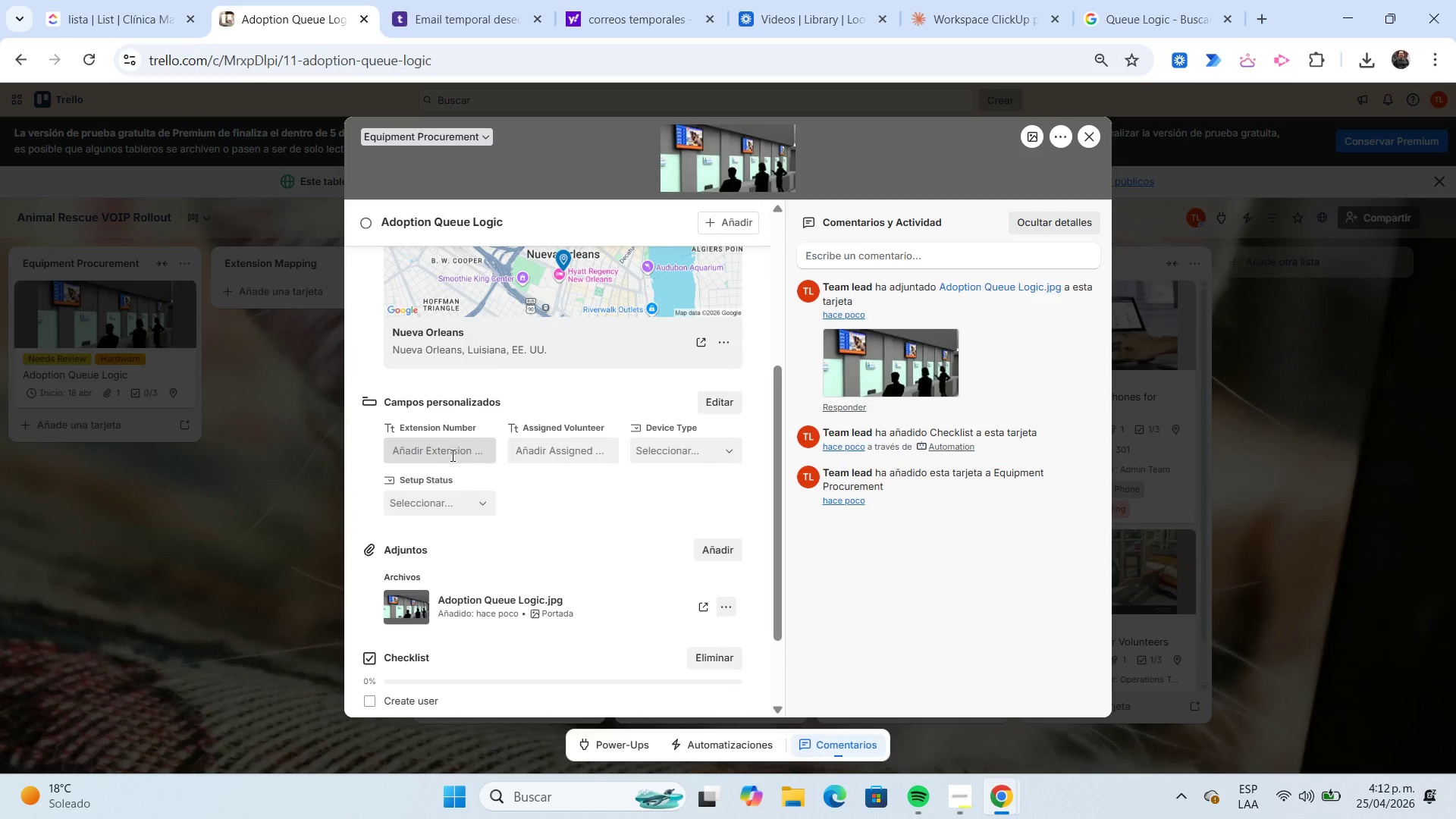 
left_click([451, 455])
 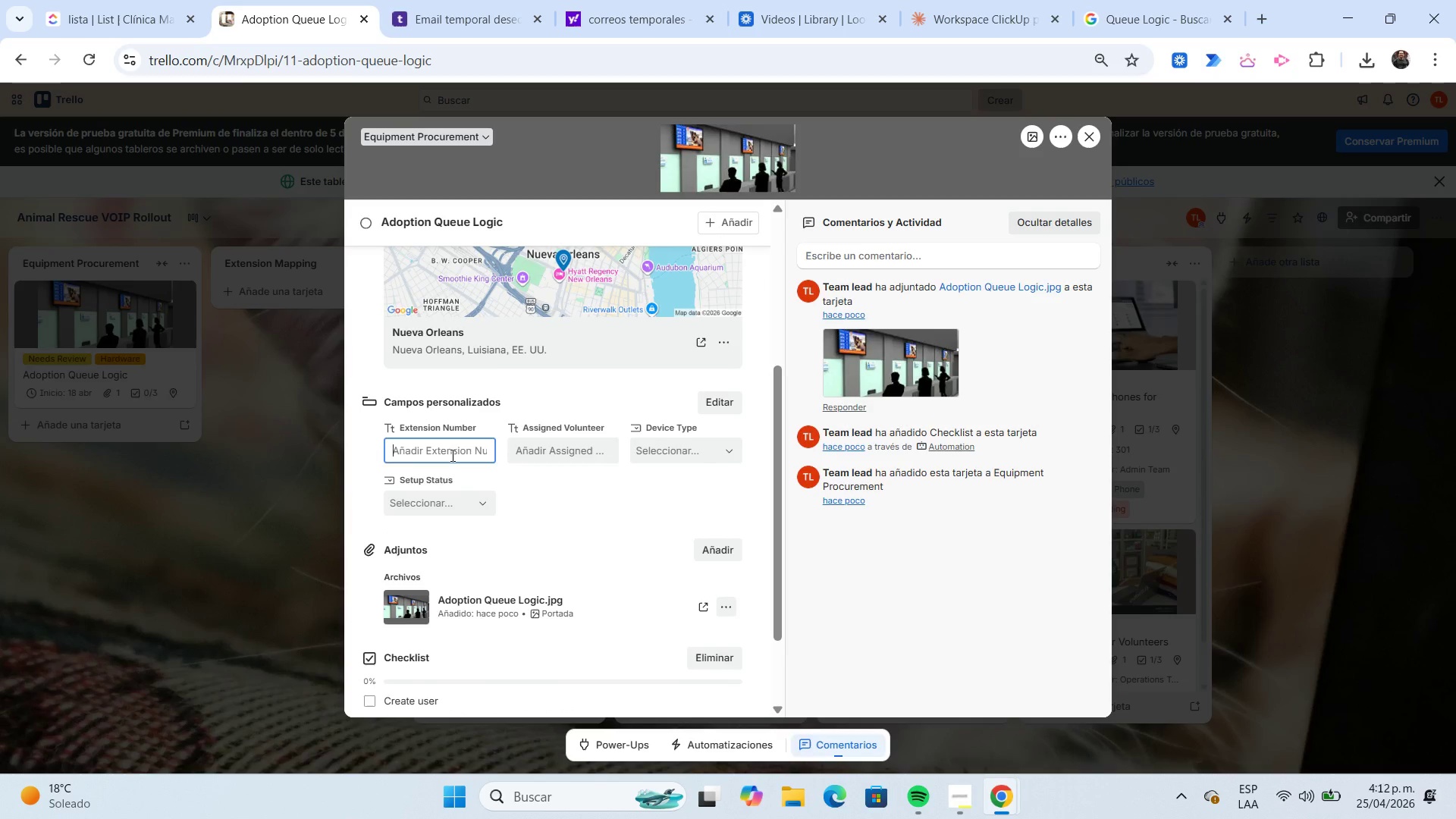 
key(Numpad3)
 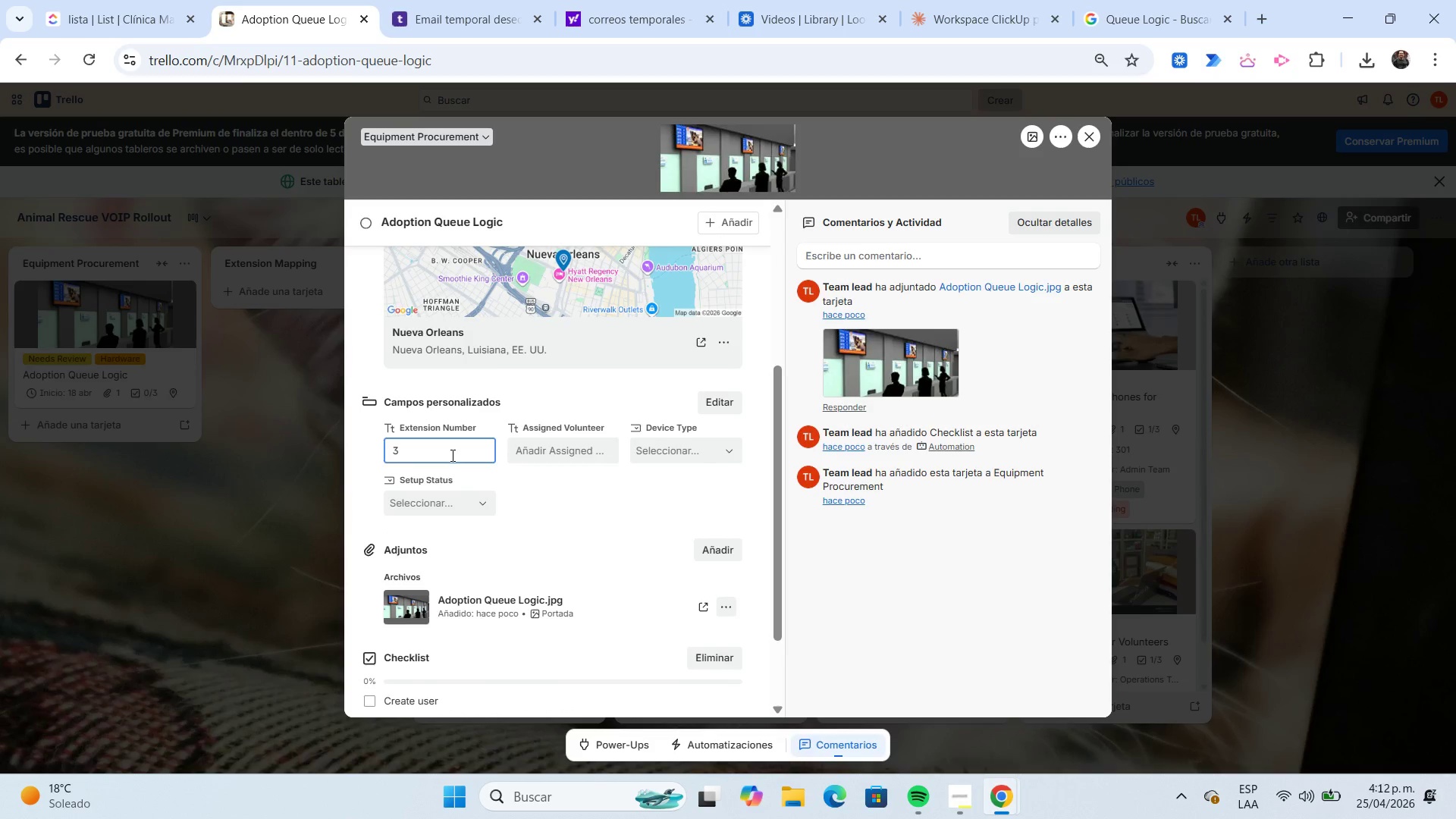 
key(Numpad1)
 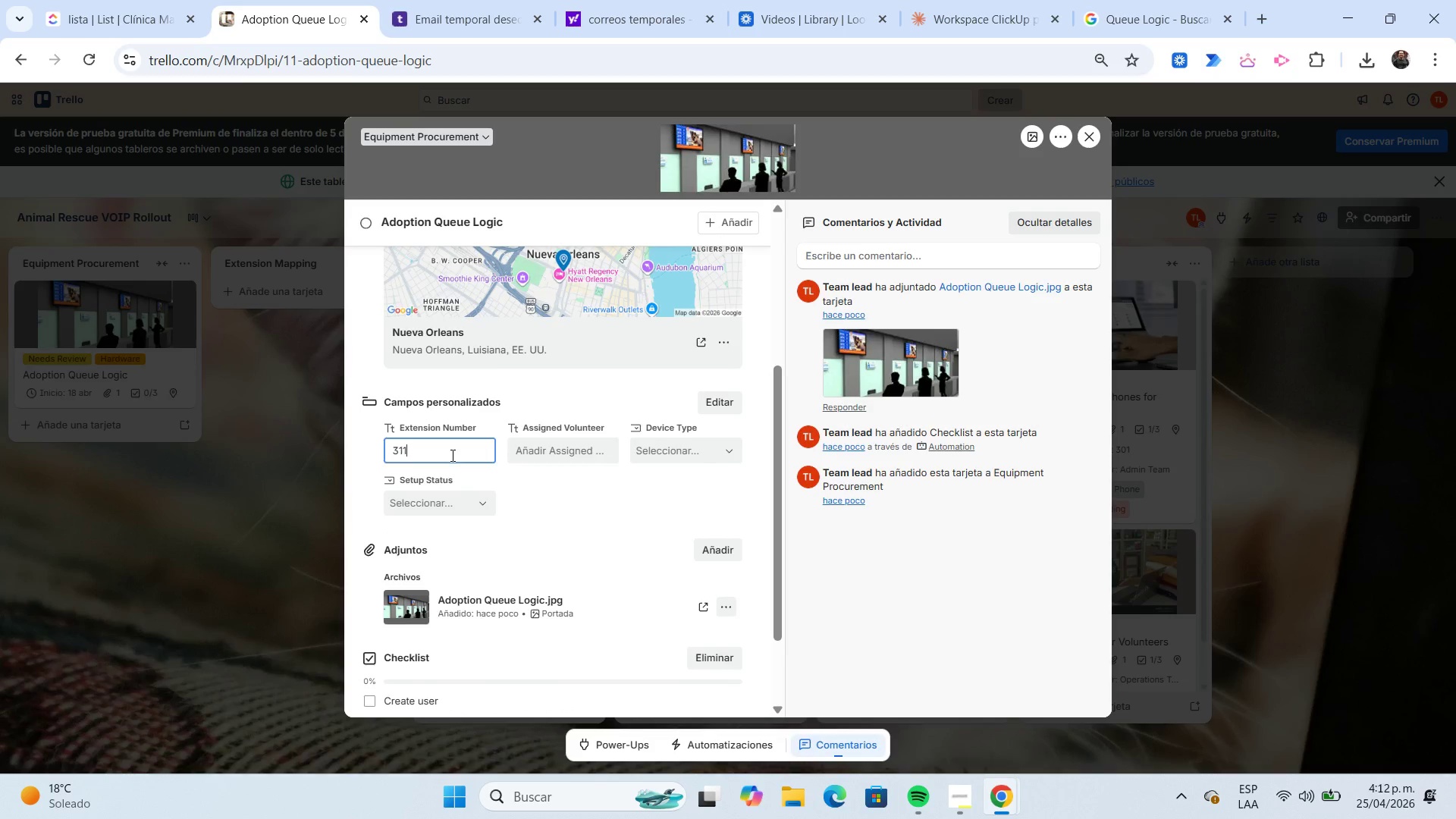 
key(Numpad1)
 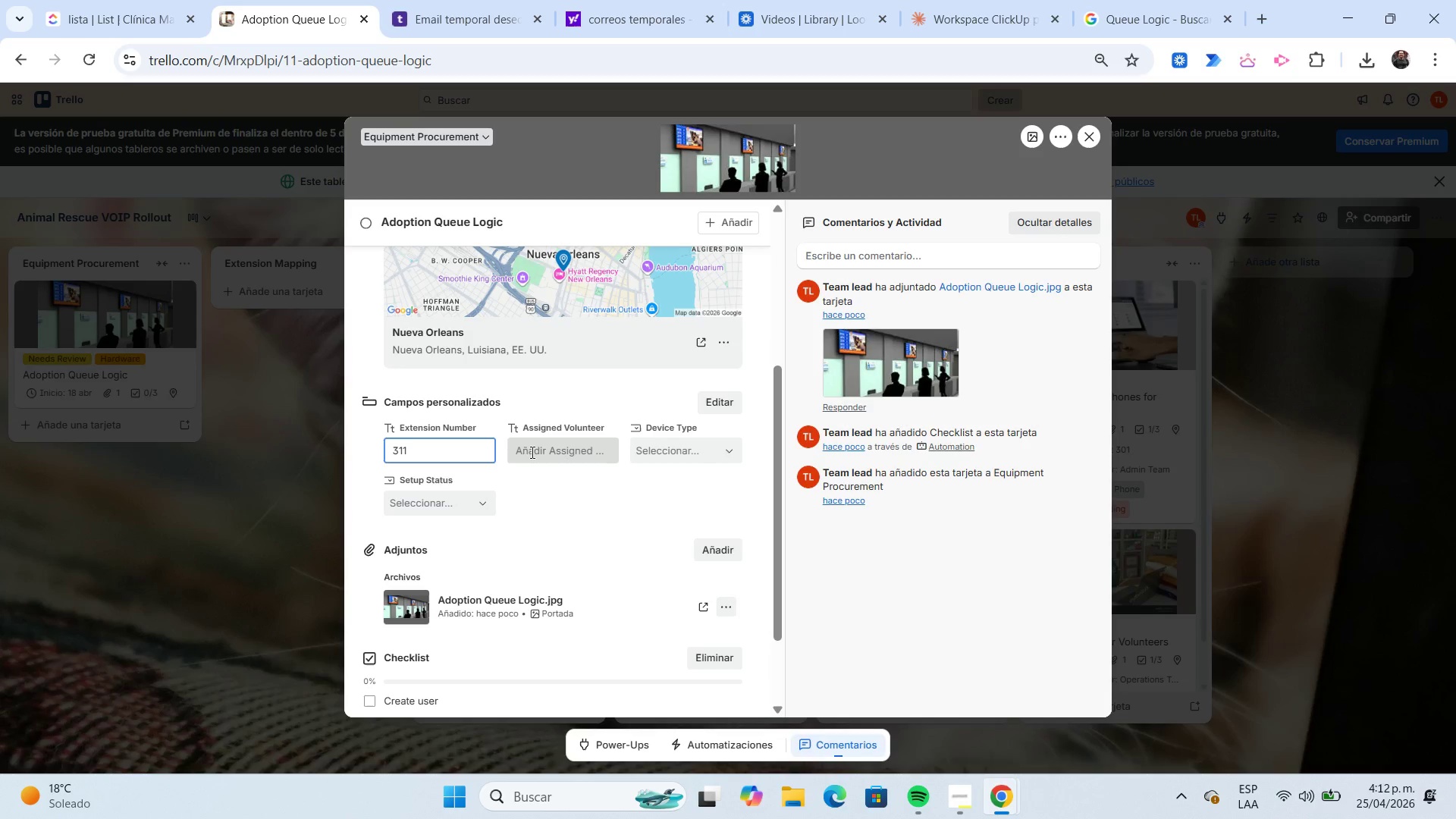 
left_click([532, 452])
 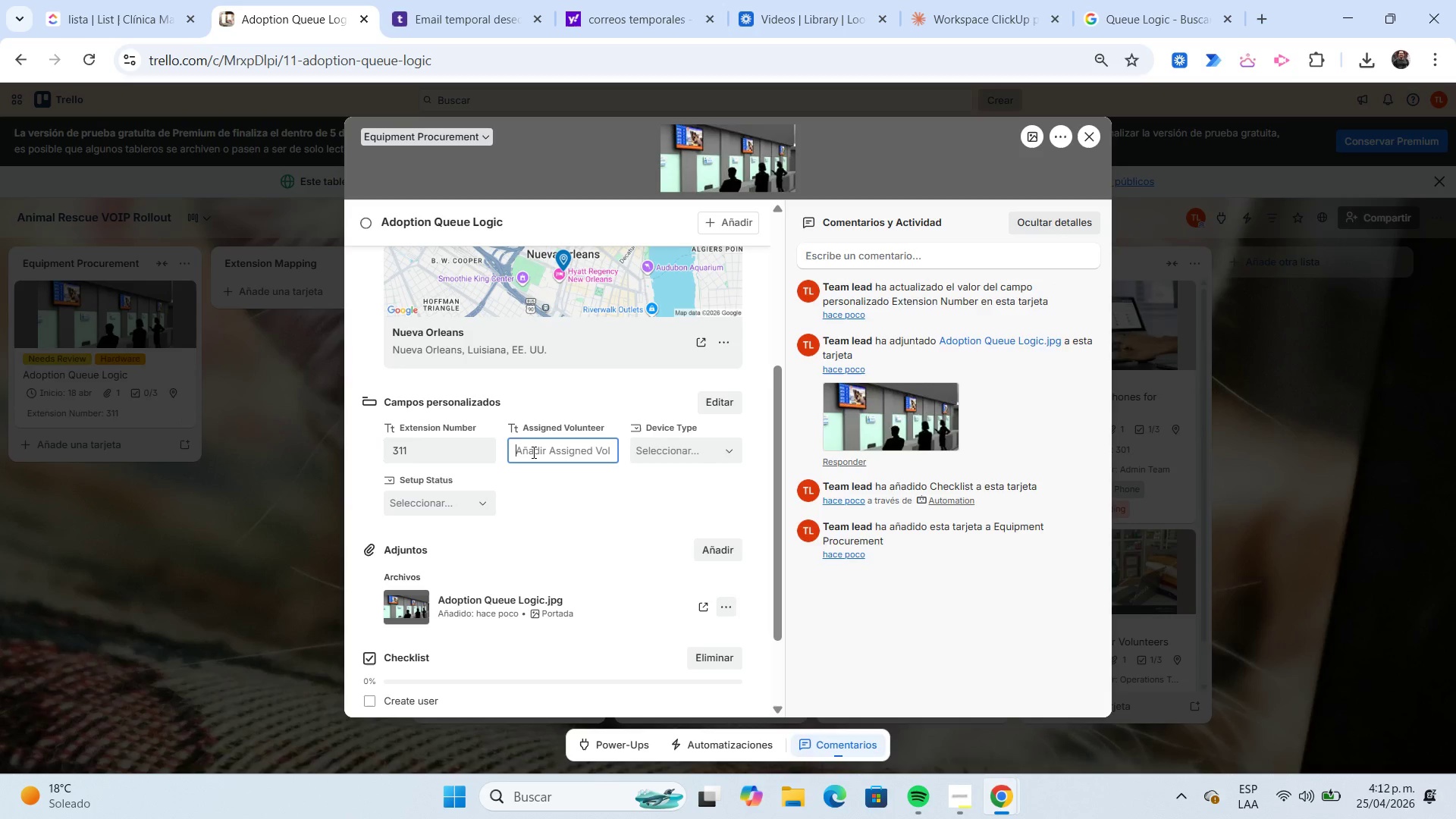 
type(Mark )
 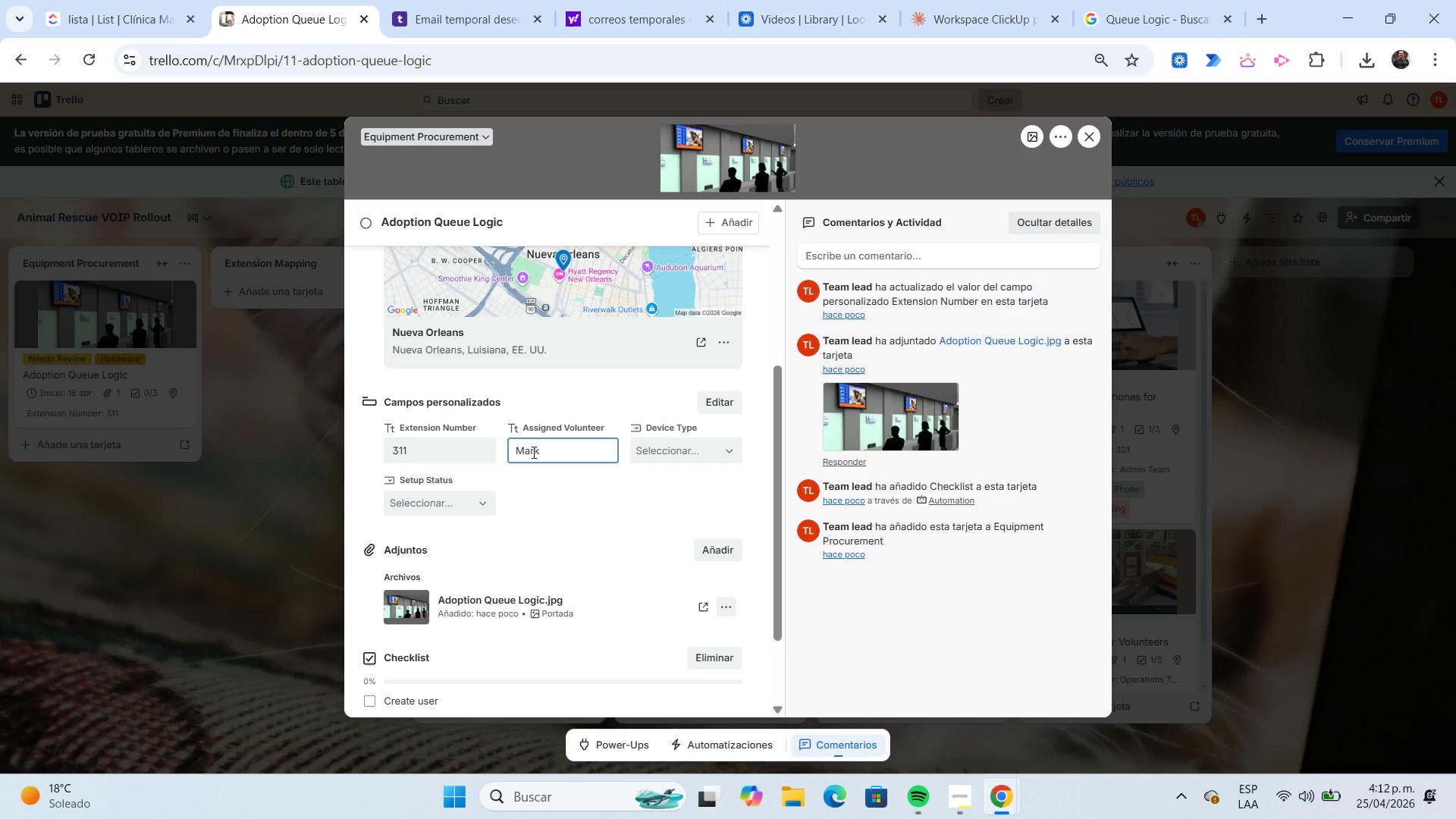 
wait(9.09)
 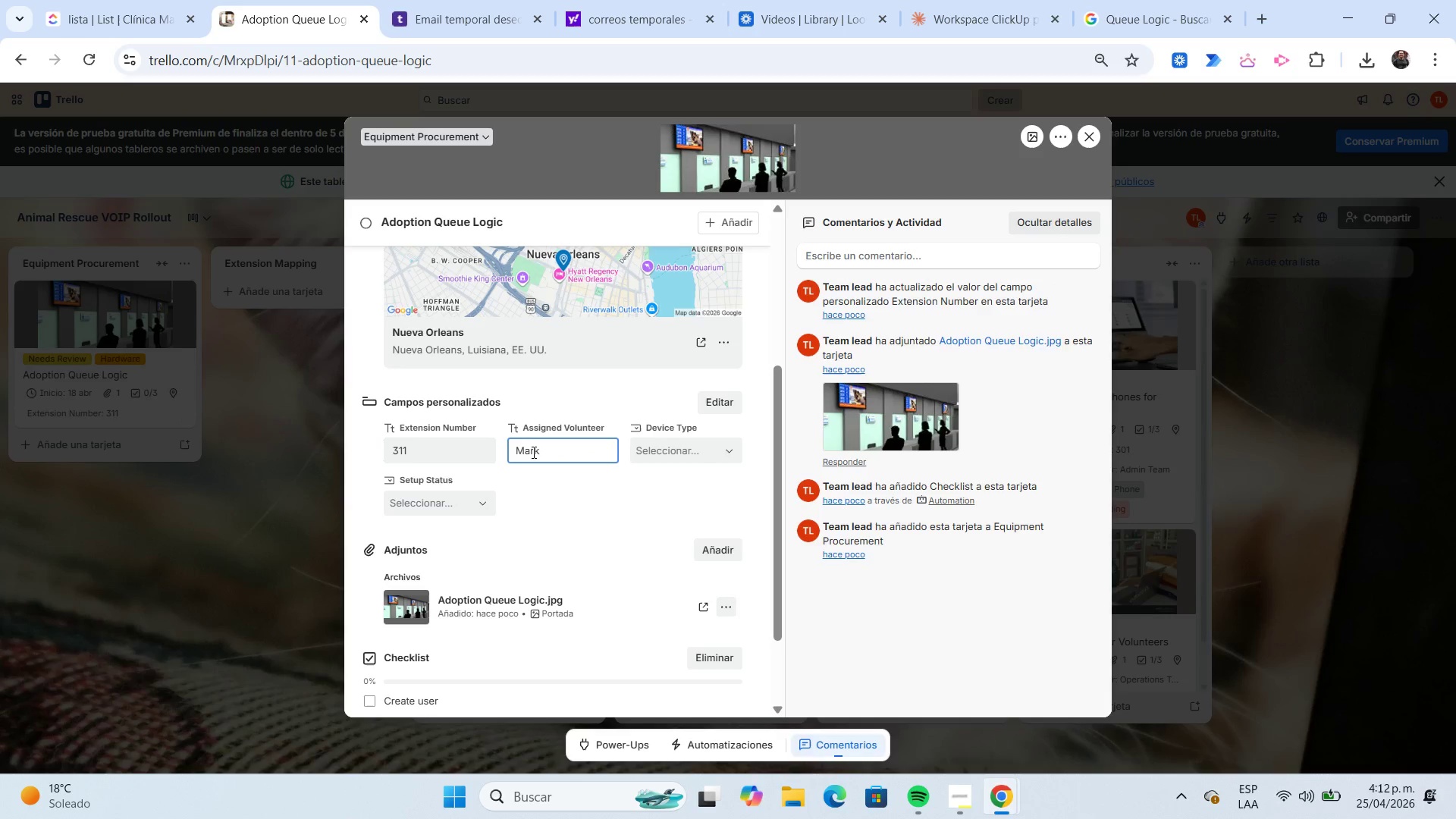 
type(Towers)
 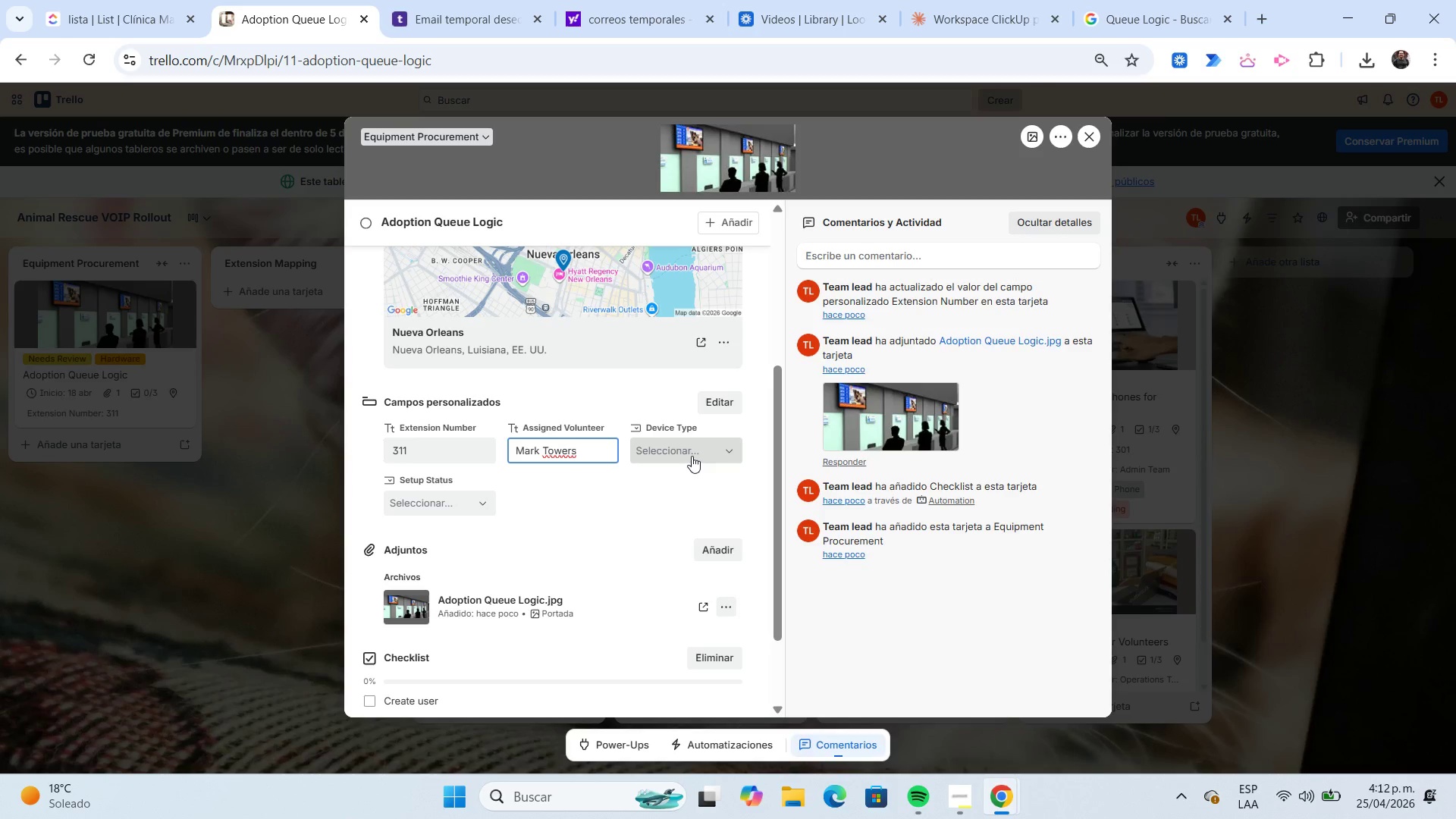 
left_click([687, 453])
 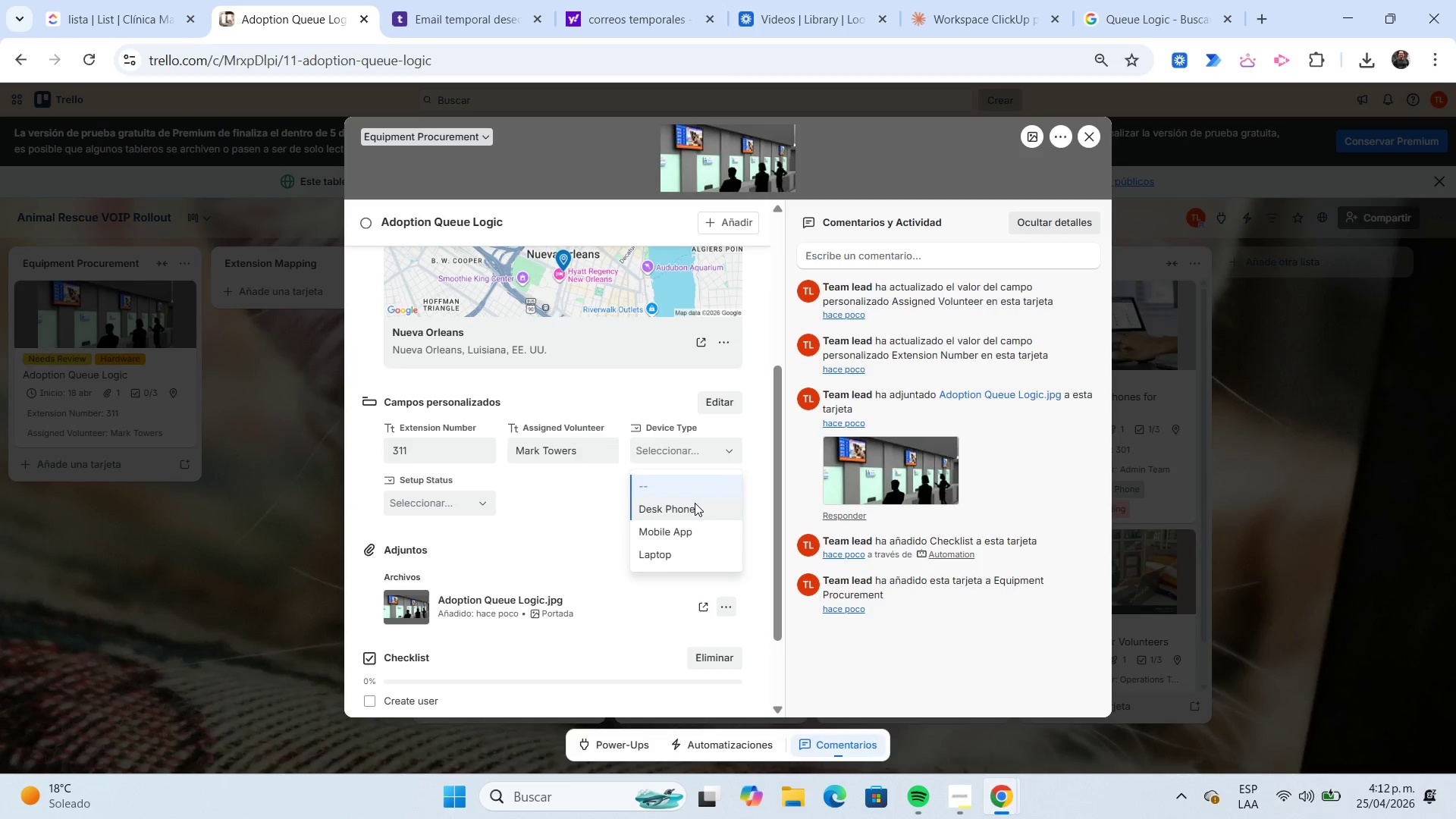 
left_click([695, 503])
 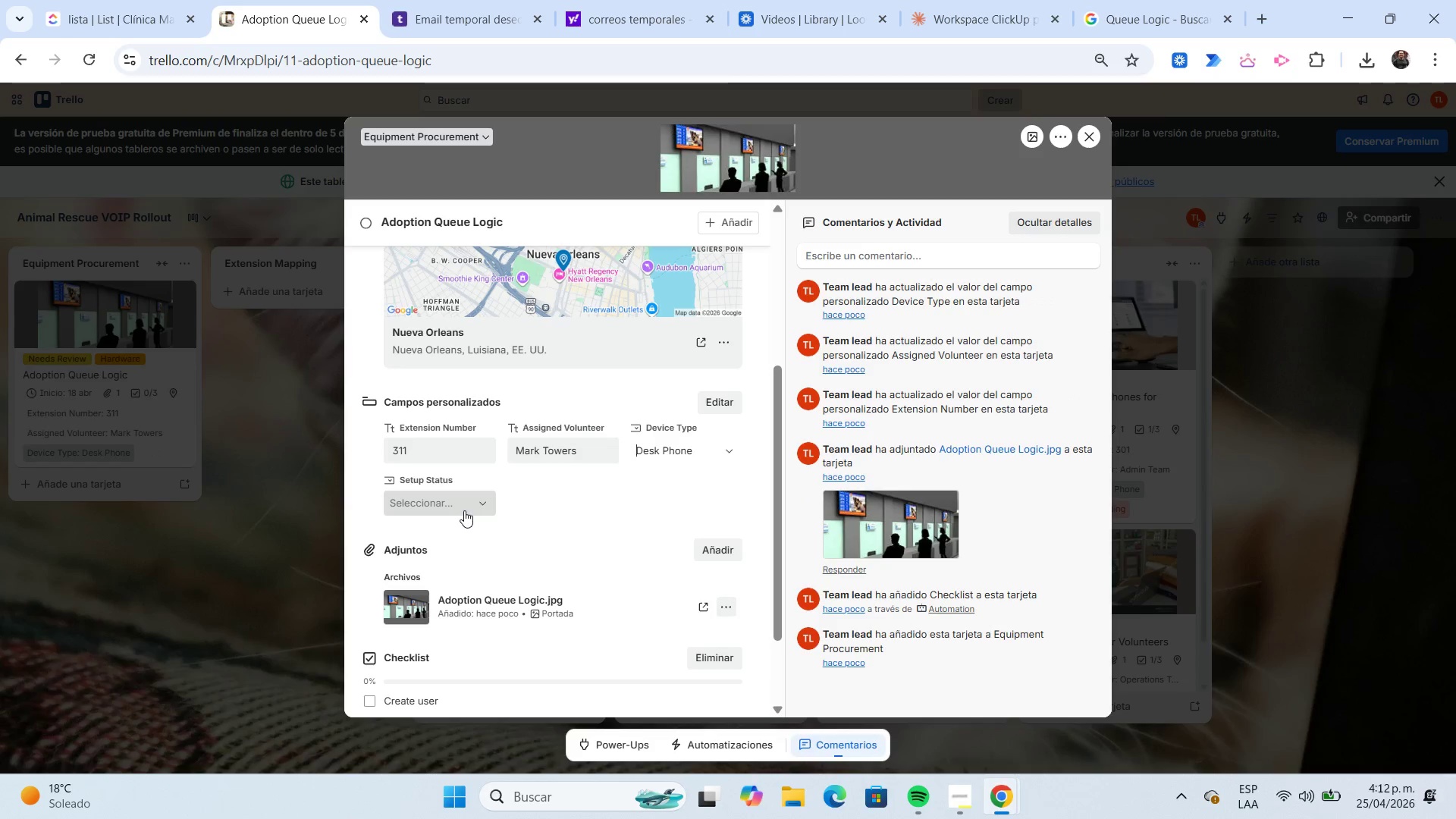 
left_click([464, 510])
 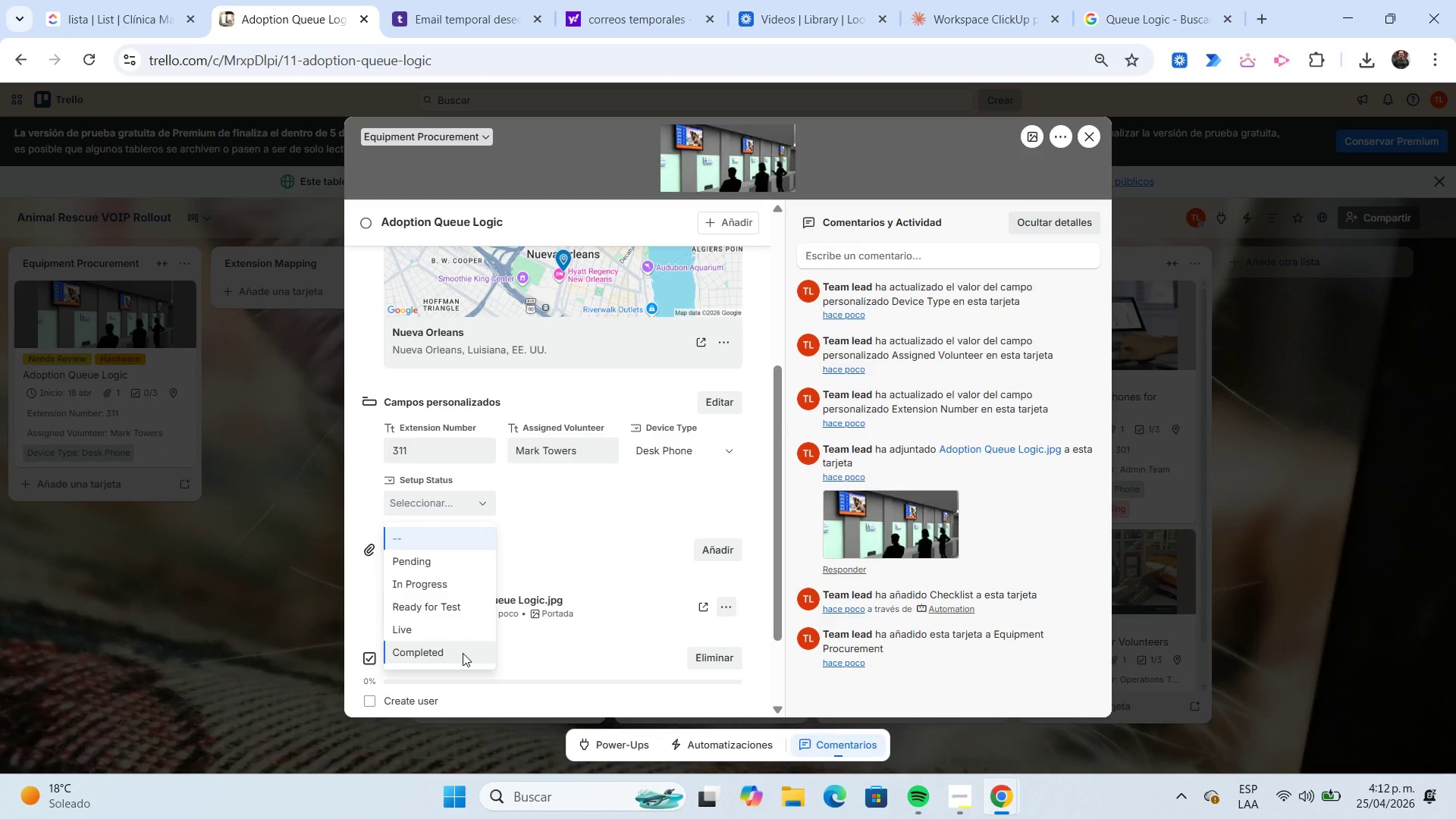 
left_click([466, 583])
 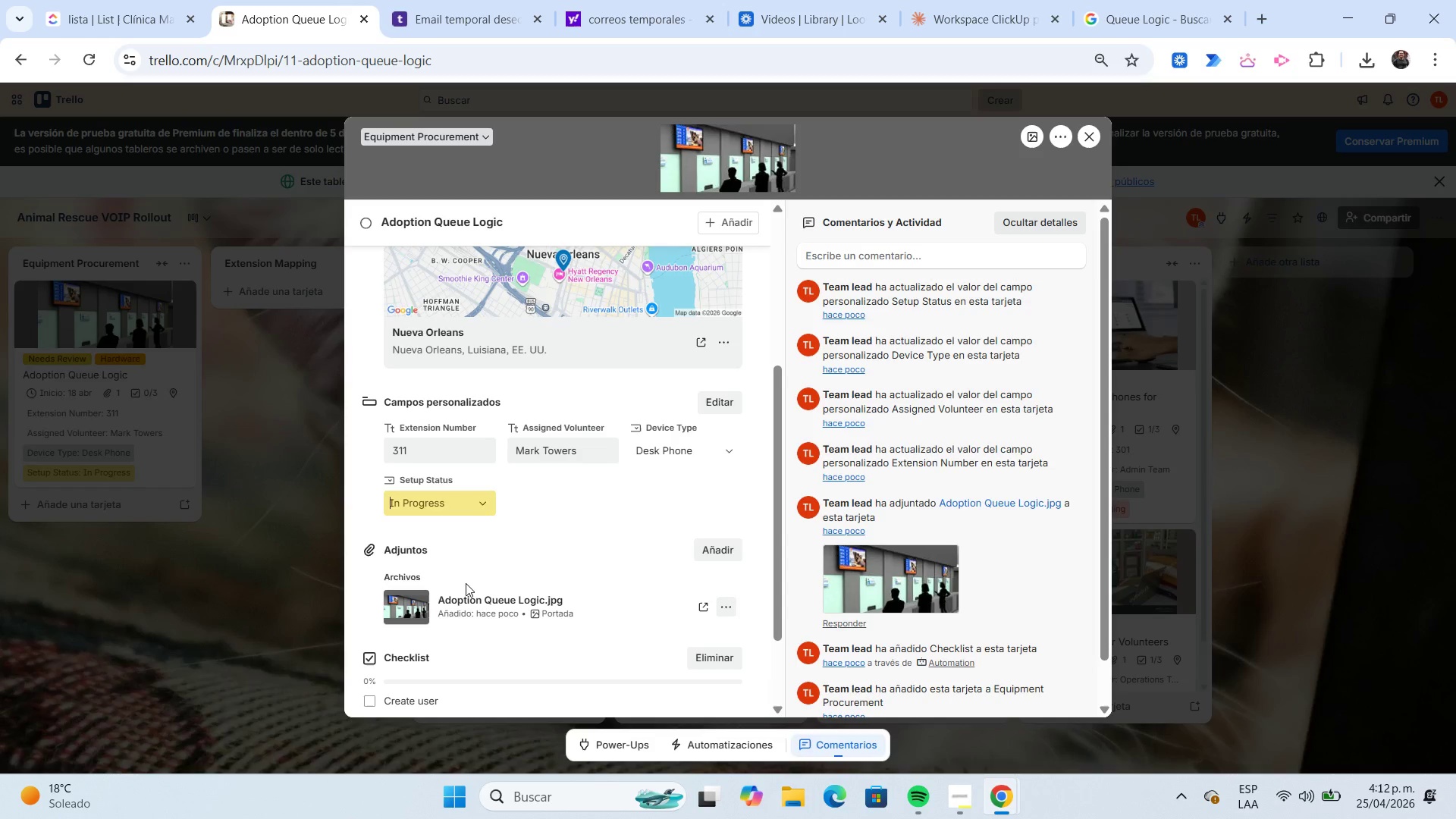 
scroll: coordinate [466, 583], scroll_direction: down, amount: 2.0
 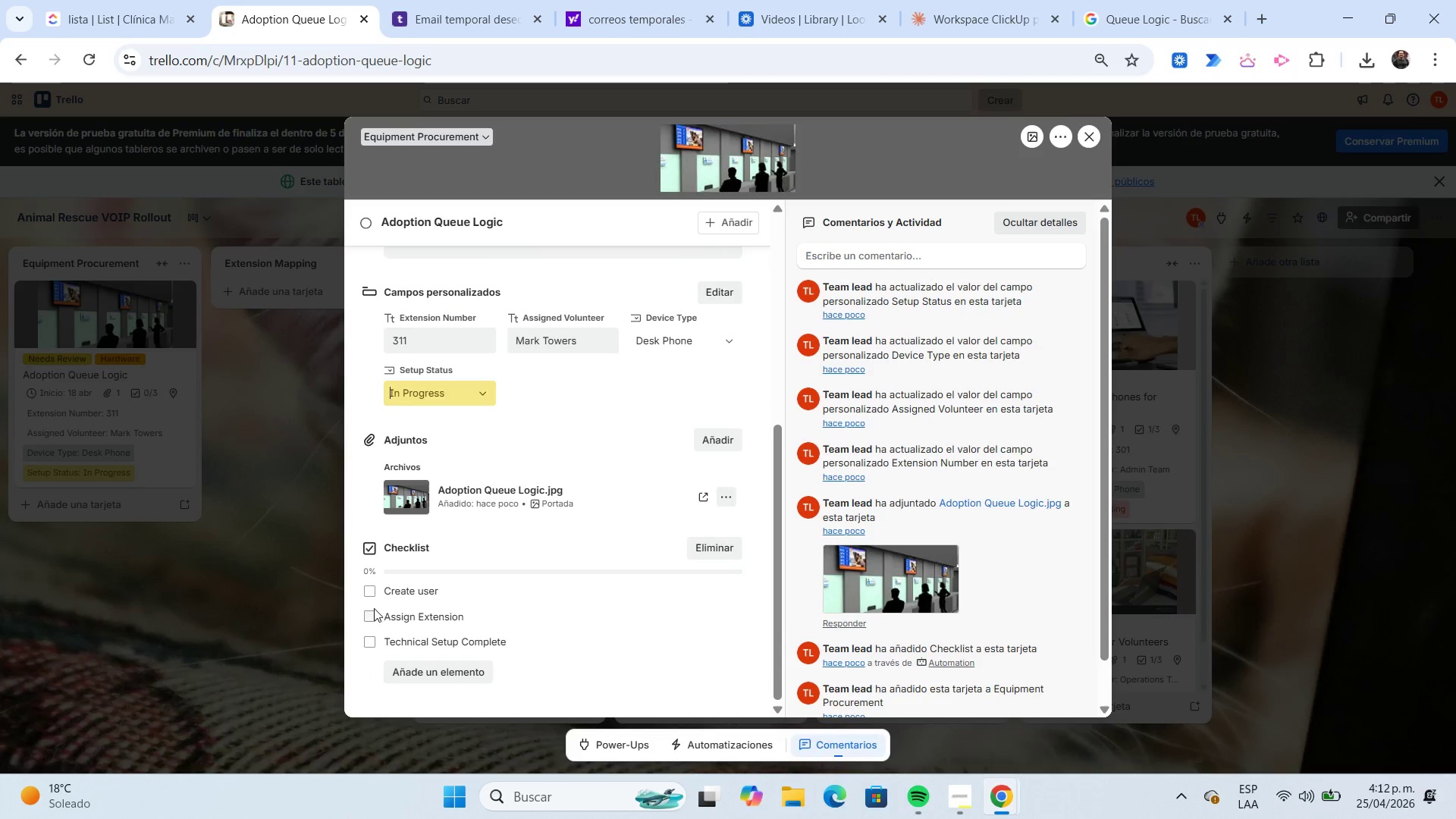 
left_click([372, 617])
 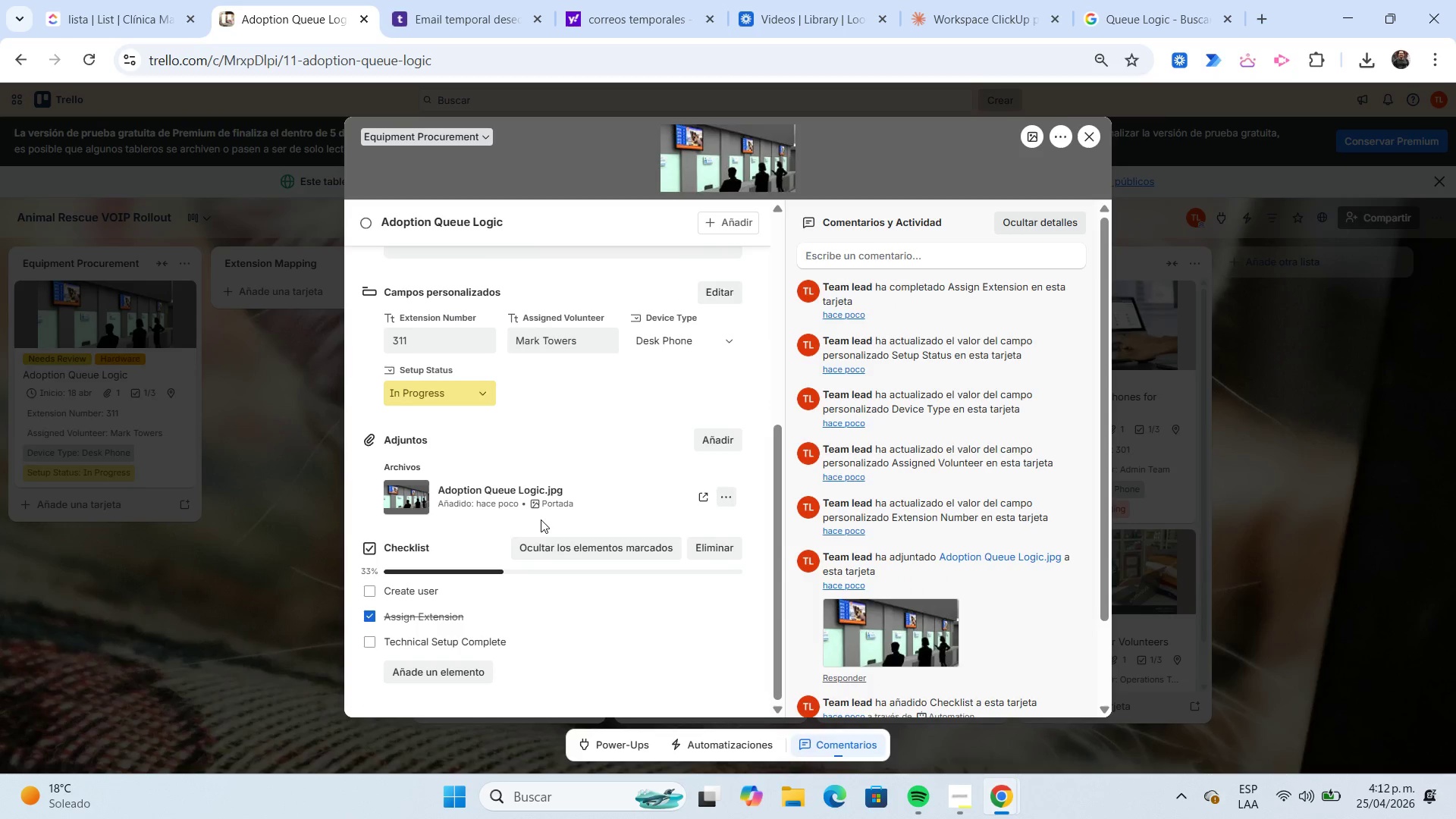 
scroll: coordinate [541, 519], scroll_direction: up, amount: 2.0
 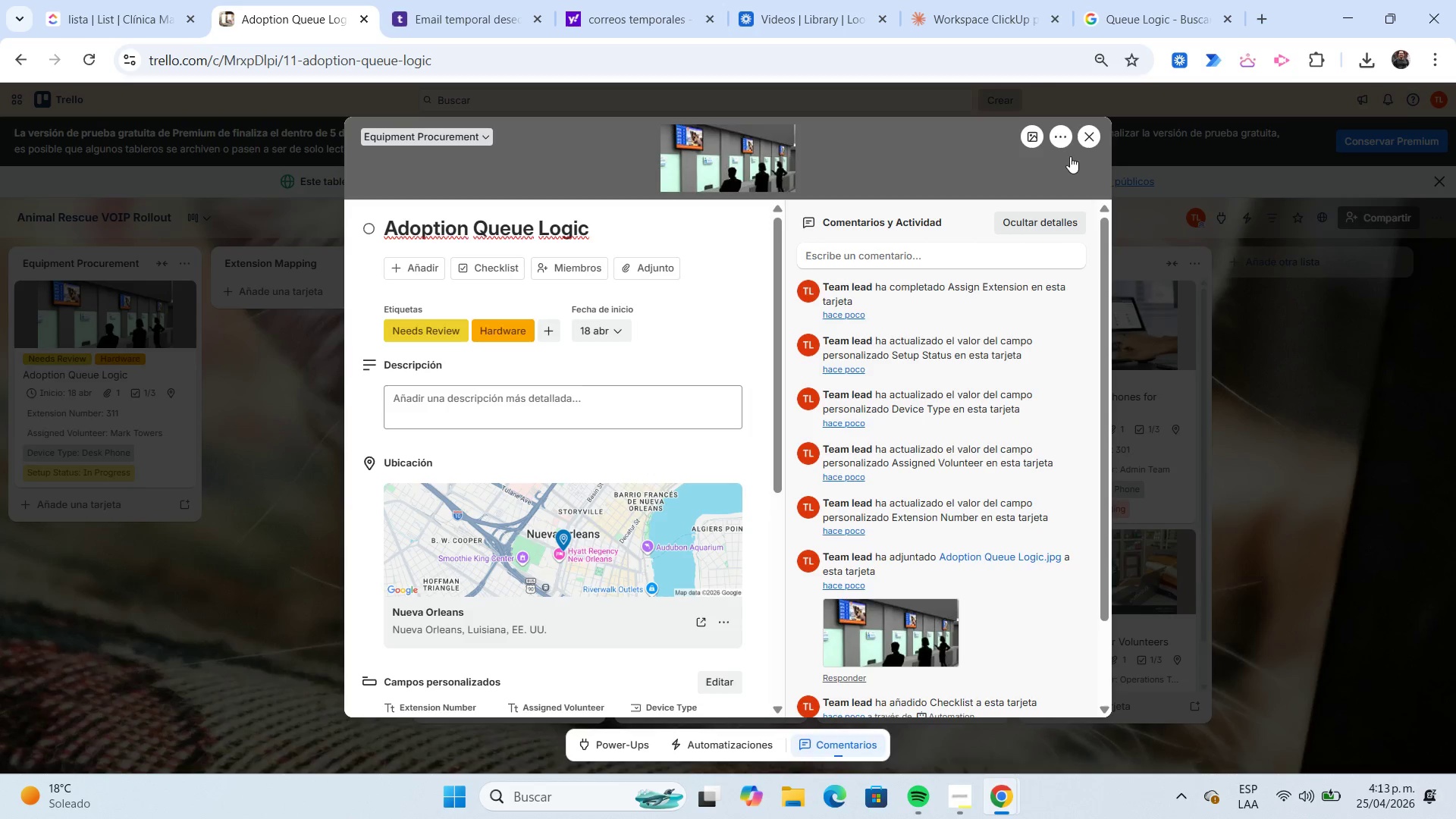 
wait(5.28)
 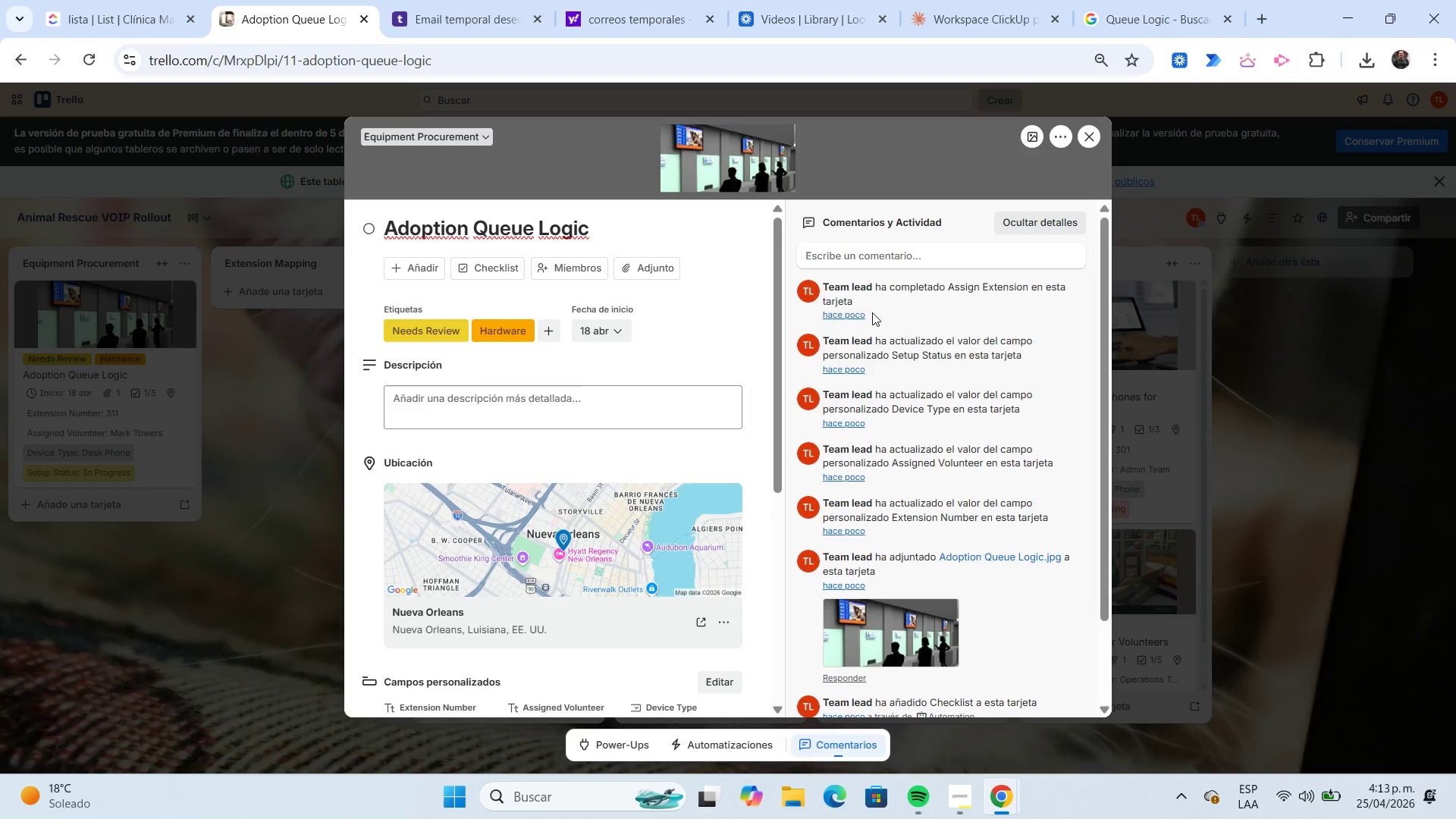 
left_click([1095, 138])
 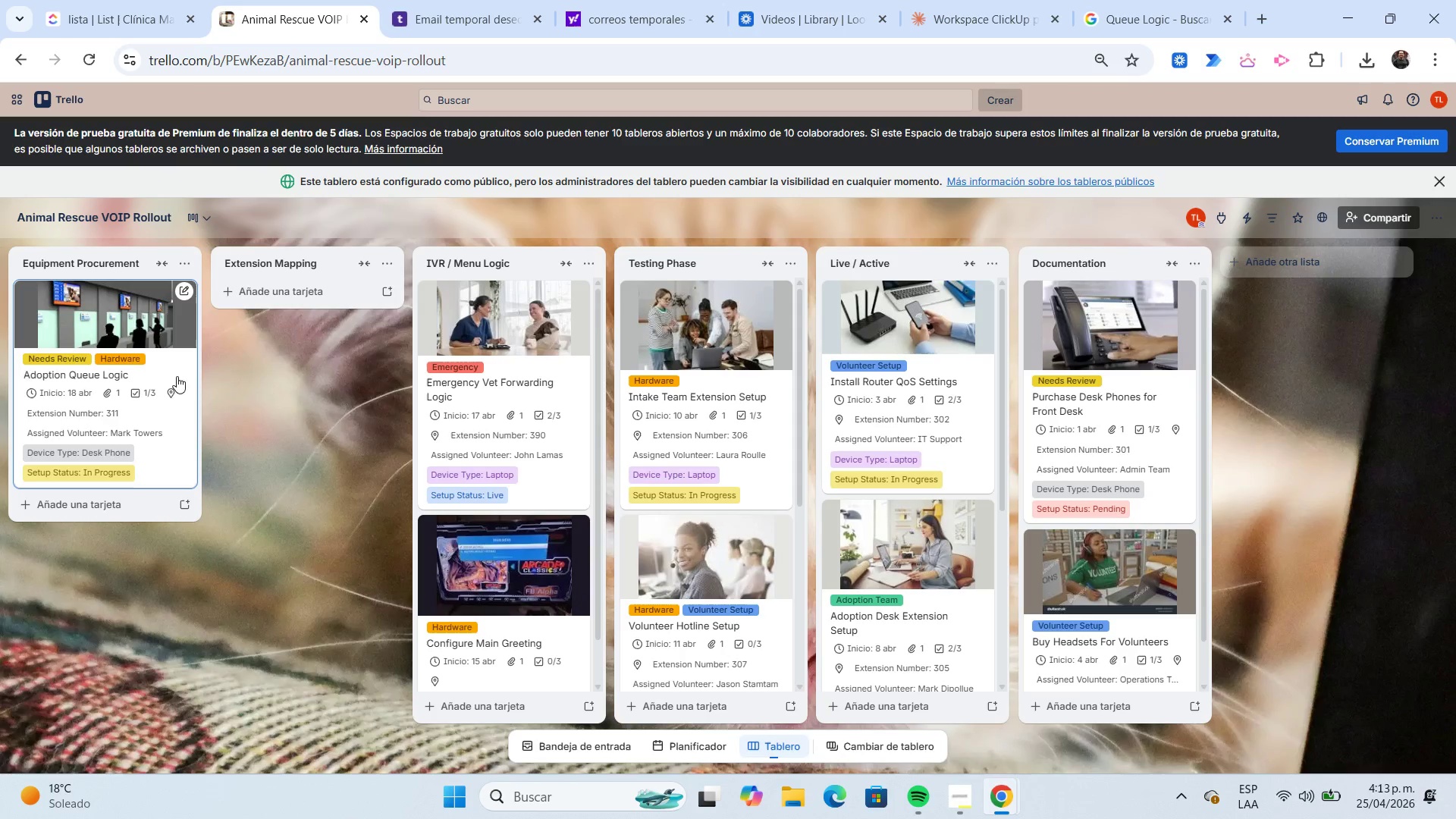 
left_click_drag(start_coordinate=[134, 322], to_coordinate=[243, 325])
 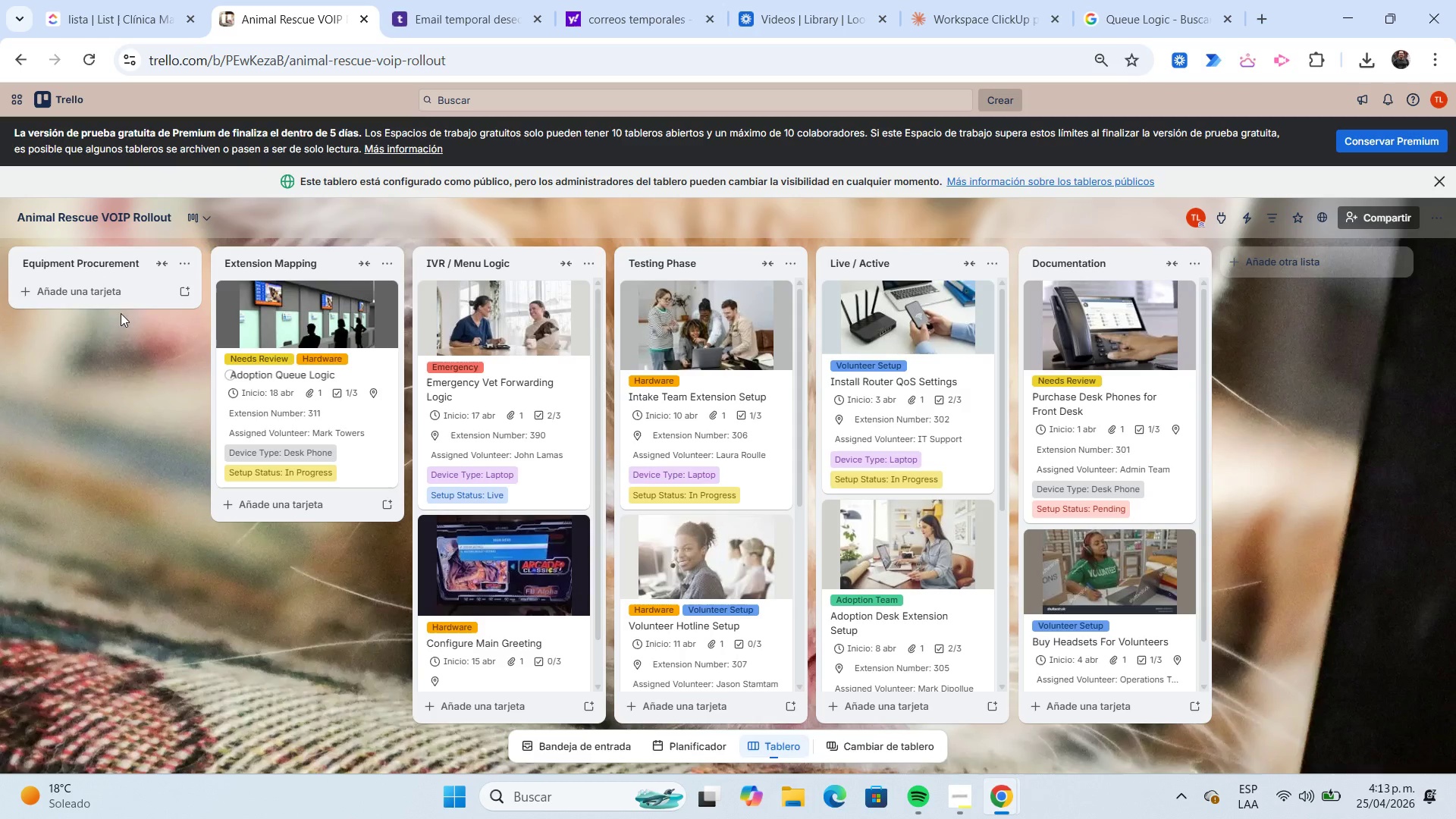 
left_click([90, 297])
 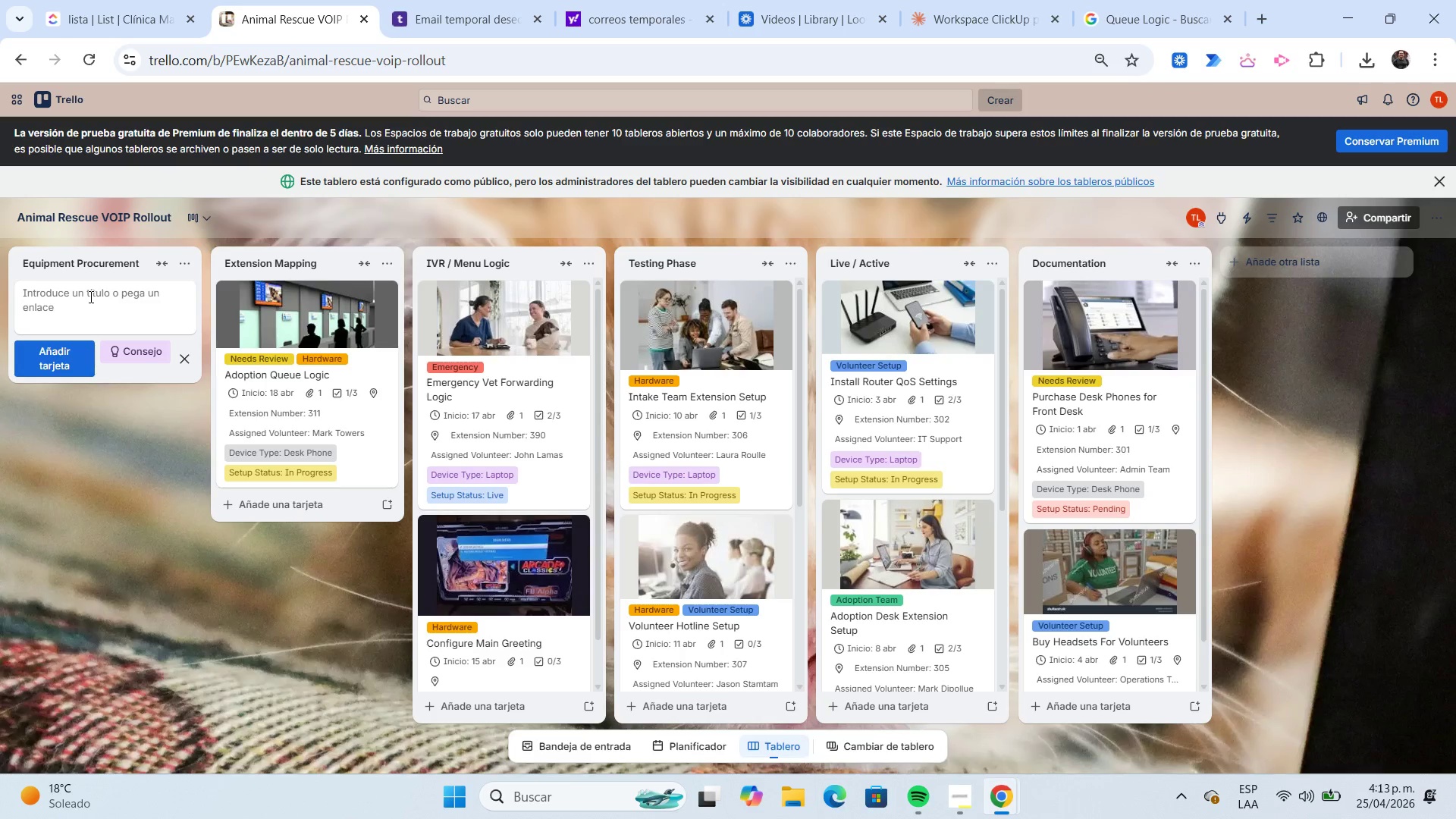 
type(Foster Care Routing Logic)
 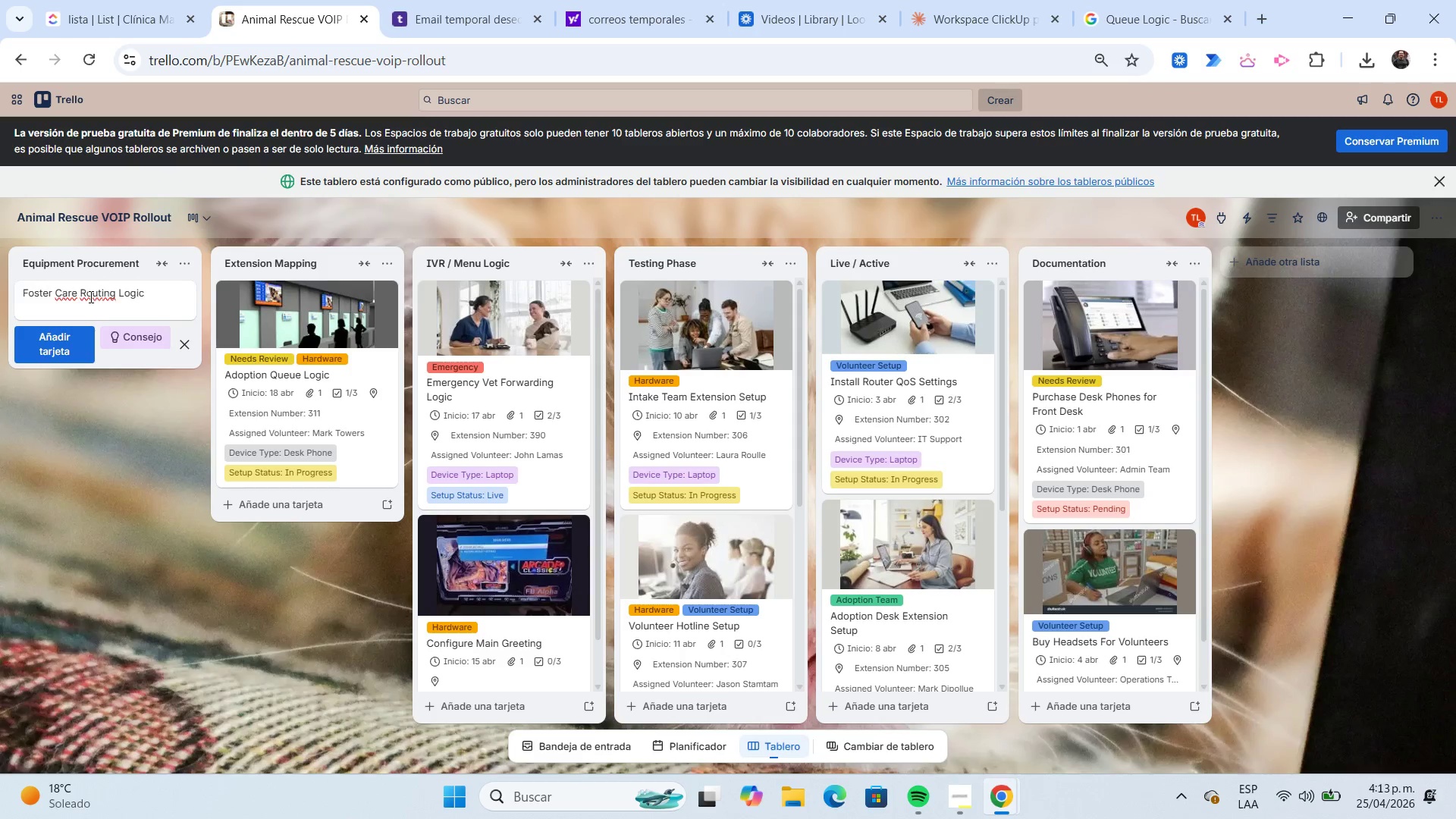 
key(Enter)
 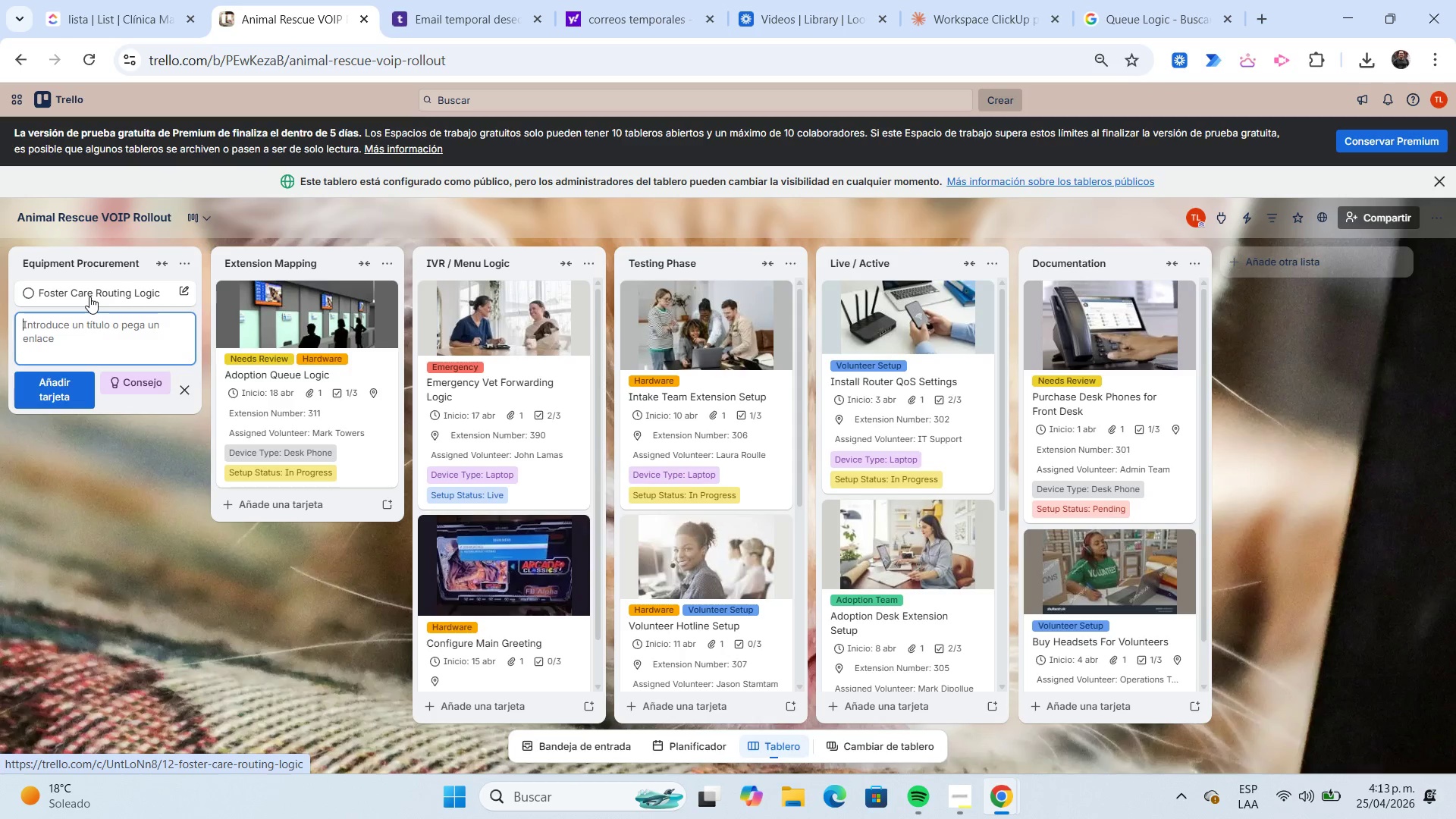 
left_click([89, 297])
 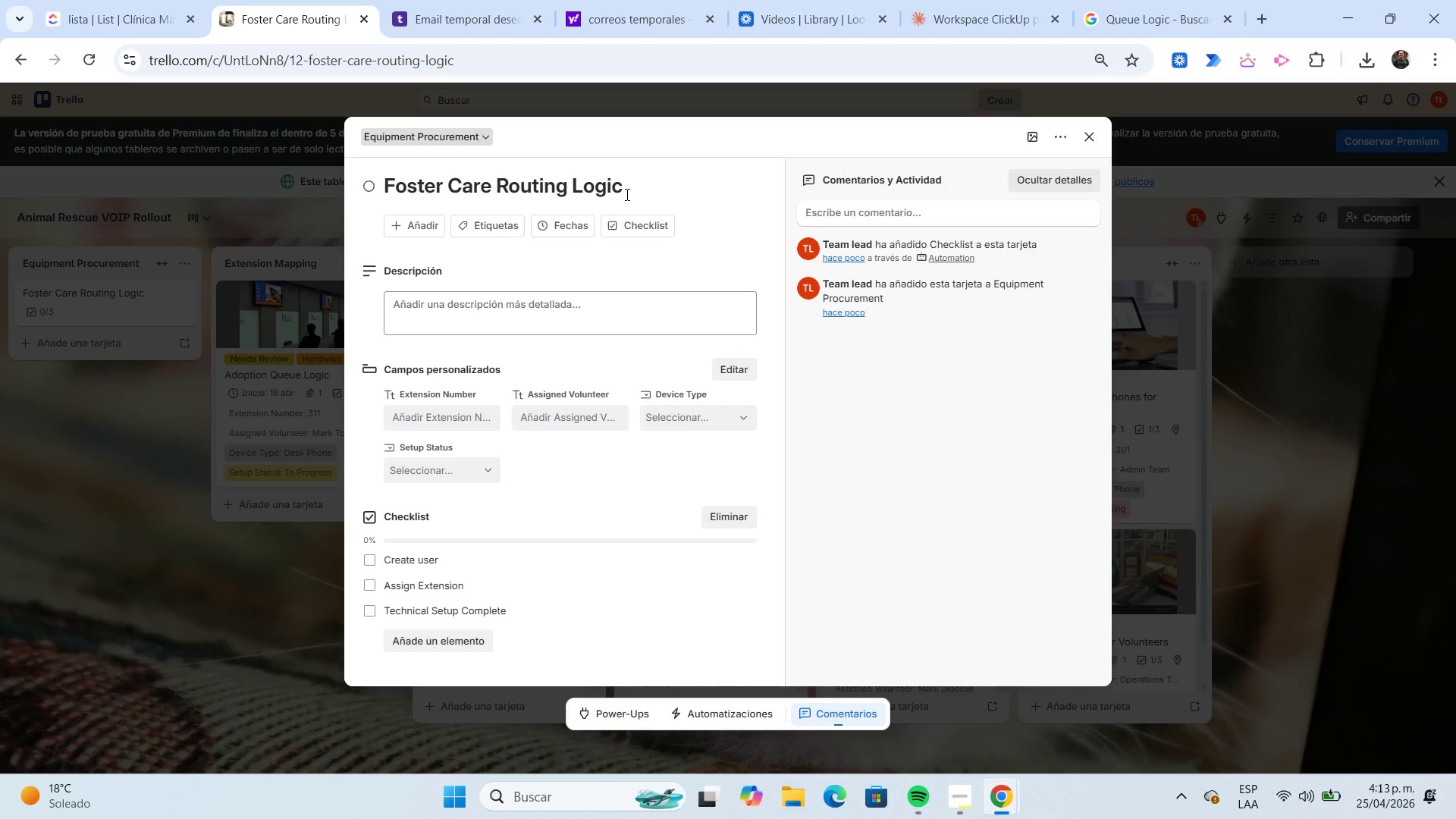 
left_click([624, 190])
 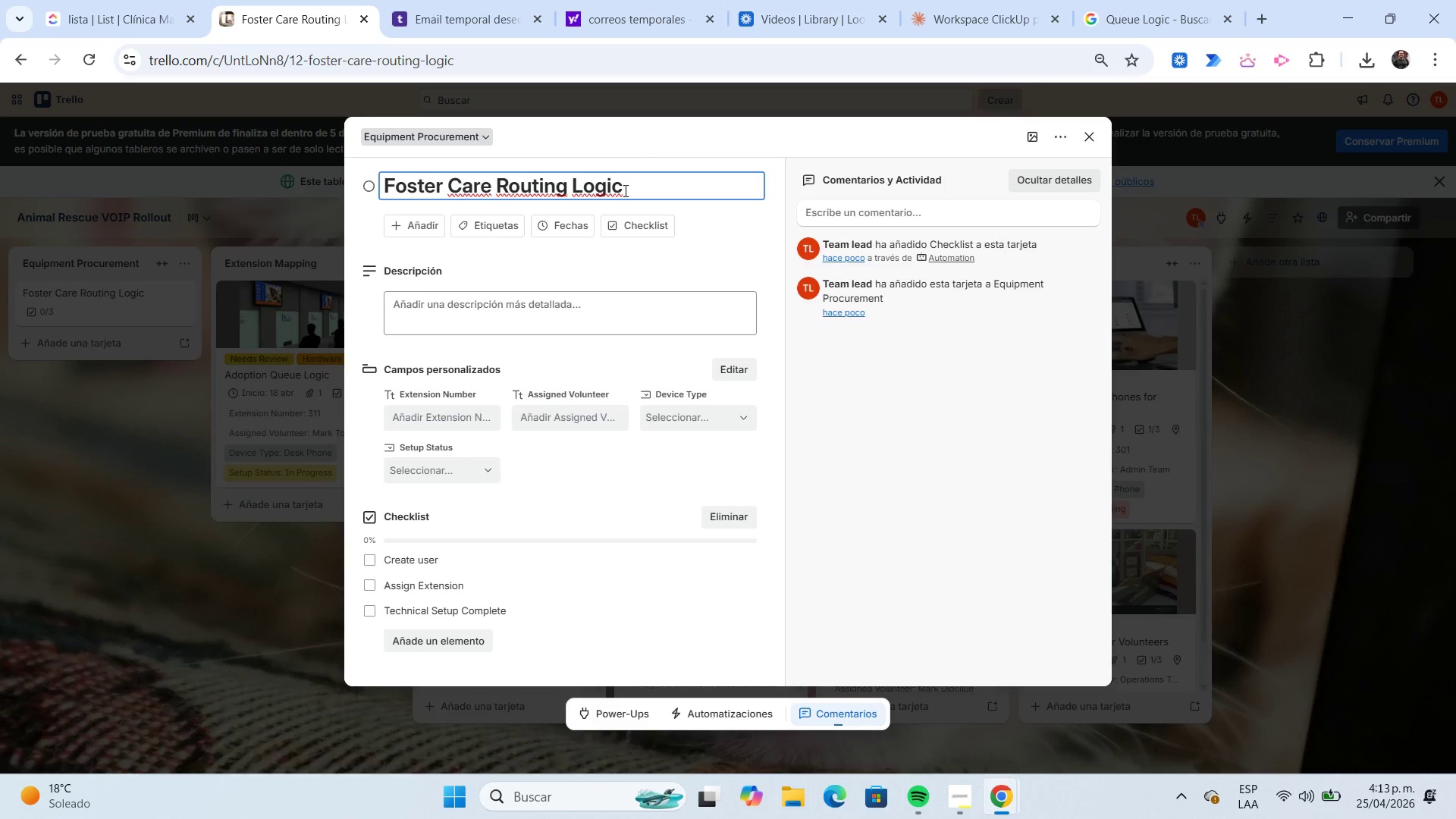 
key(Shift+Home)
 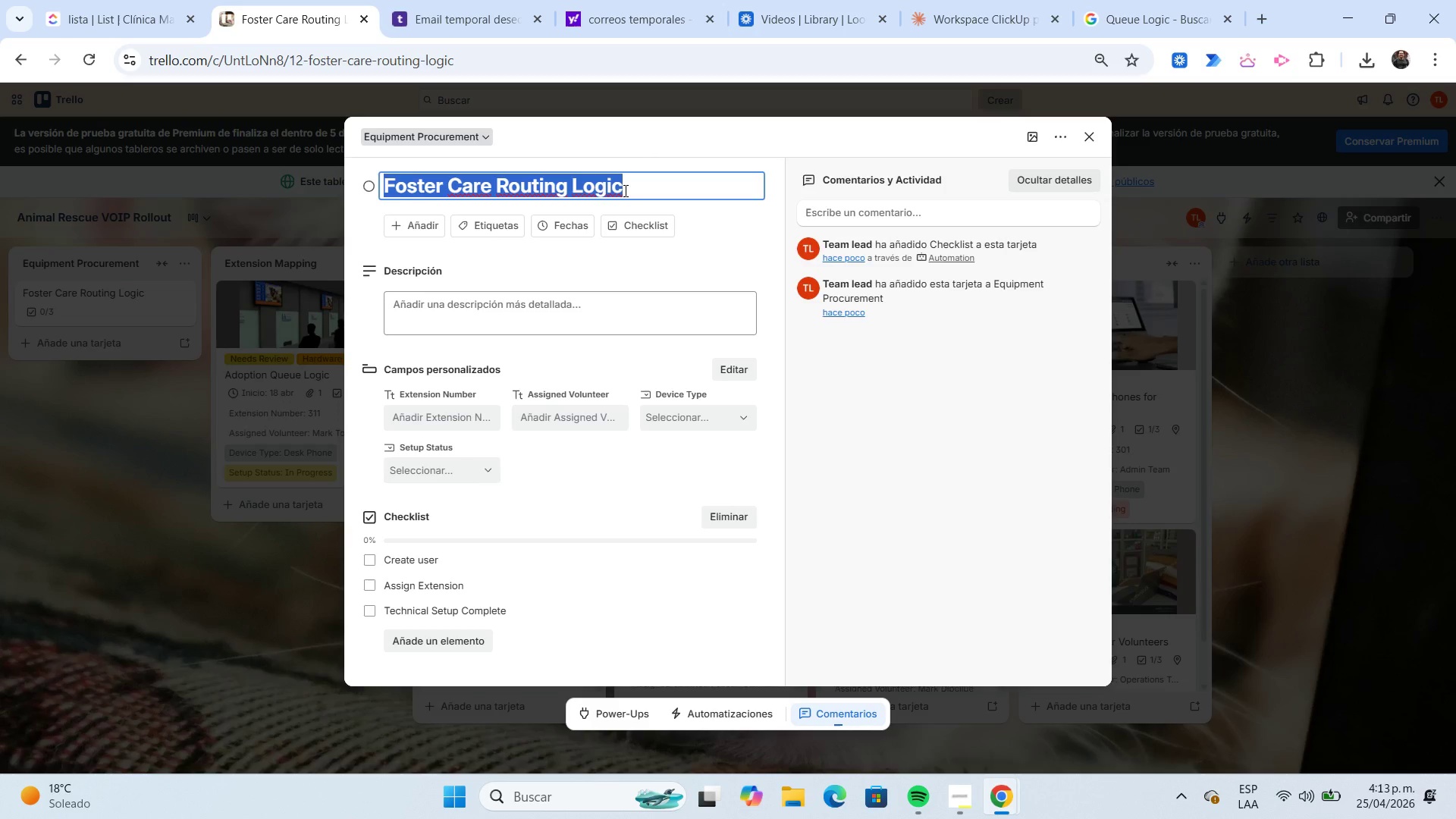 
key(Control+C)
 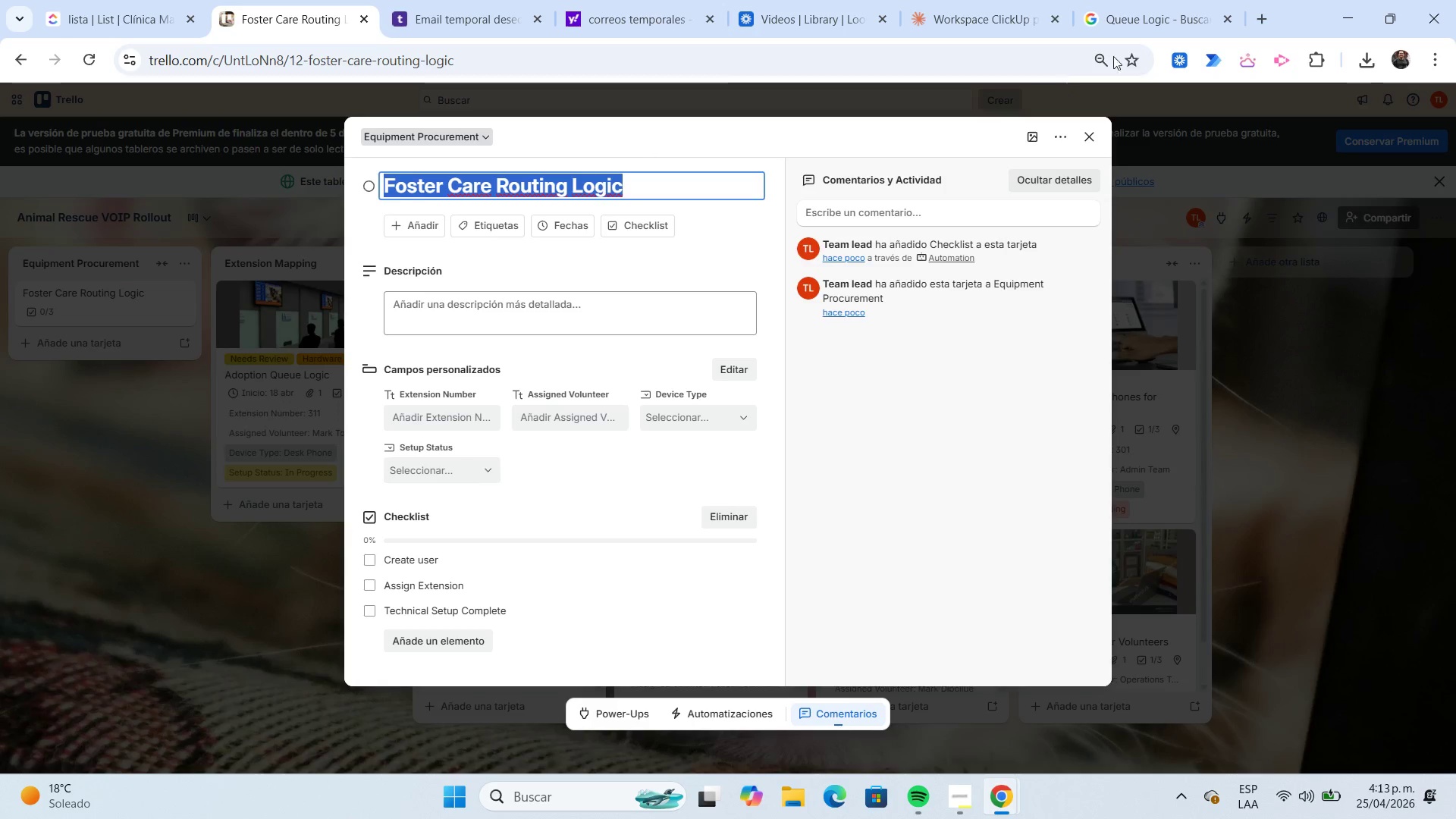 
left_click([1148, 26])
 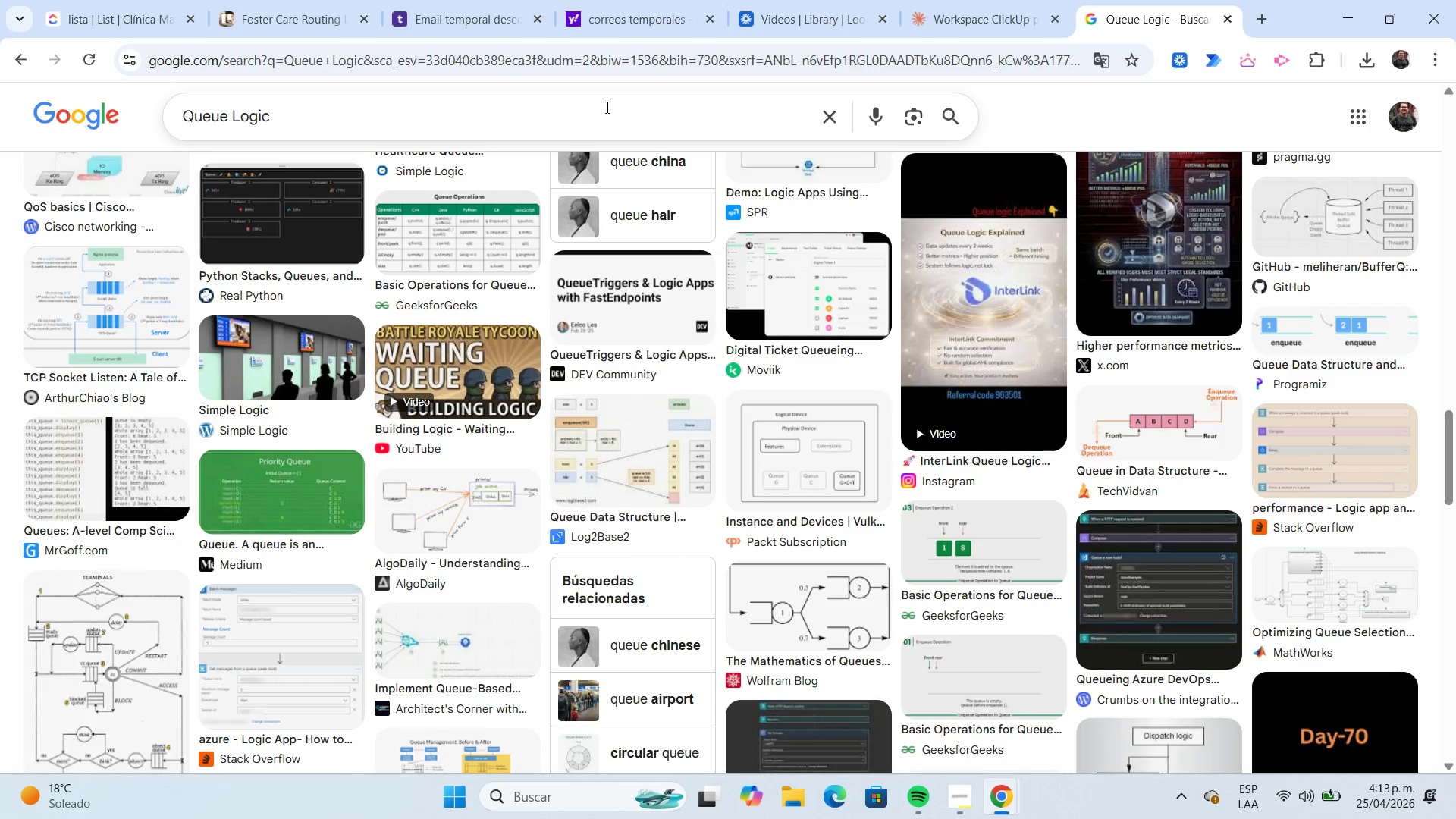 
left_click([491, 127])
 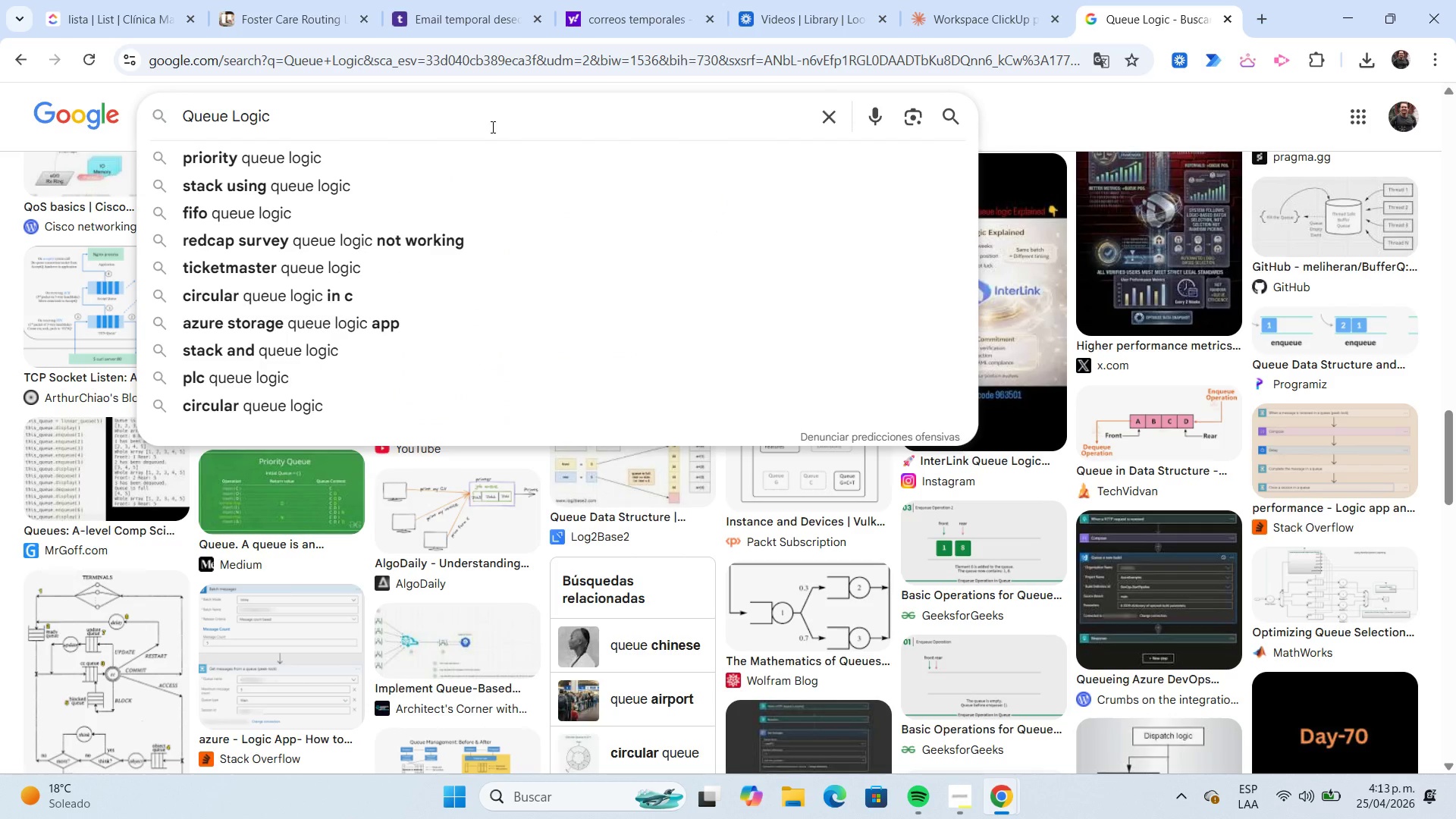 
key(Shift+Home)
 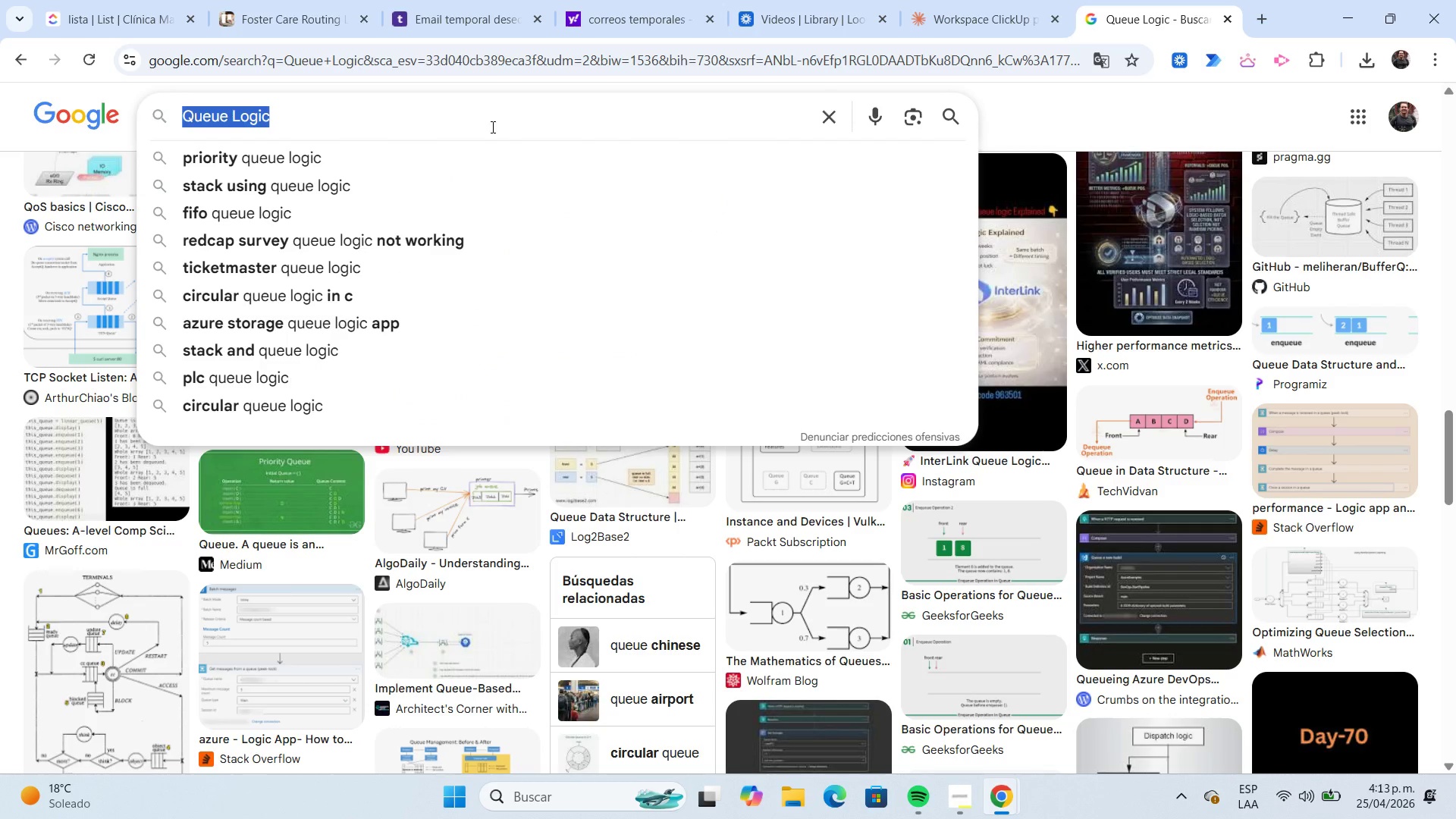 
key(Control+V)
 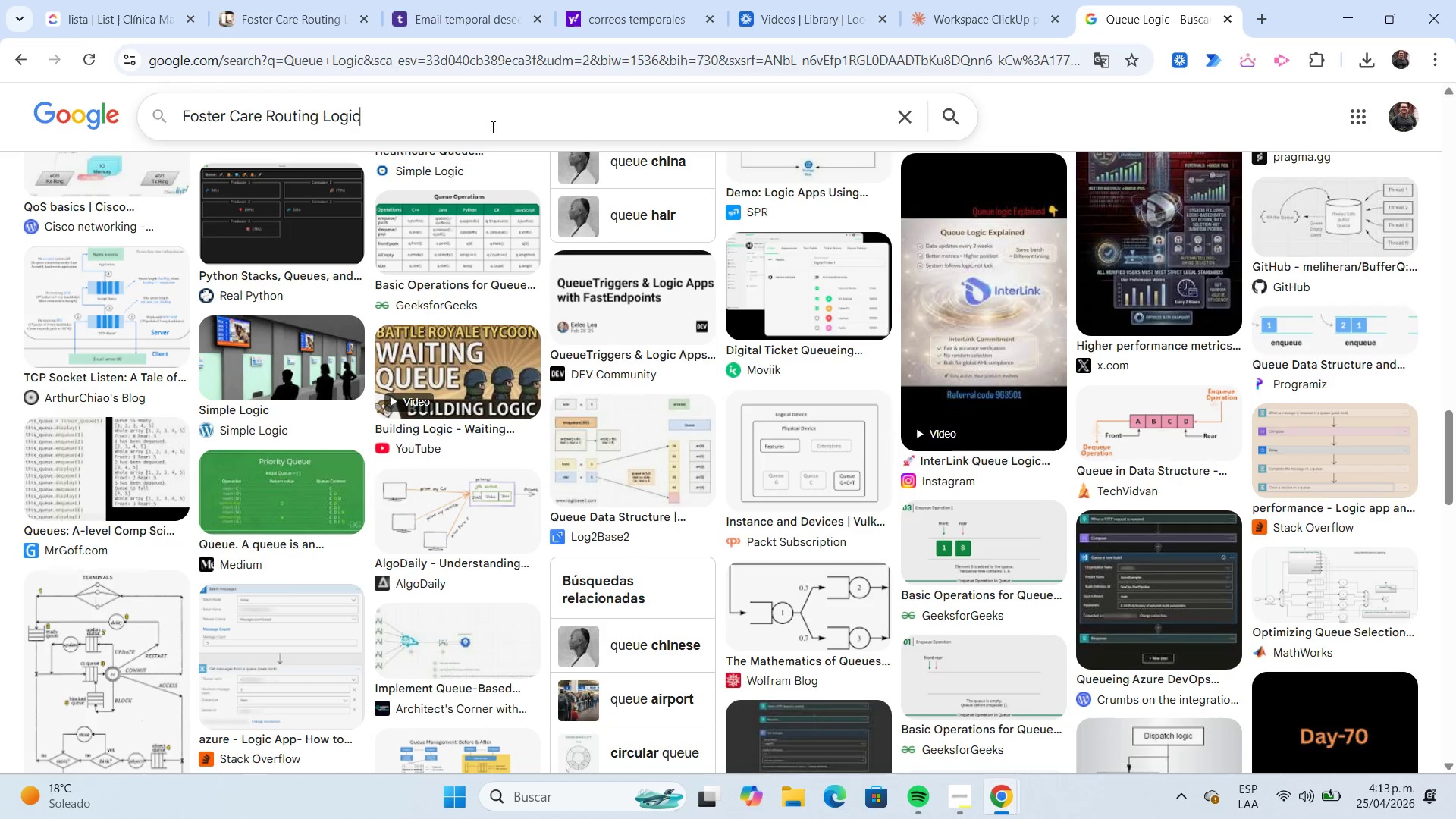 
key(NumpadEnter)
 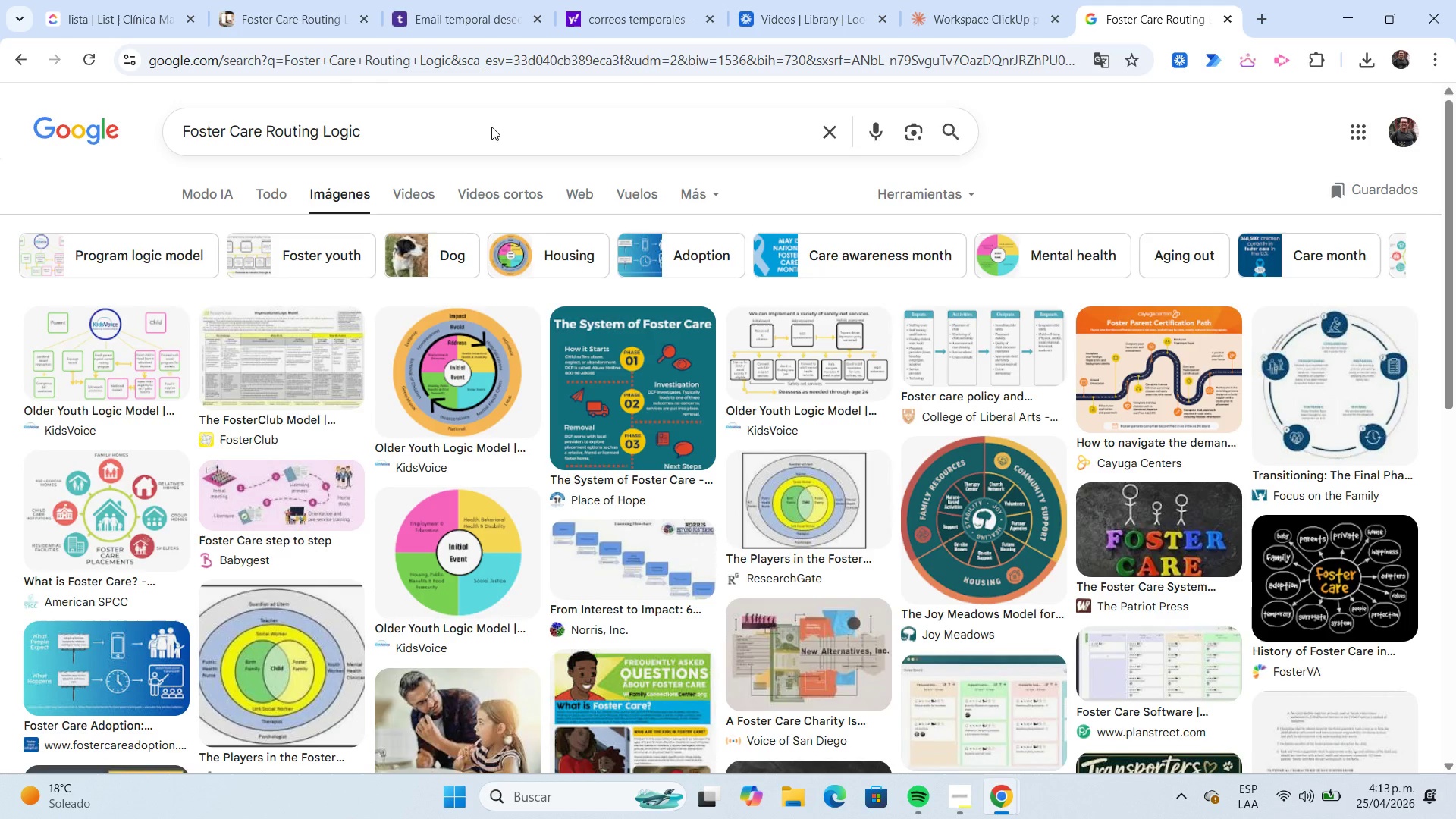 
scroll: coordinate [690, 335], scroll_direction: down, amount: 4.0
 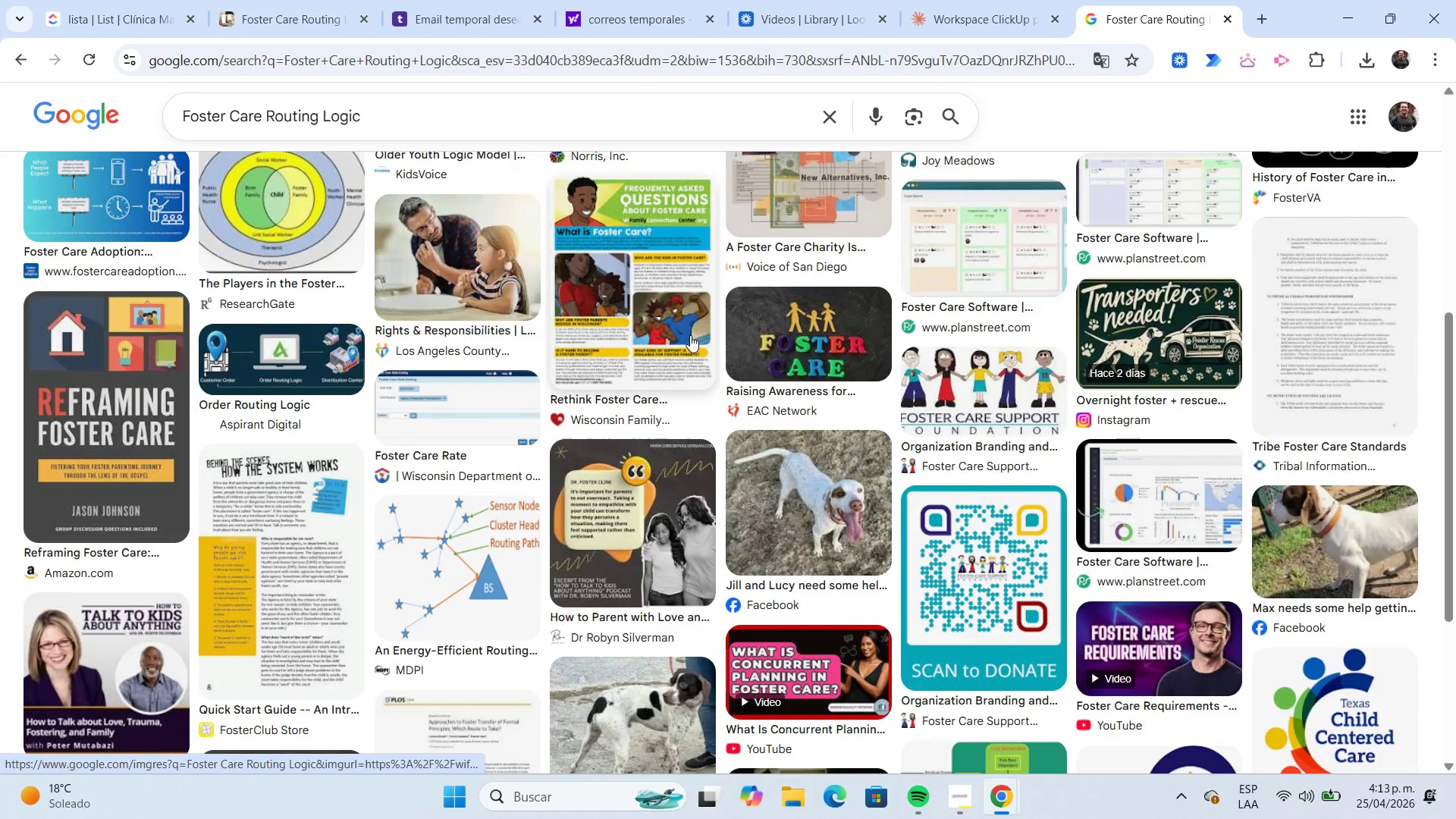 
scroll: coordinate [690, 335], scroll_direction: up, amount: 4.0
 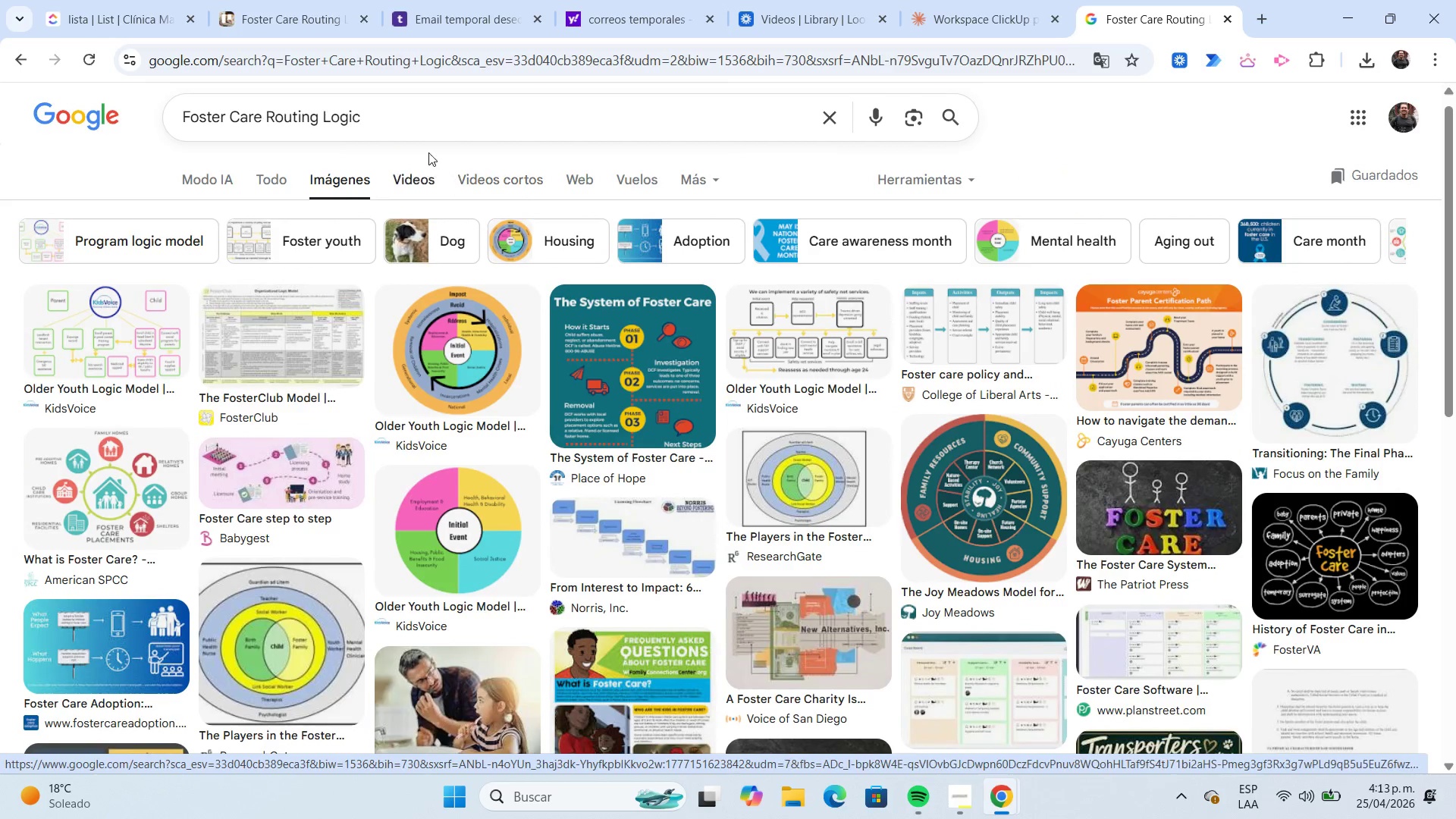 
left_click([408, 133])
 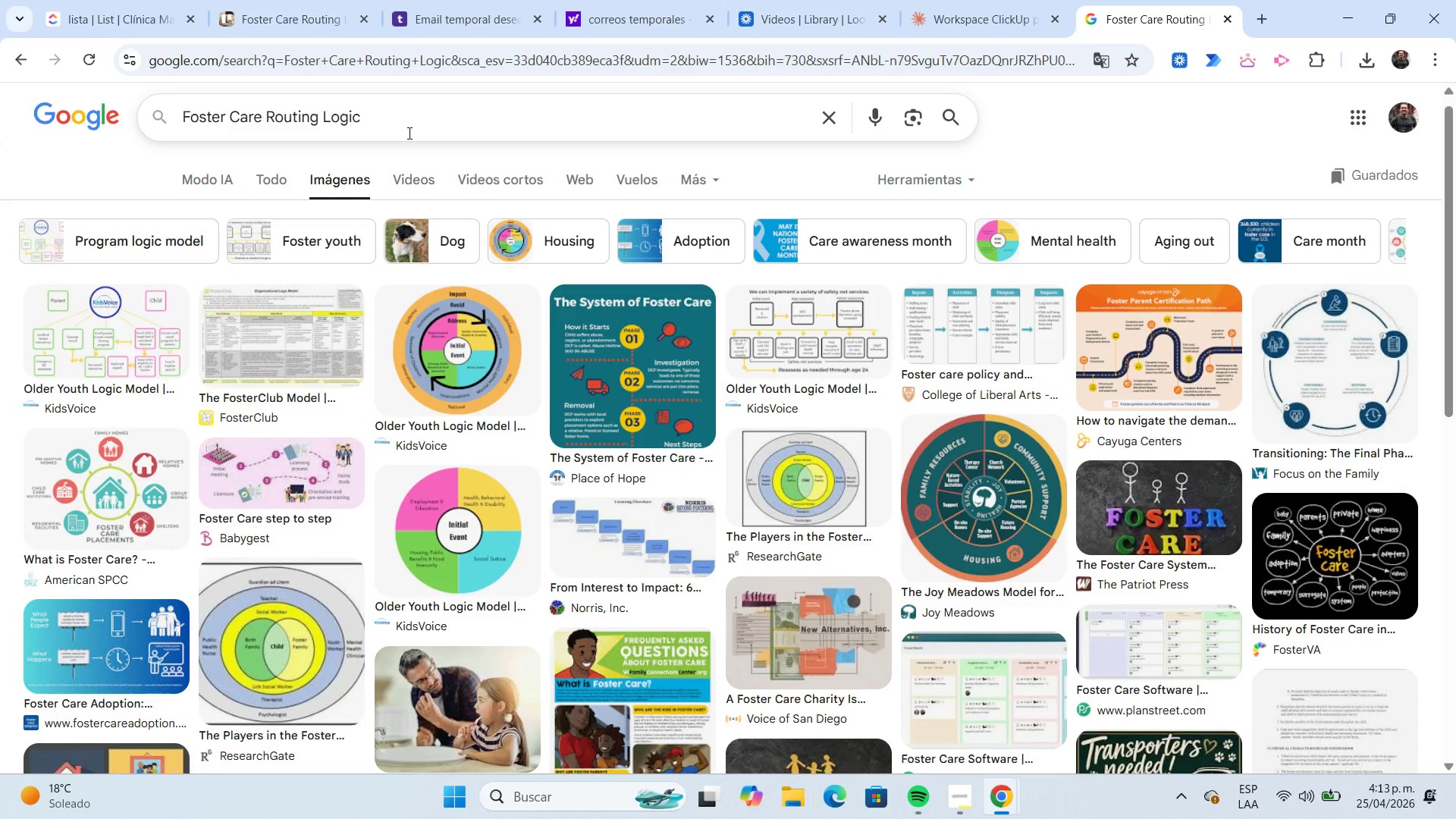 
key(Backspace)
 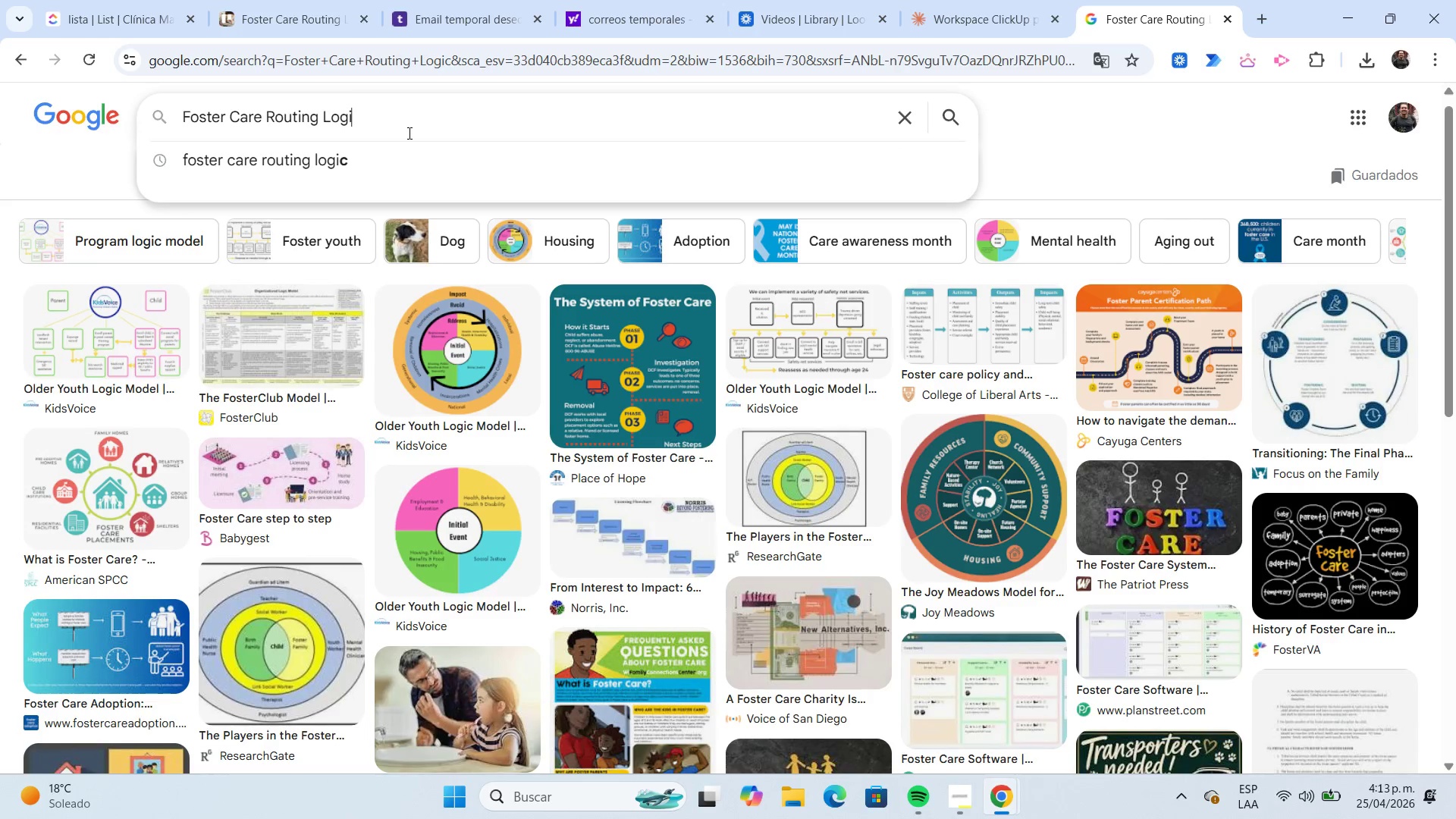 
key(Backspace)
 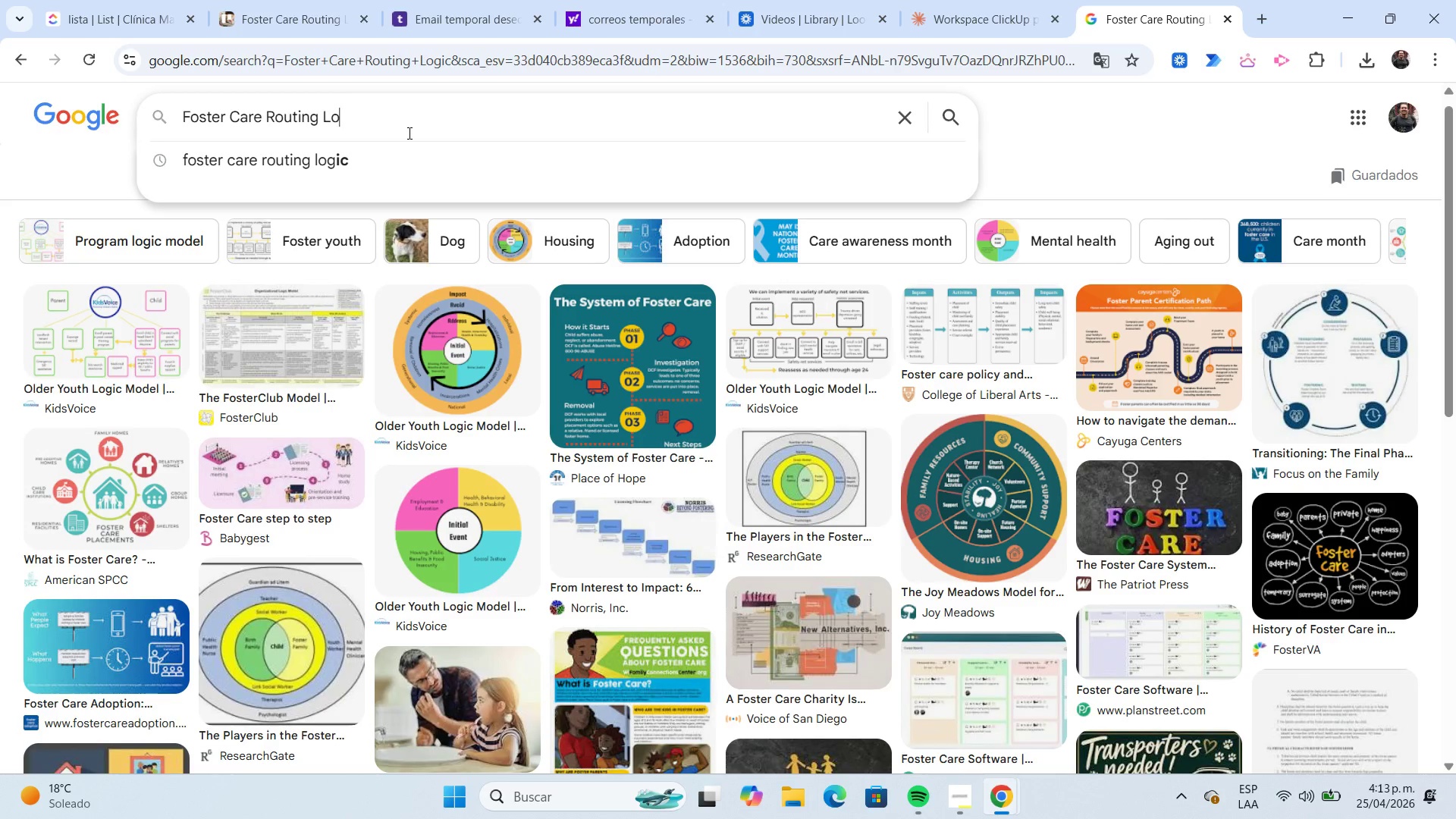 
key(Backspace)
 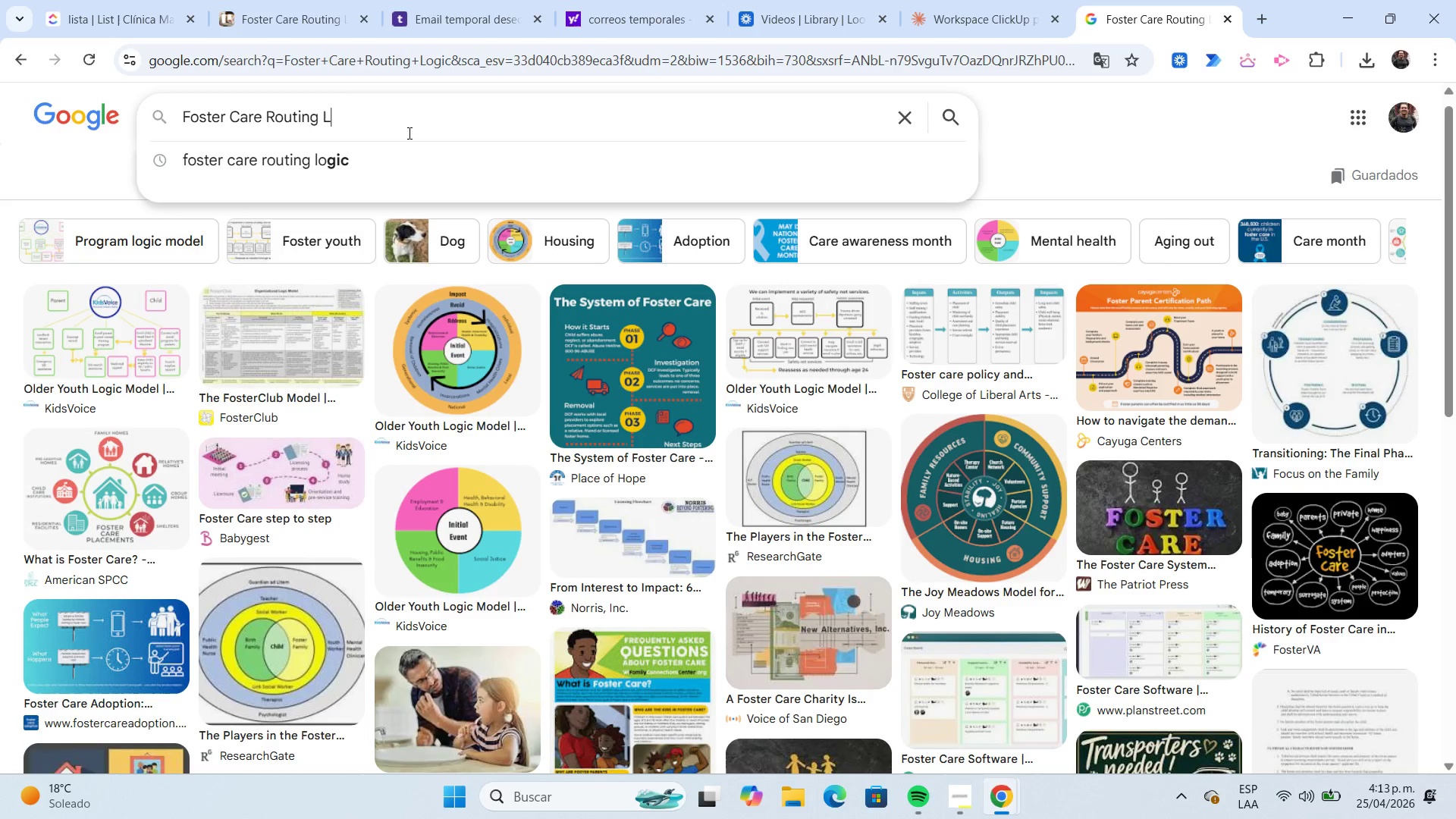 
key(Backspace)
 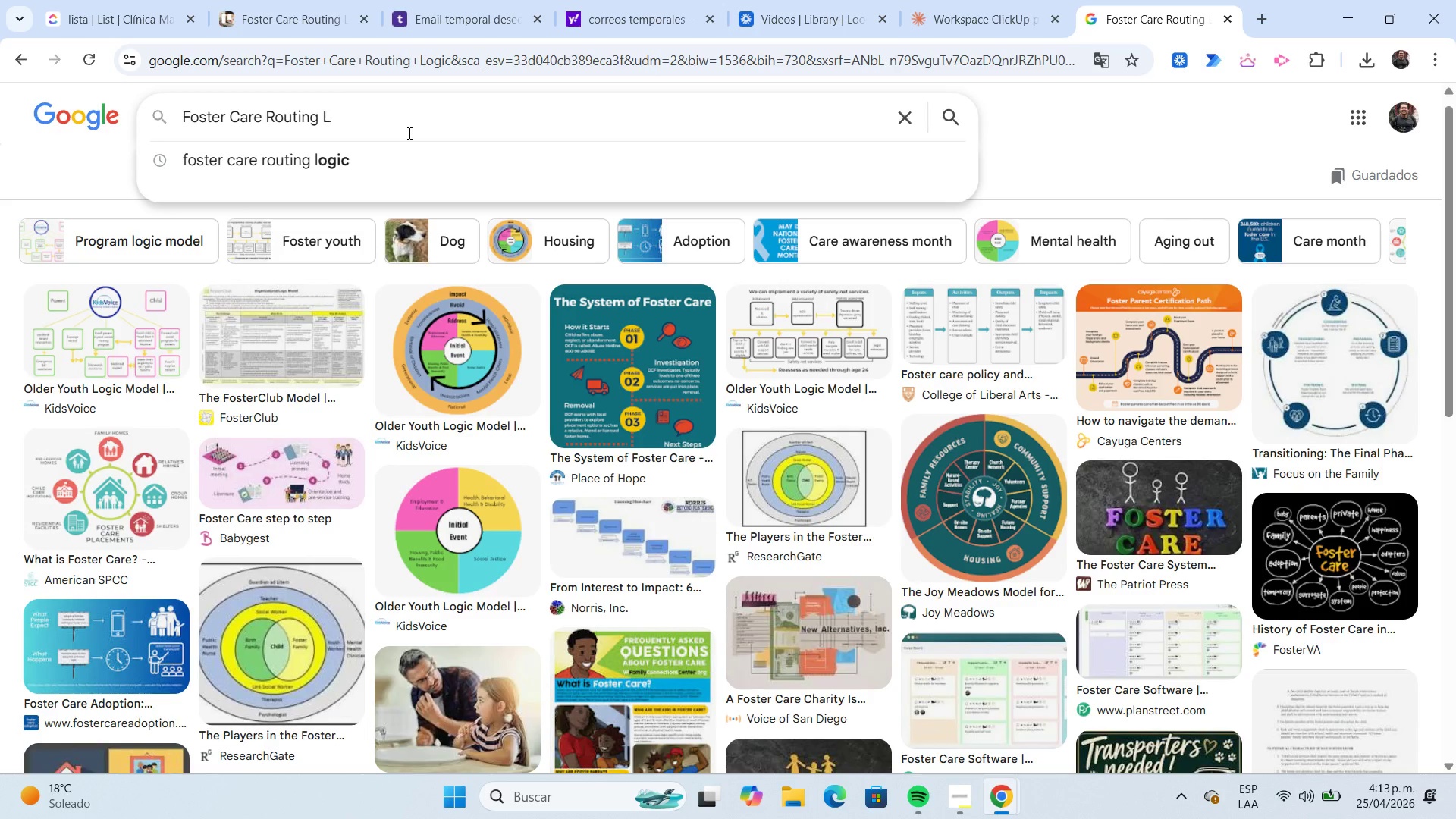 
key(Backspace)
 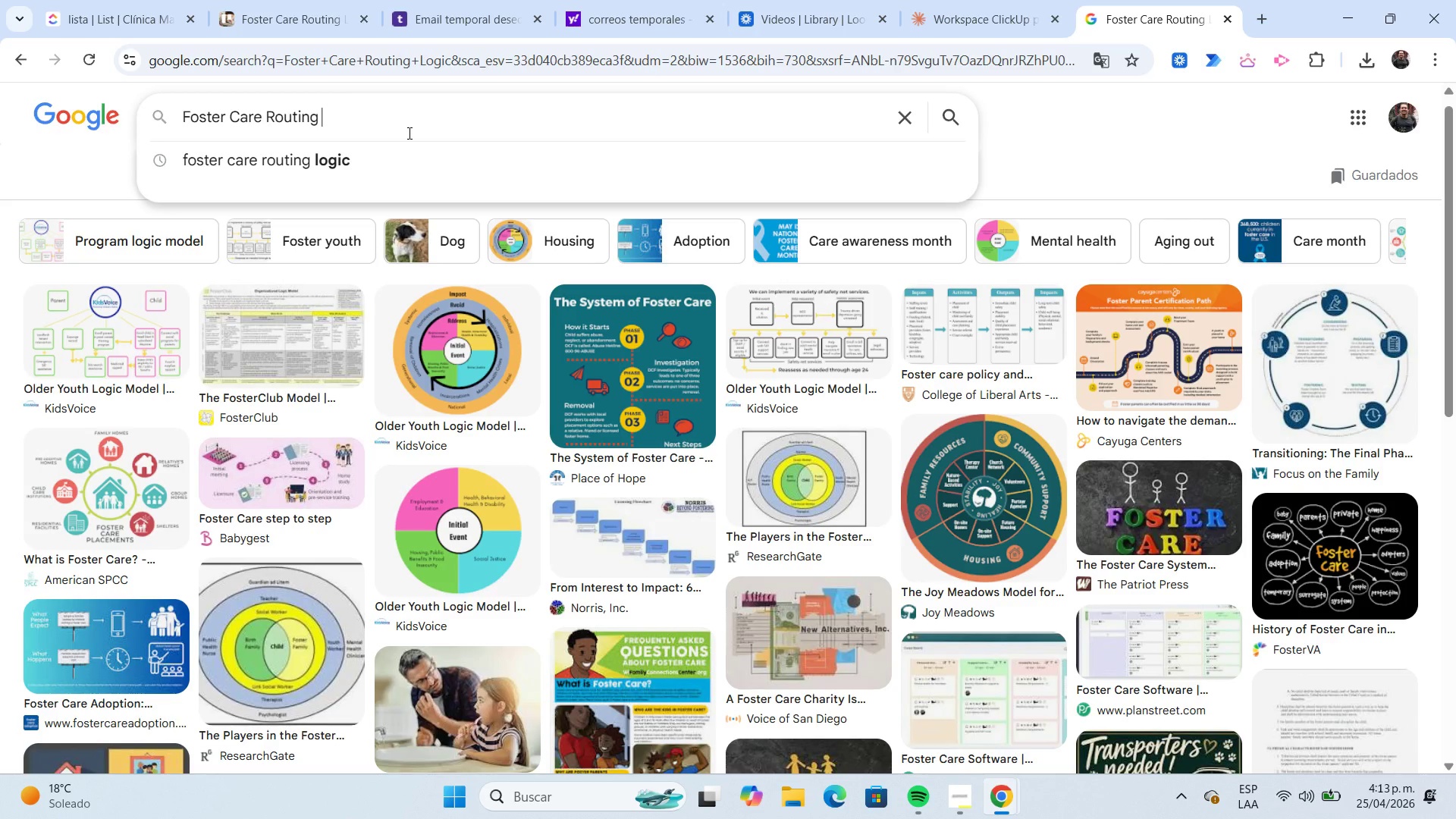 
key(Enter)
 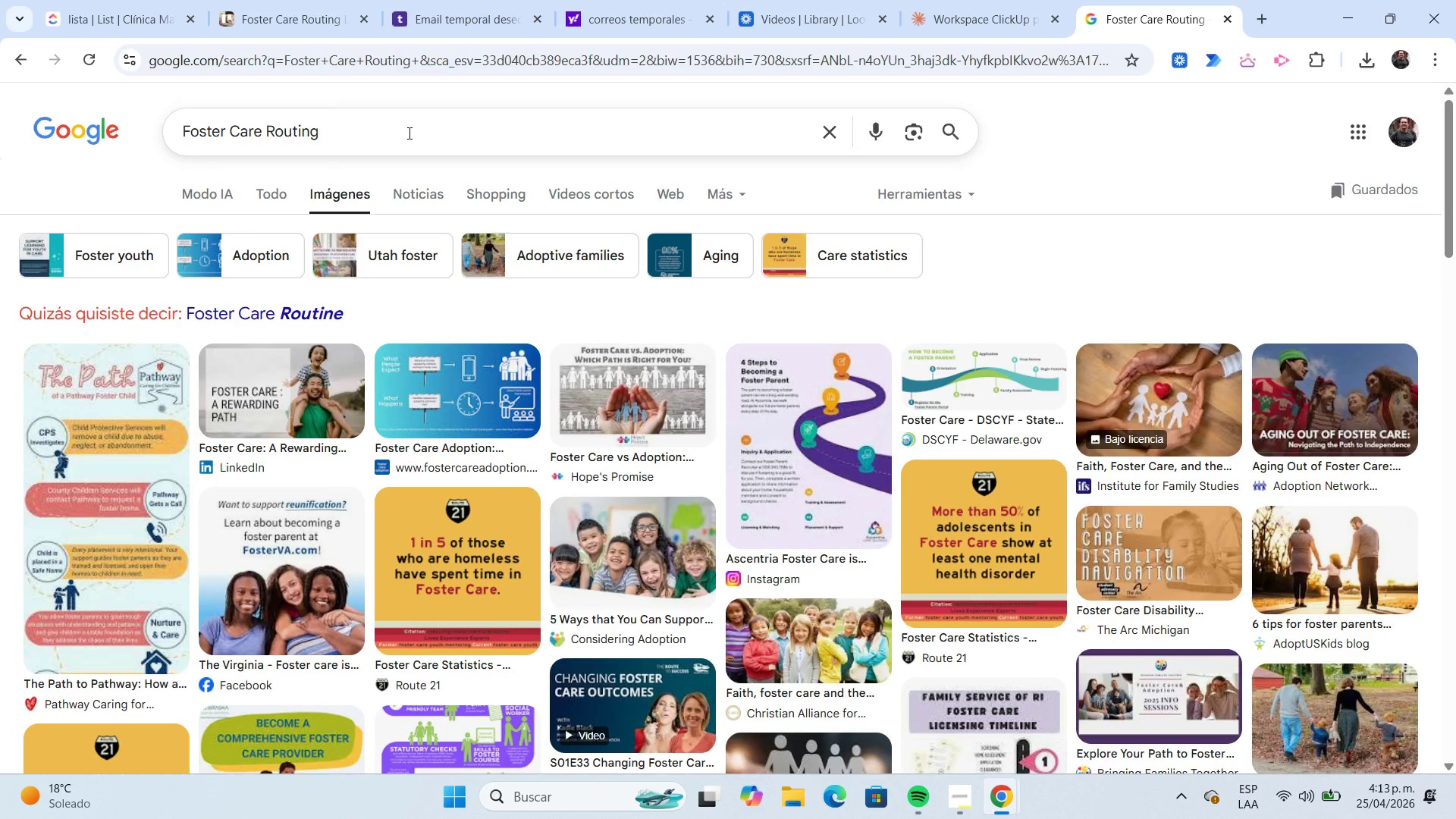 
scroll: coordinate [408, 133], scroll_direction: down, amount: 7.0
 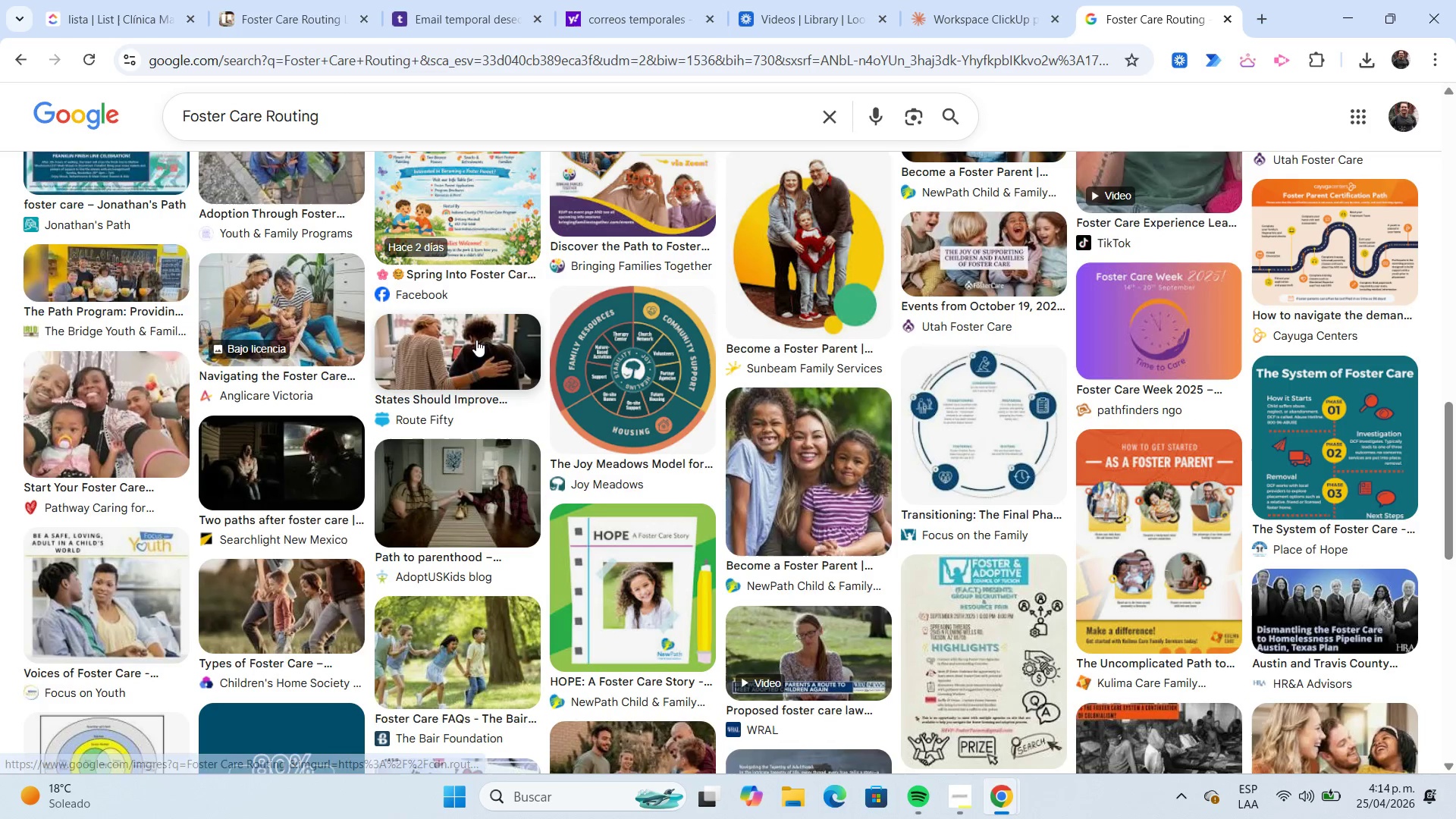 
right_click([476, 340])
 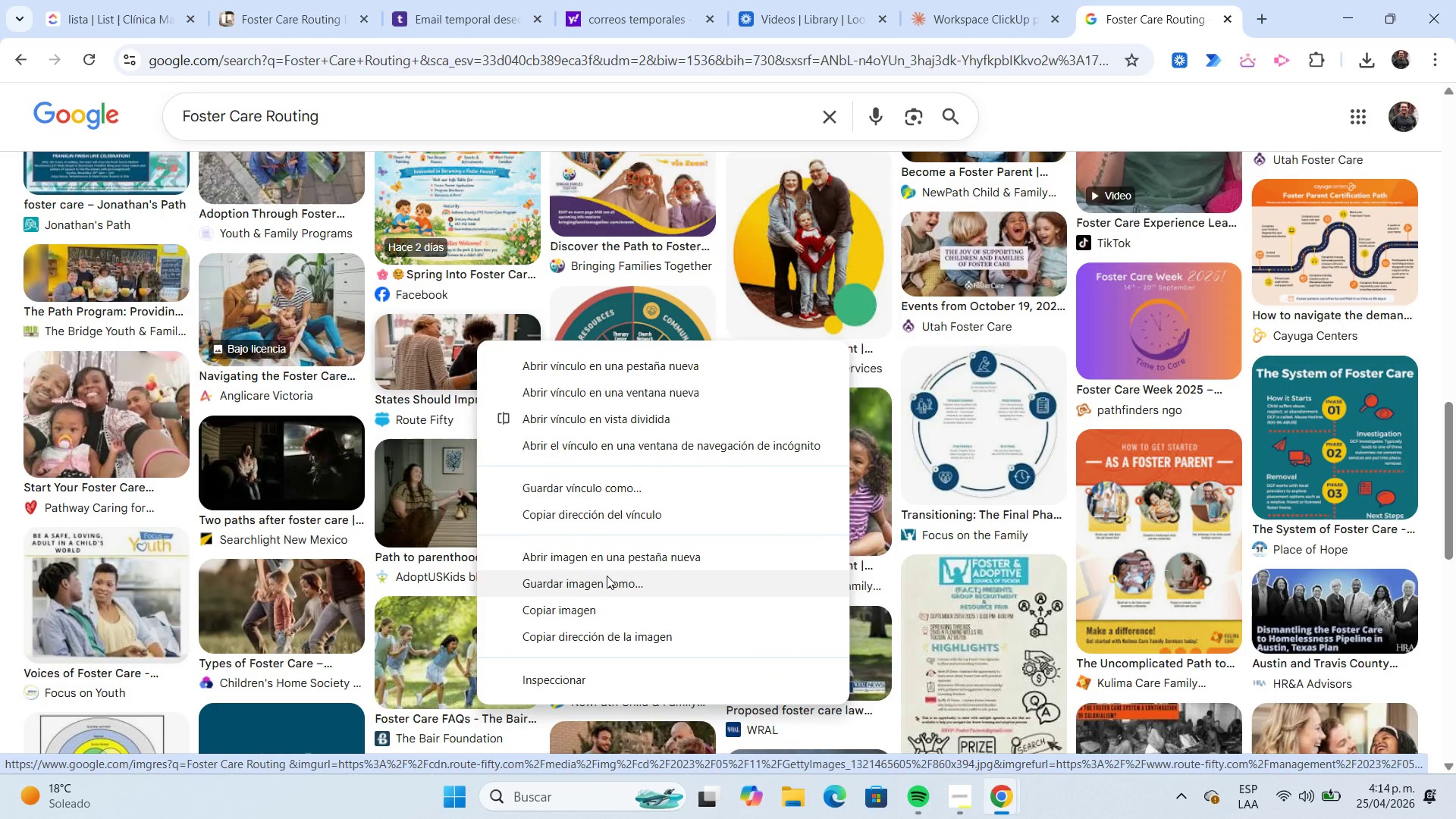 
left_click([610, 589])
 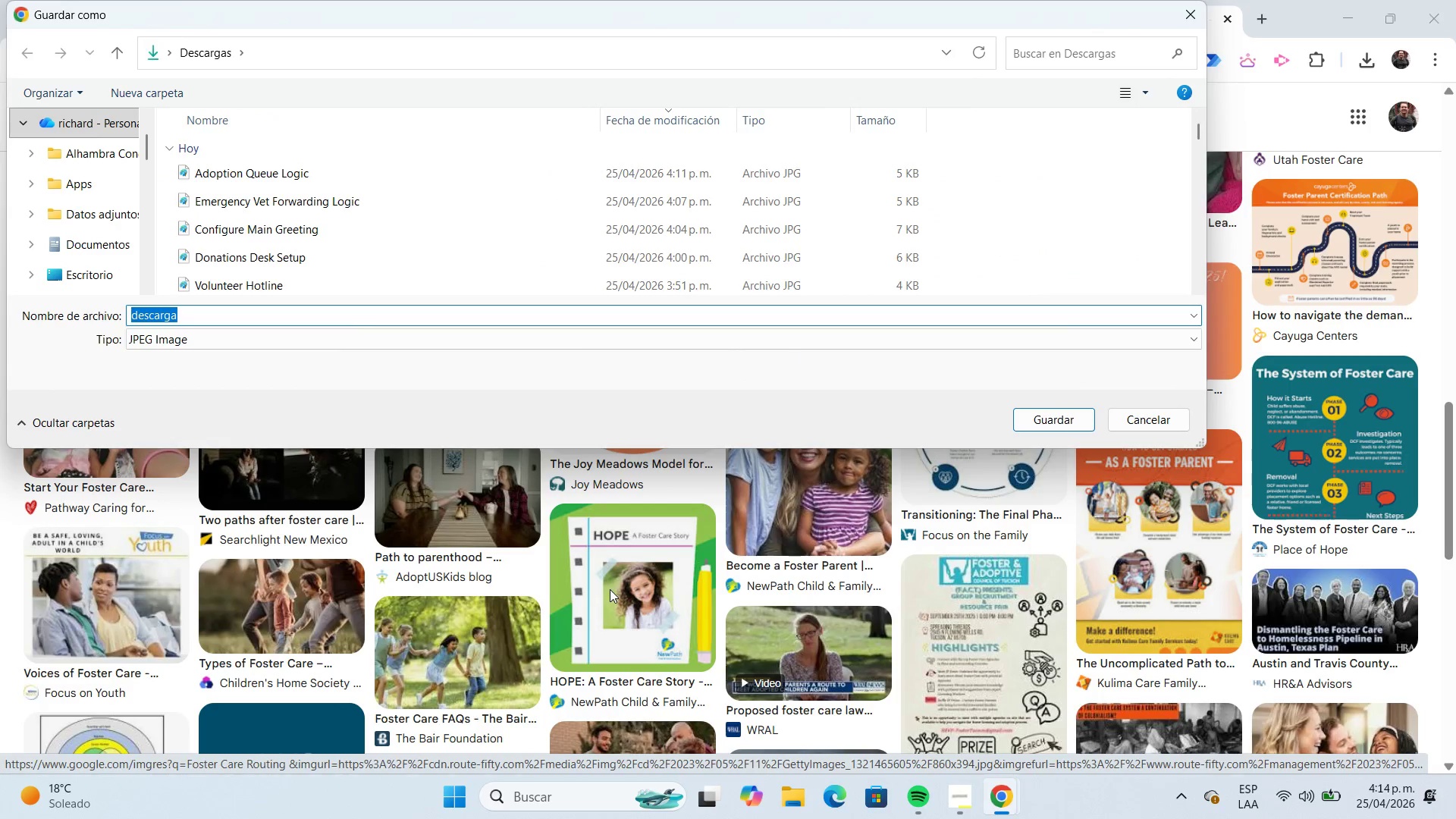 
key(Control+V)
 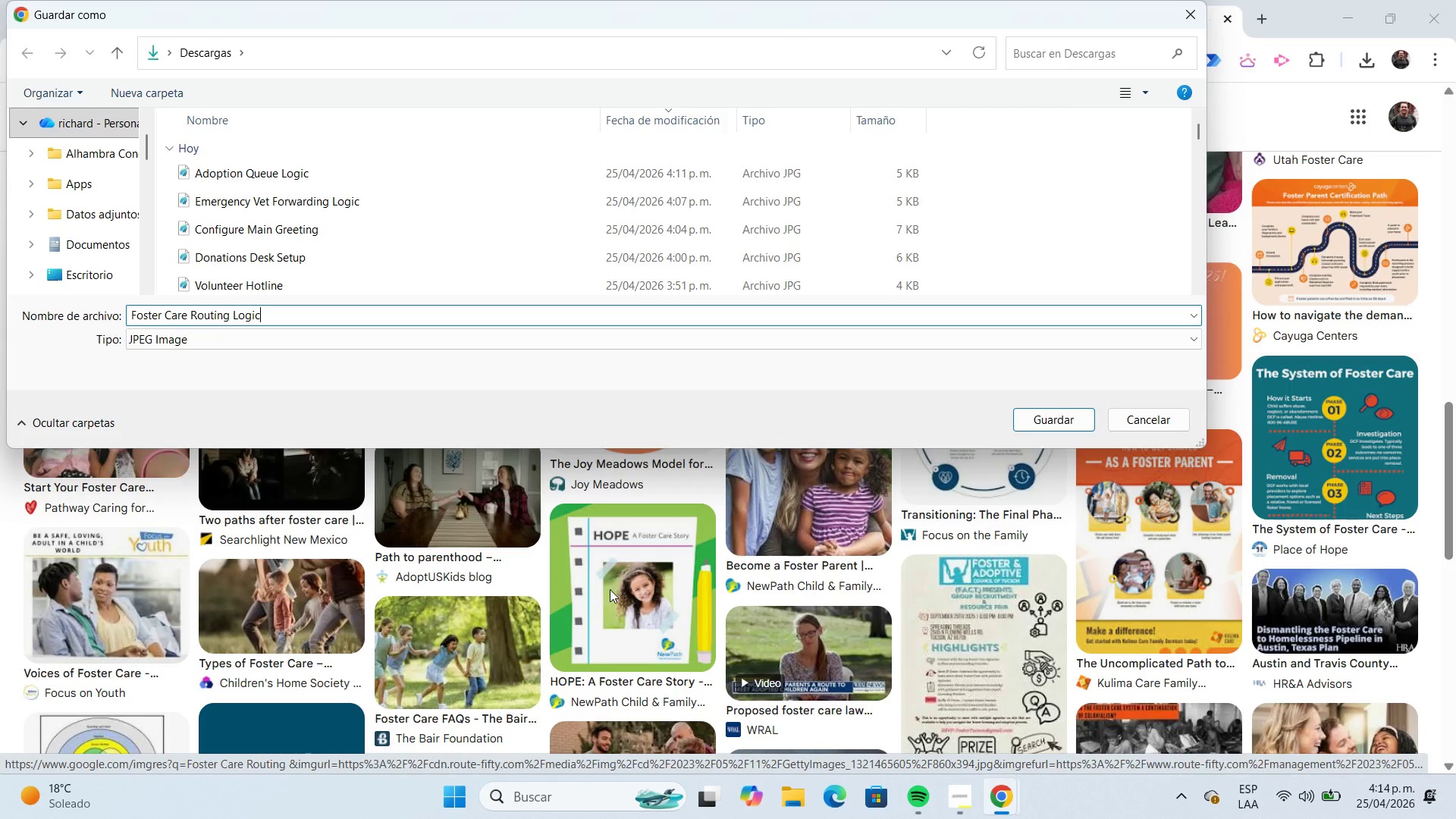 
key(Enter)
 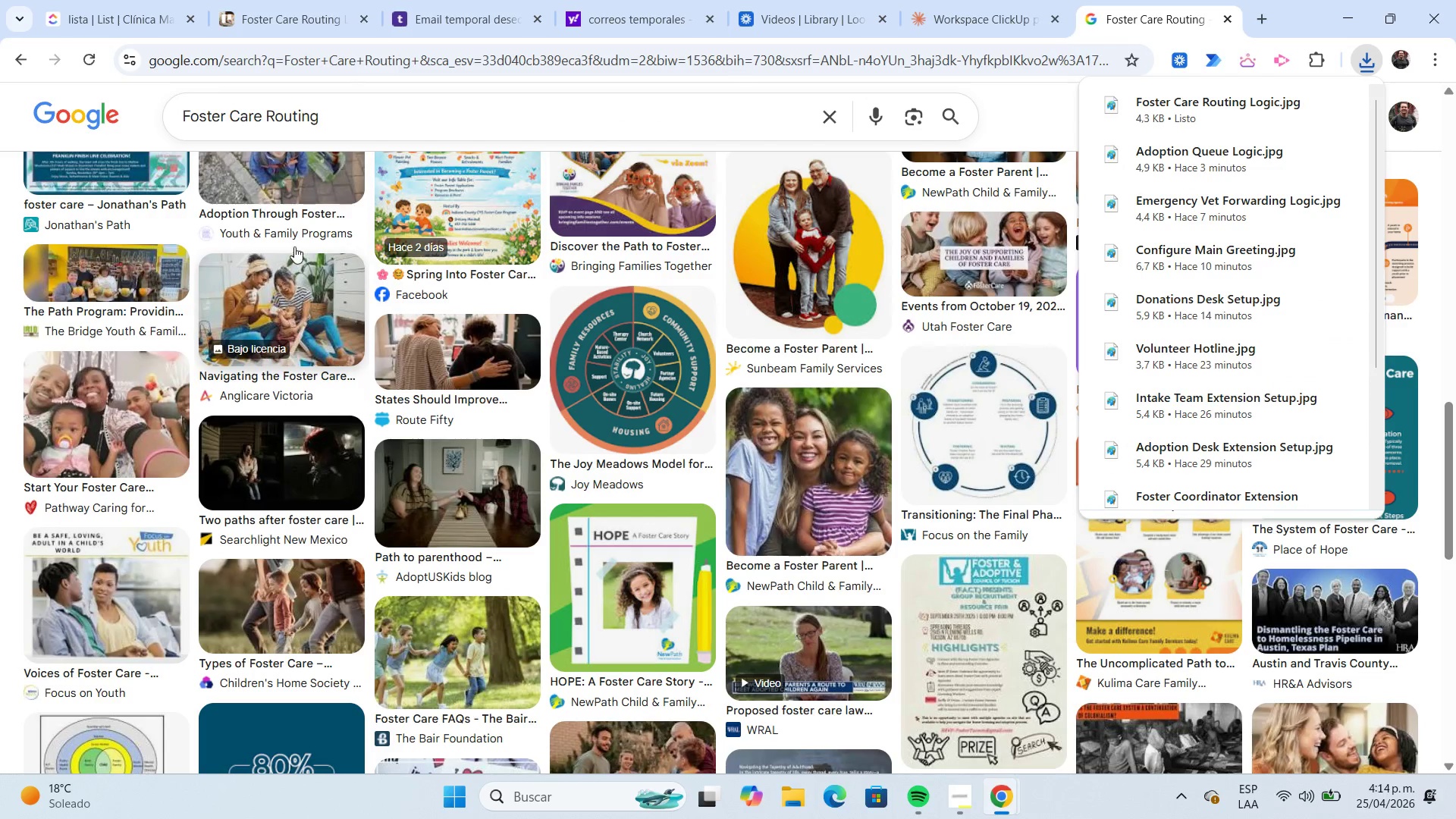 
wait(6.45)
 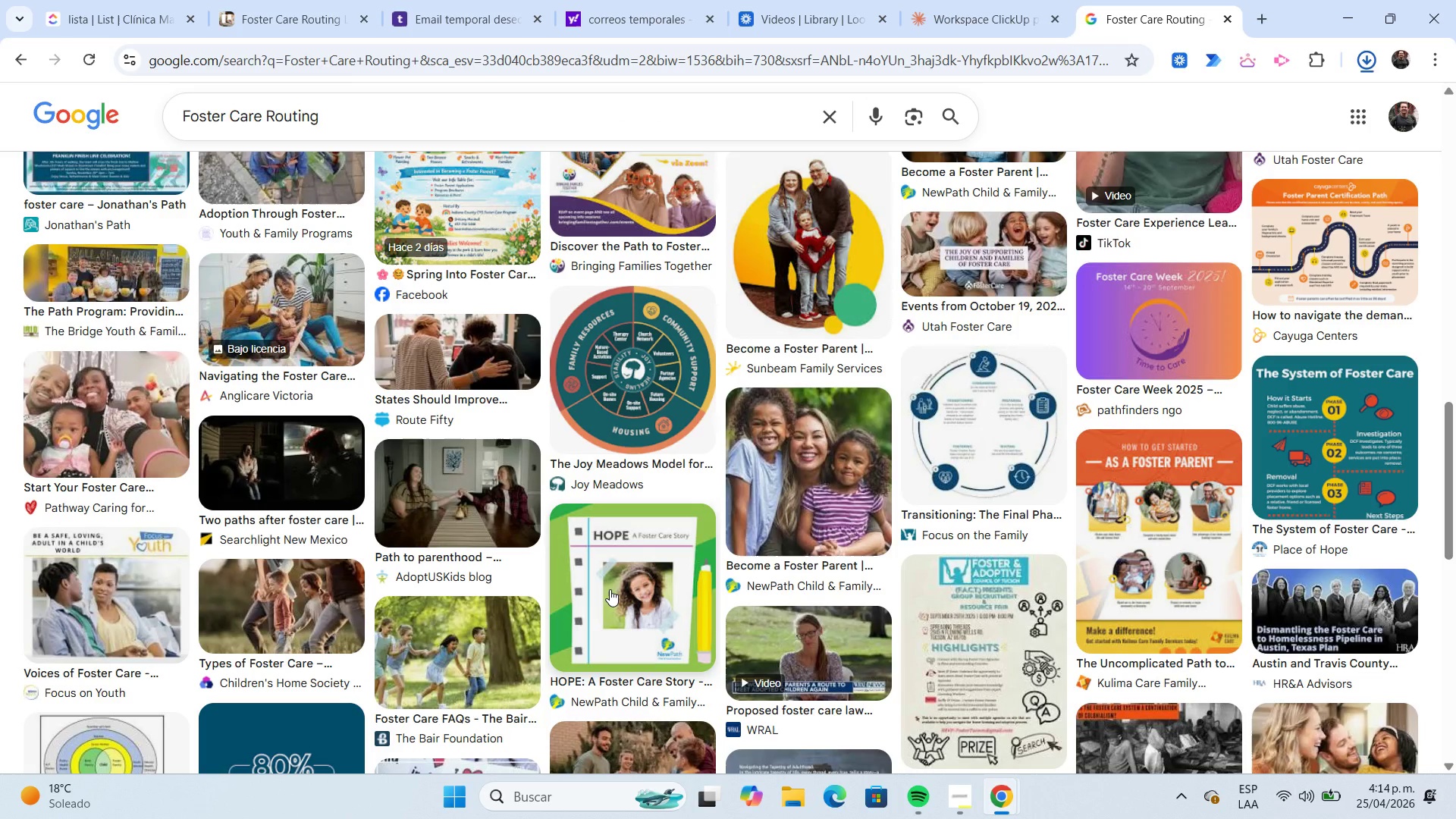 
left_click([283, 32])
 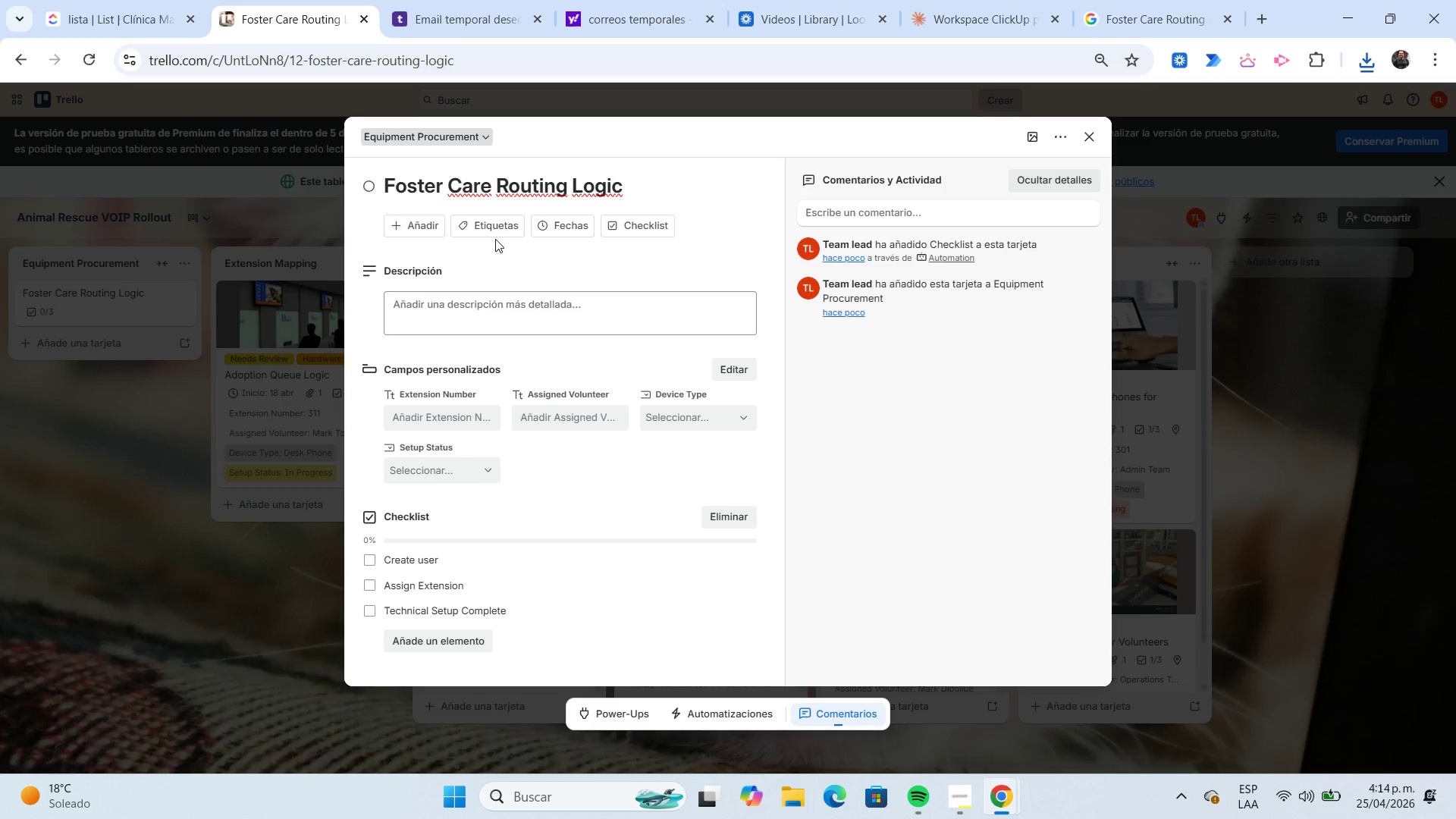 
left_click([491, 231])
 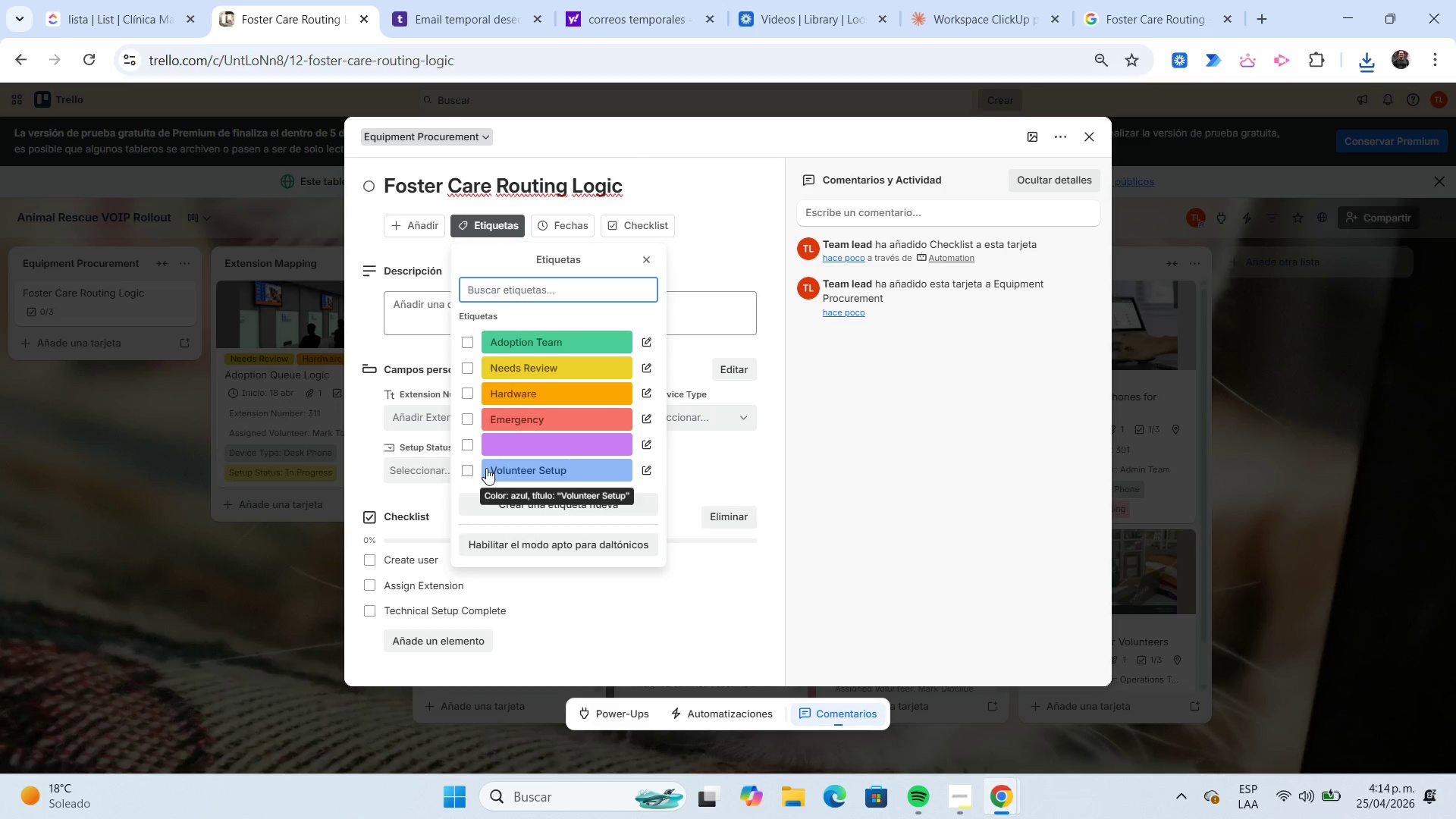 
wait(10.12)
 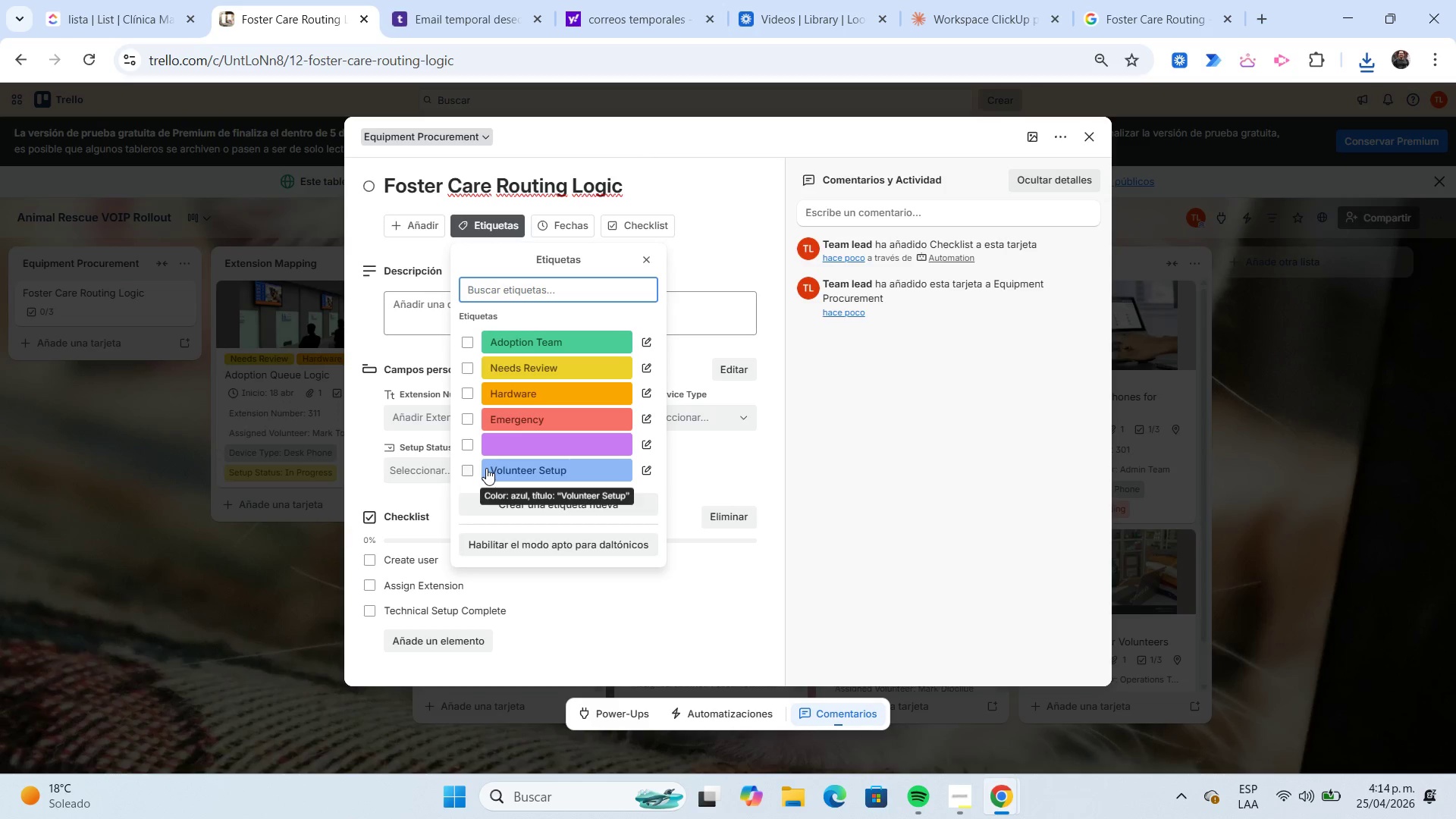 
left_click([467, 344])
 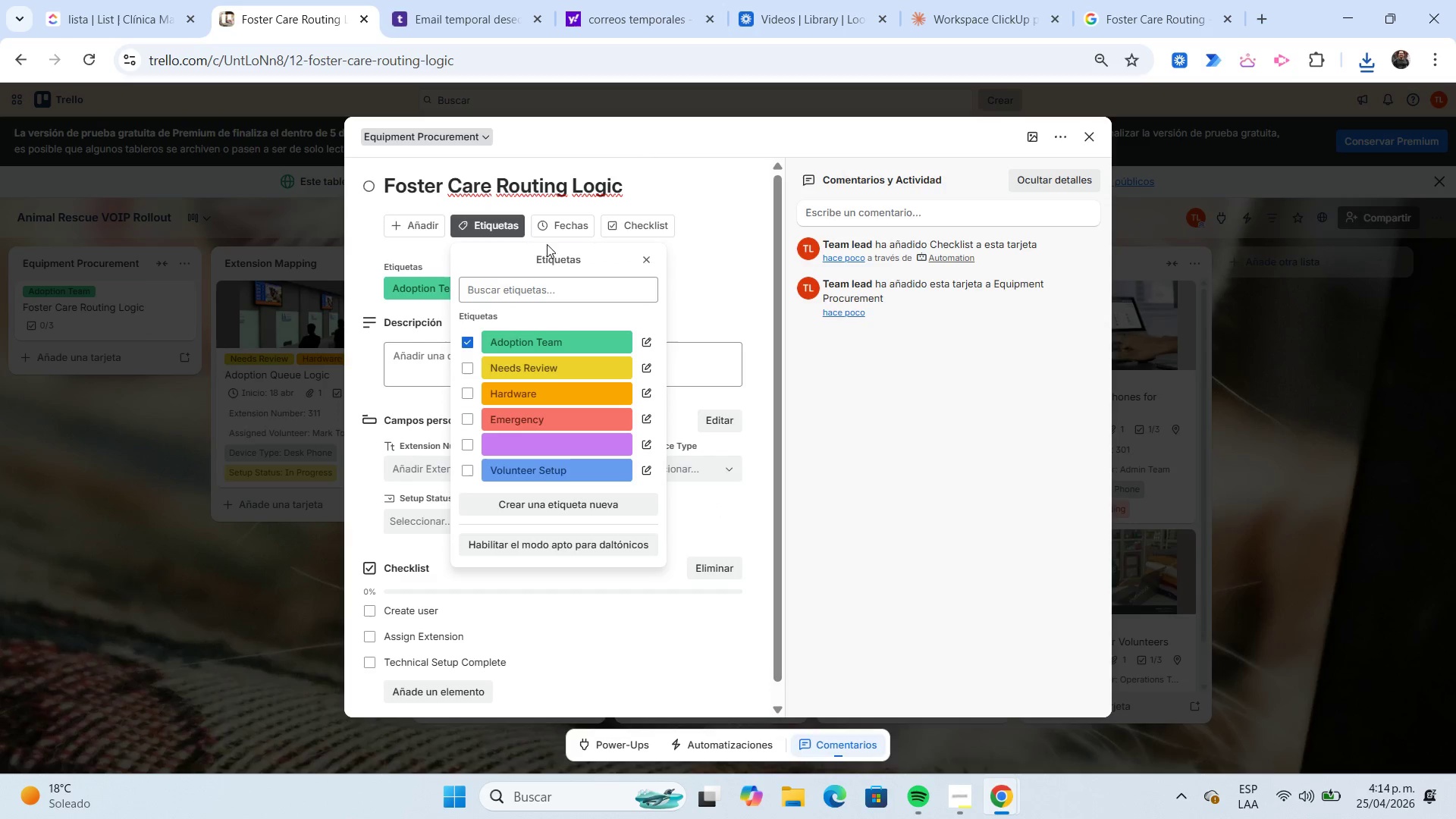 
left_click([551, 234])
 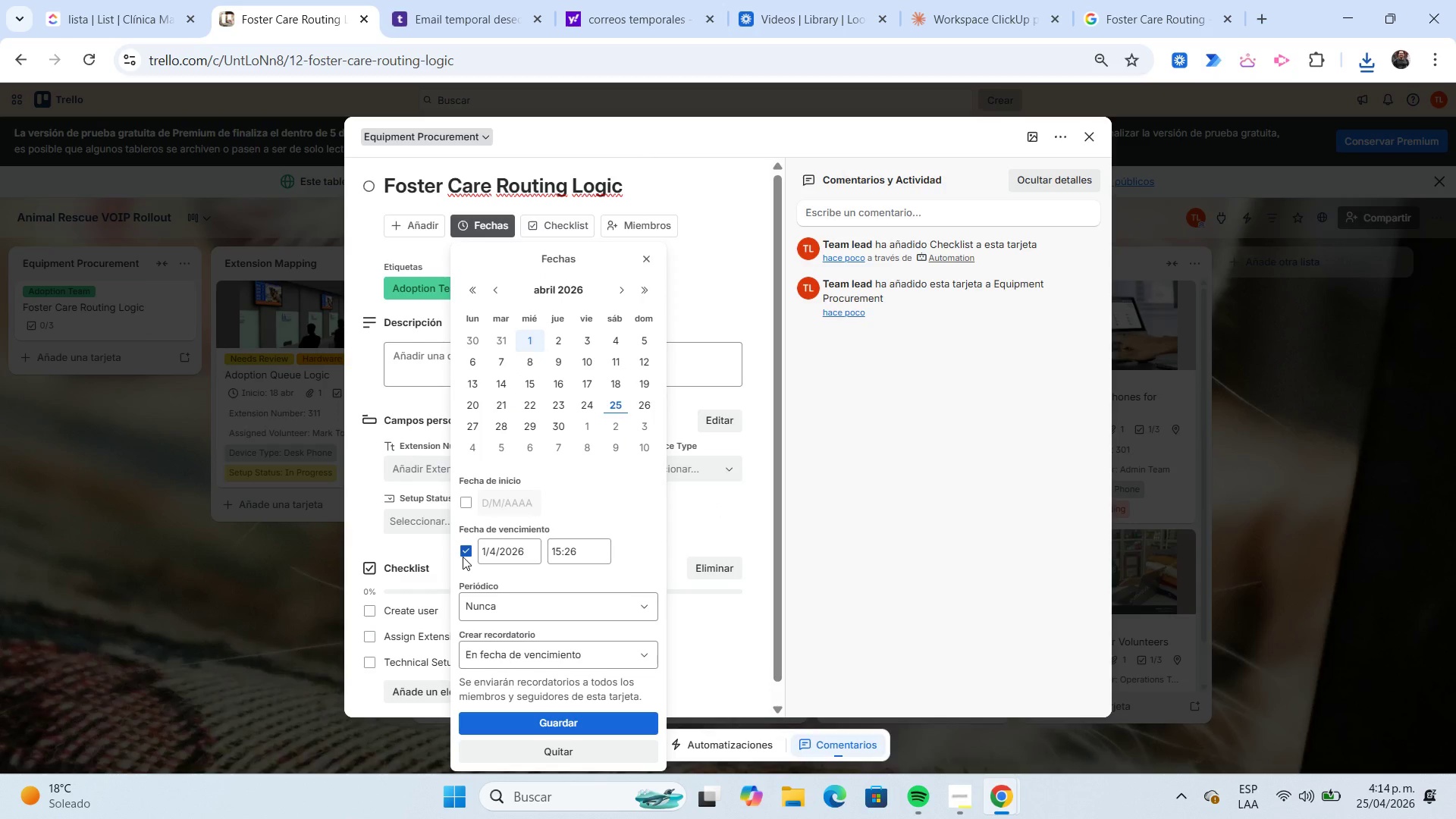 
left_click([463, 557])
 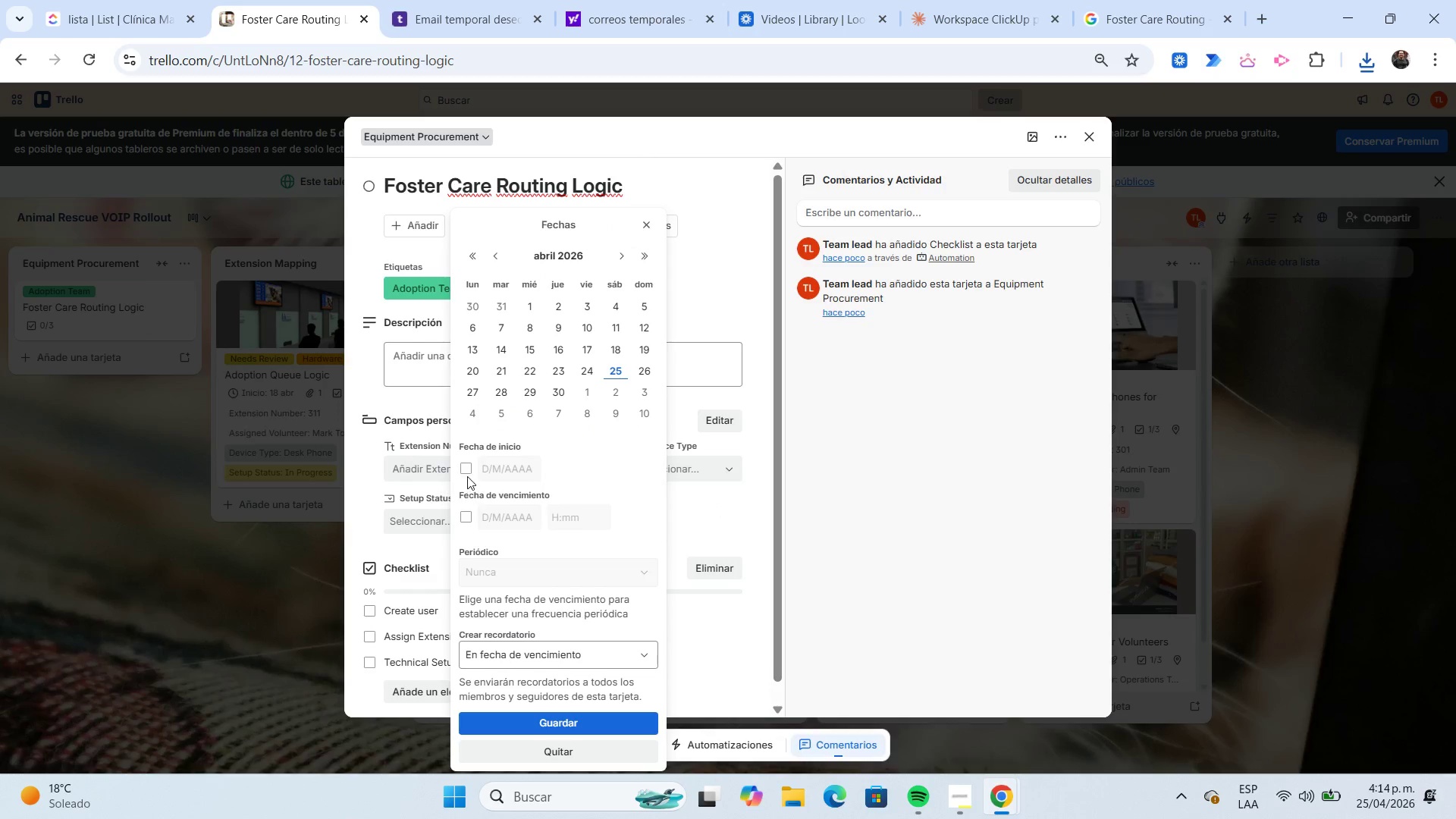 
left_click([465, 465])
 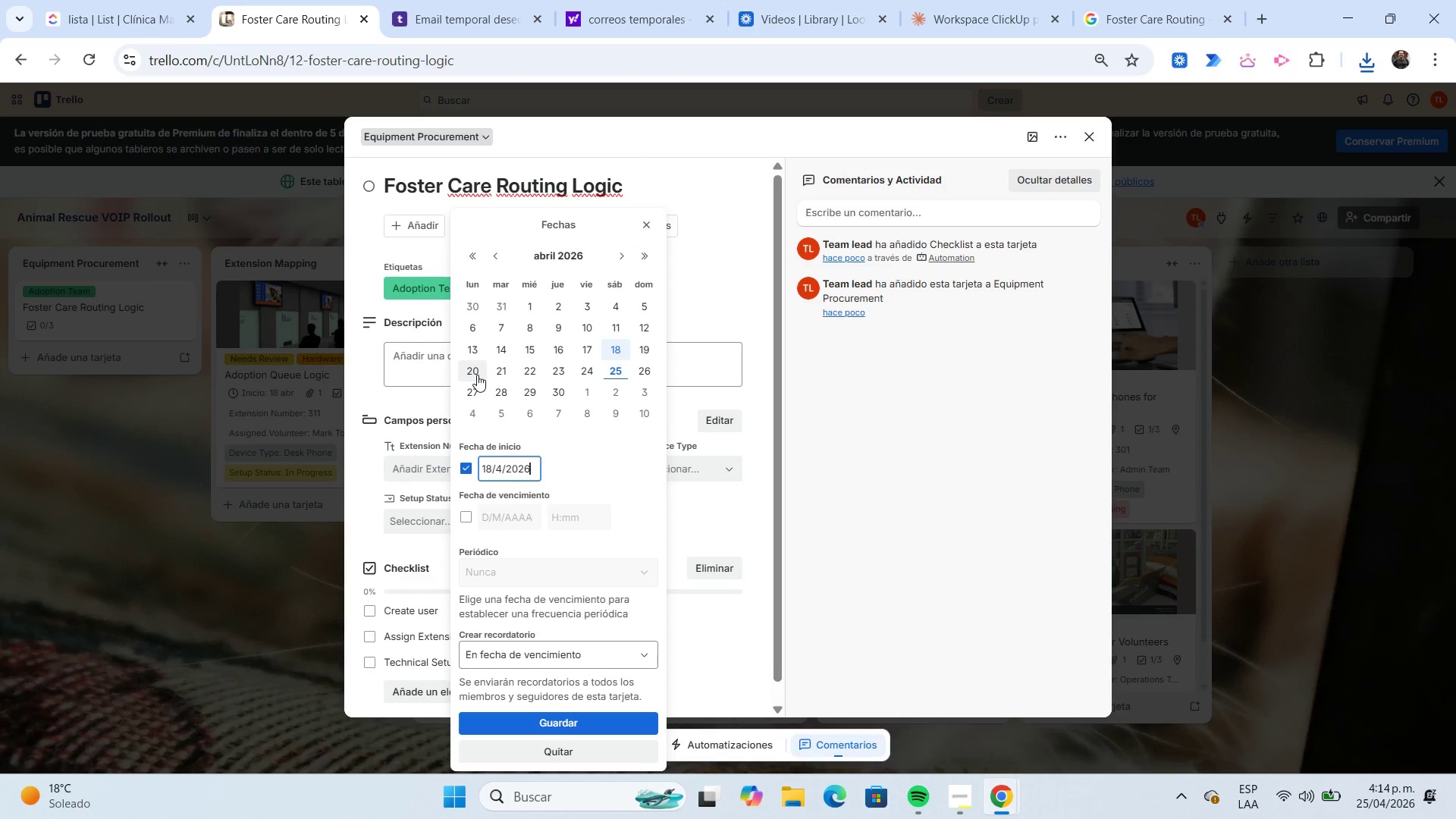 
left_click([477, 375])
 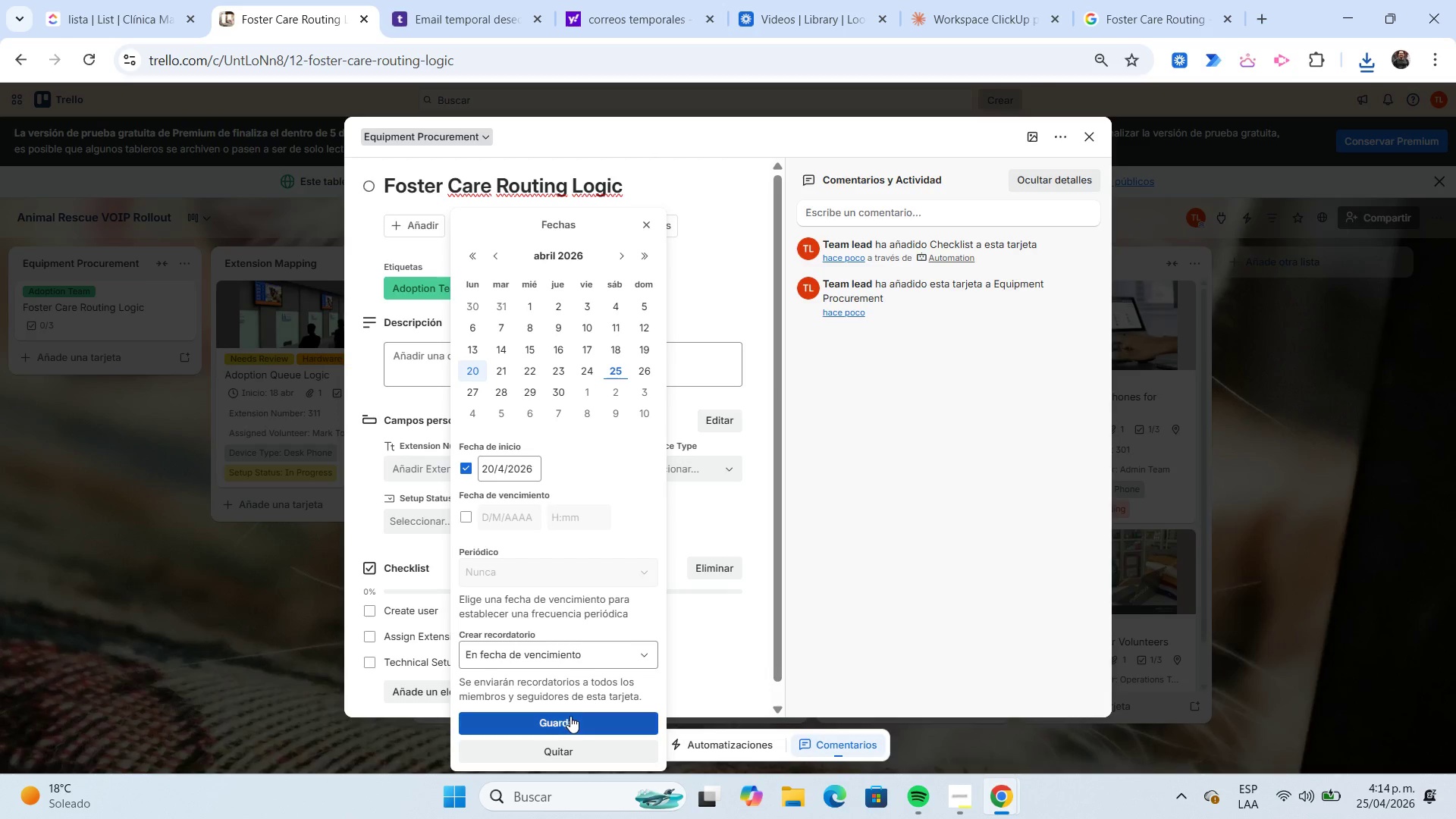 
left_click([572, 716])
 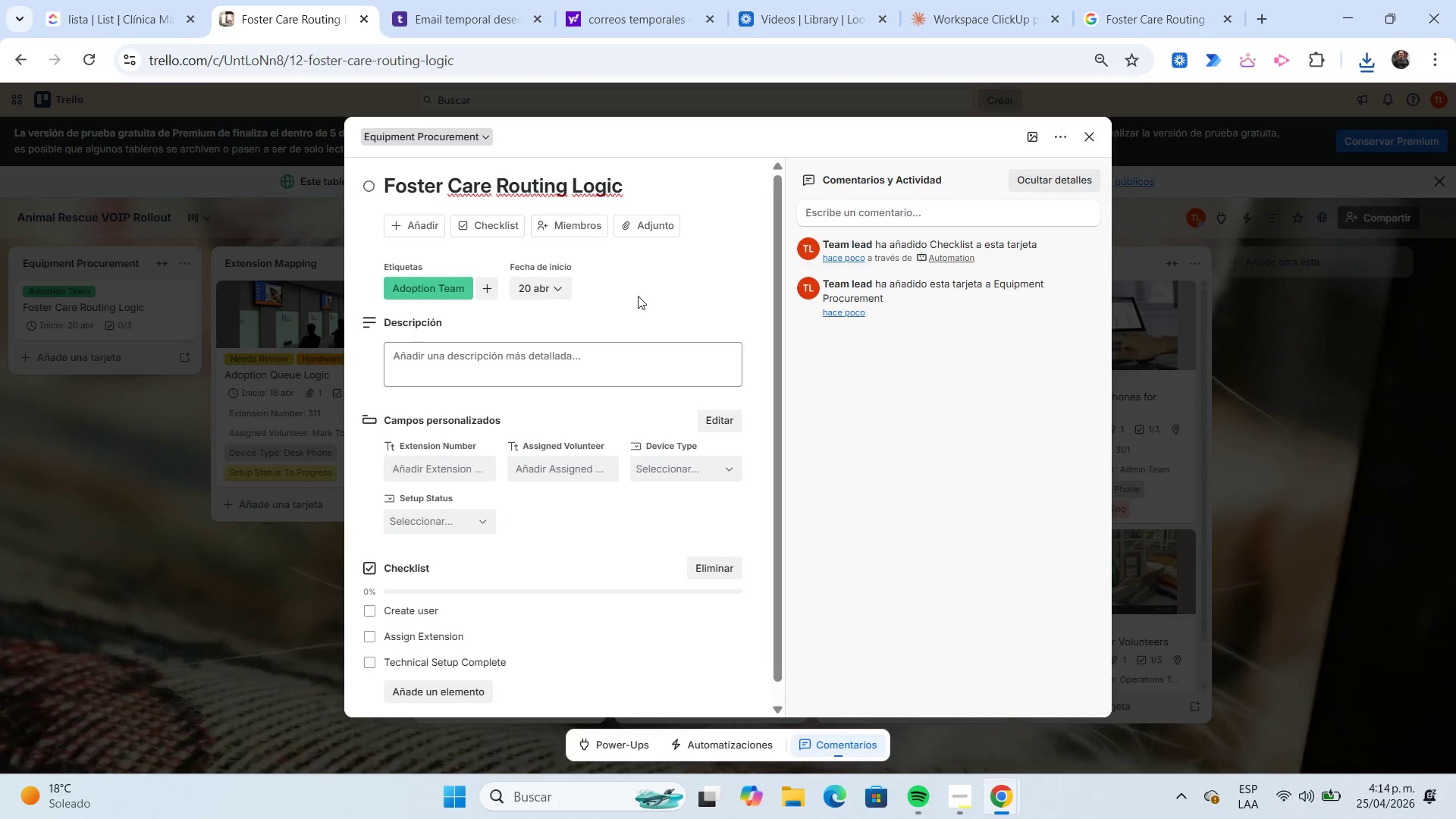 
left_click([644, 230])
 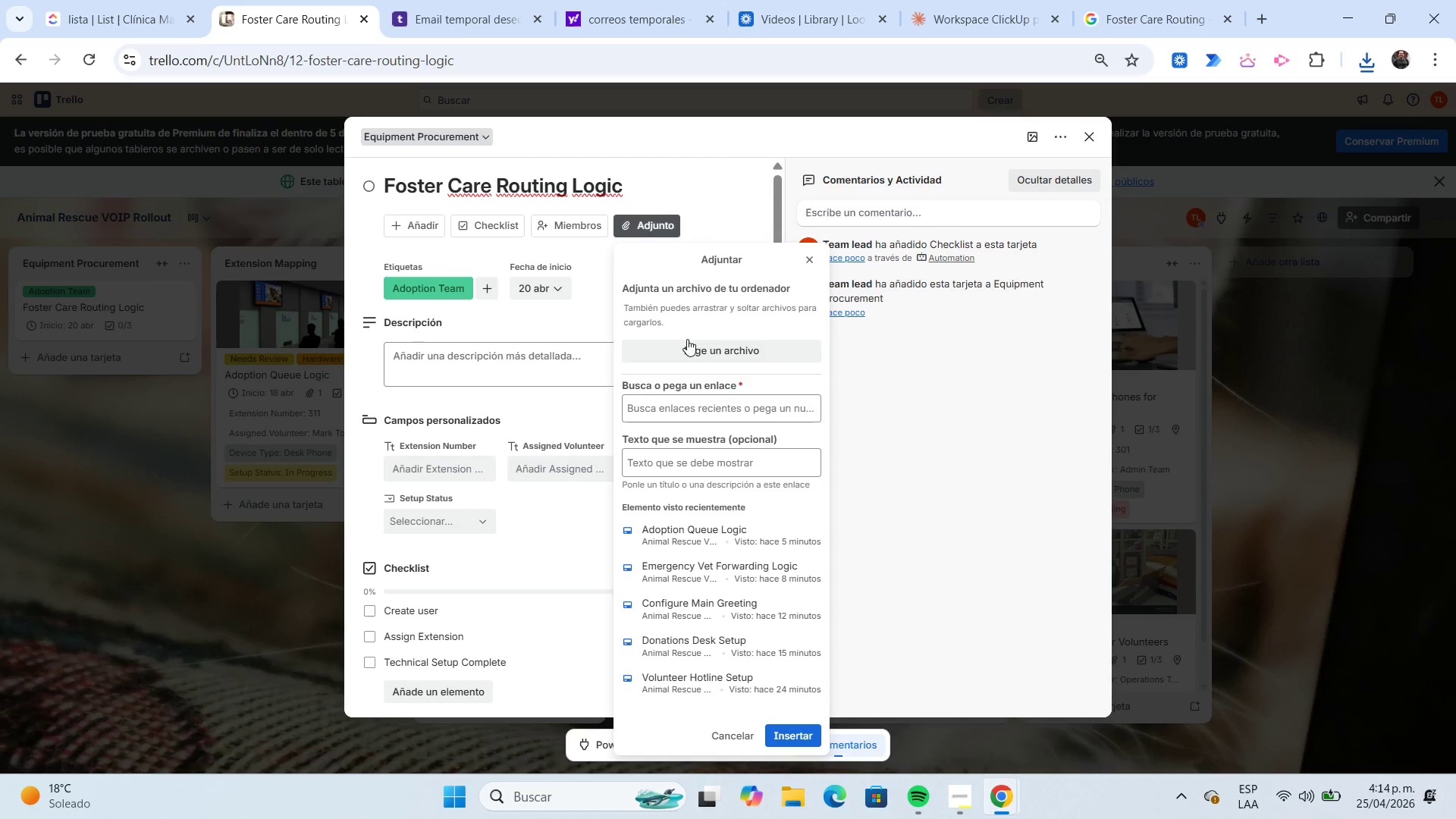 
left_click([687, 346])
 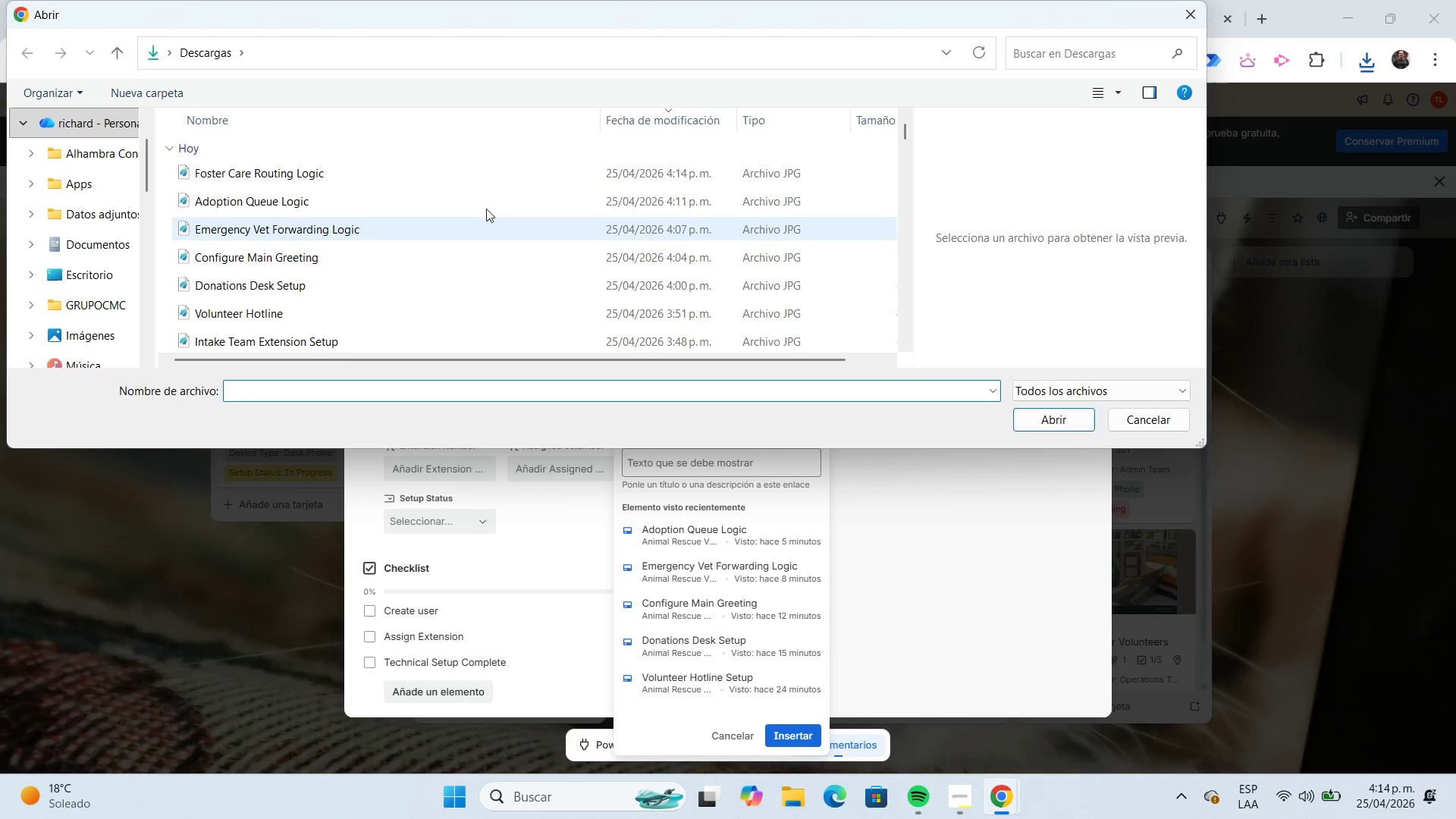 
left_click([475, 183])
 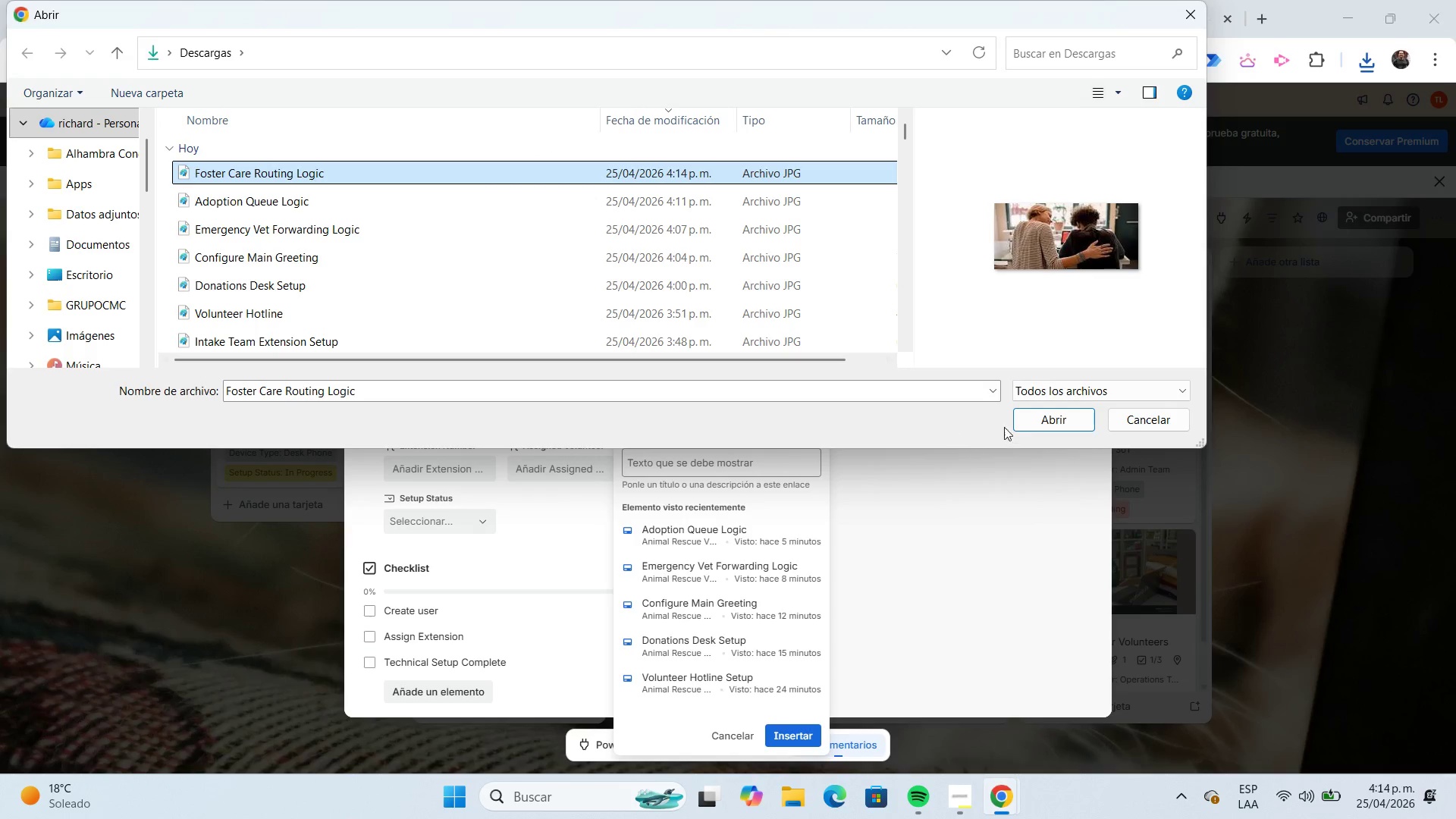 
left_click([1025, 419])
 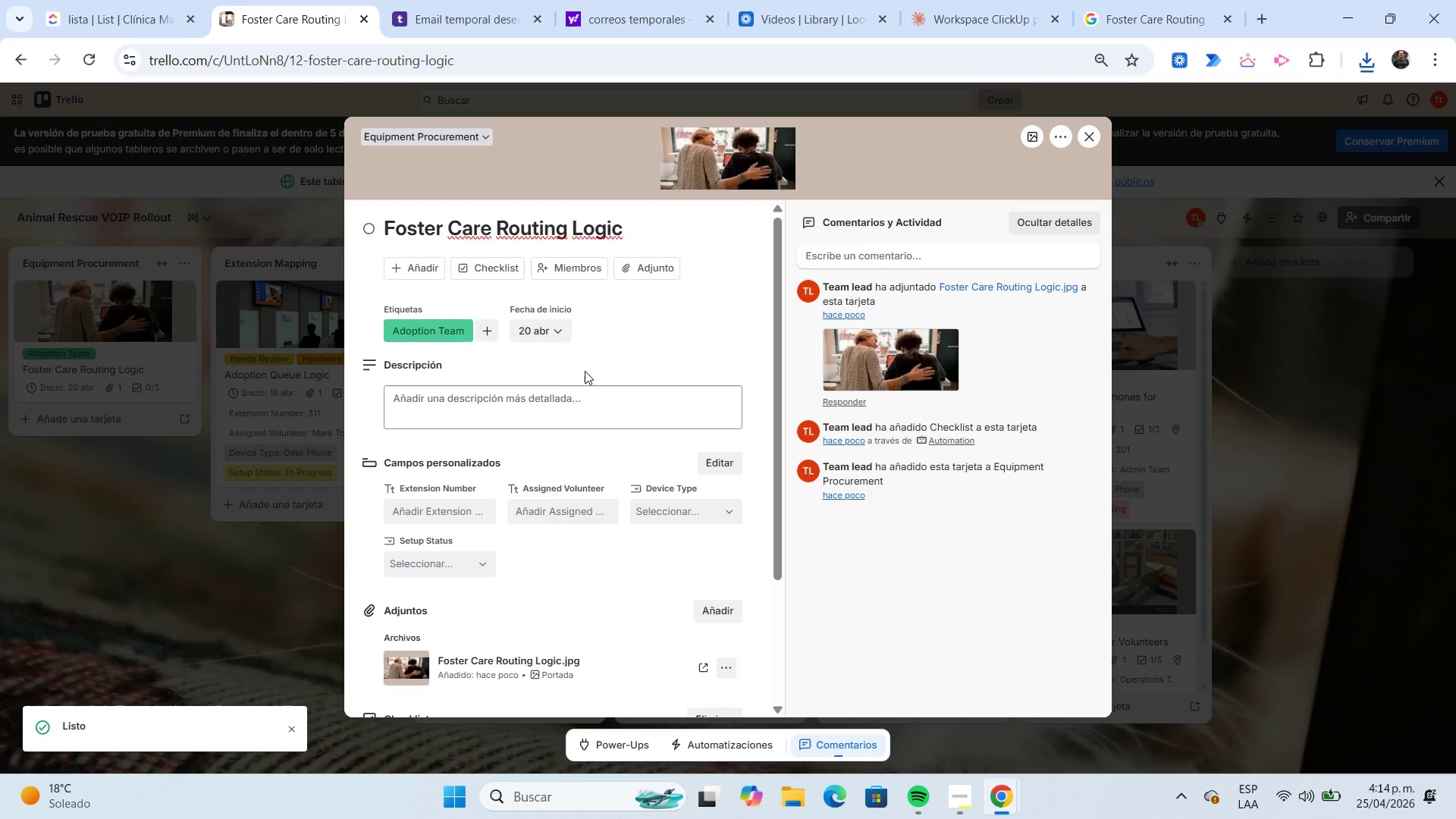 
left_click([416, 275])
 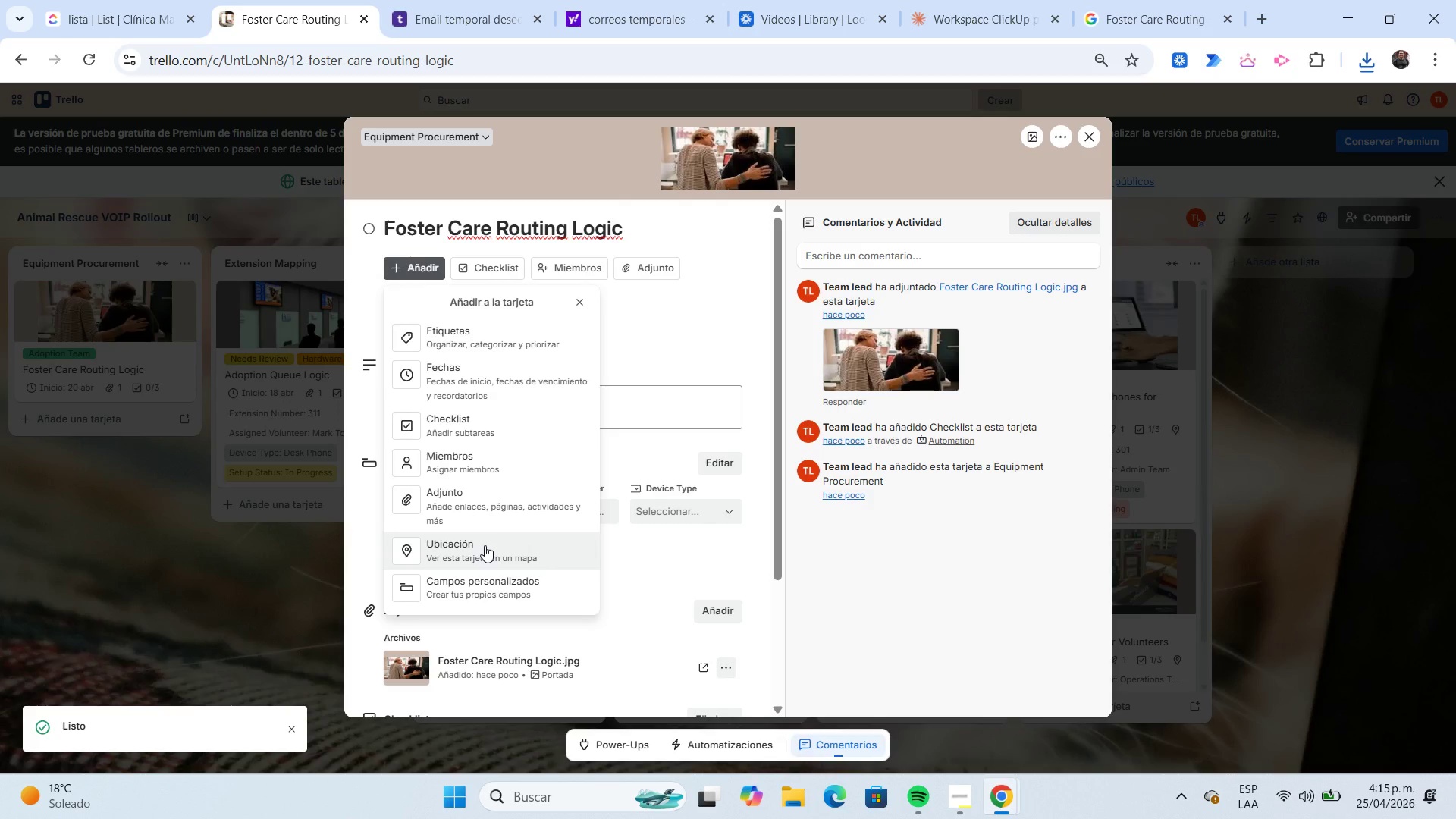 
left_click([485, 545])
 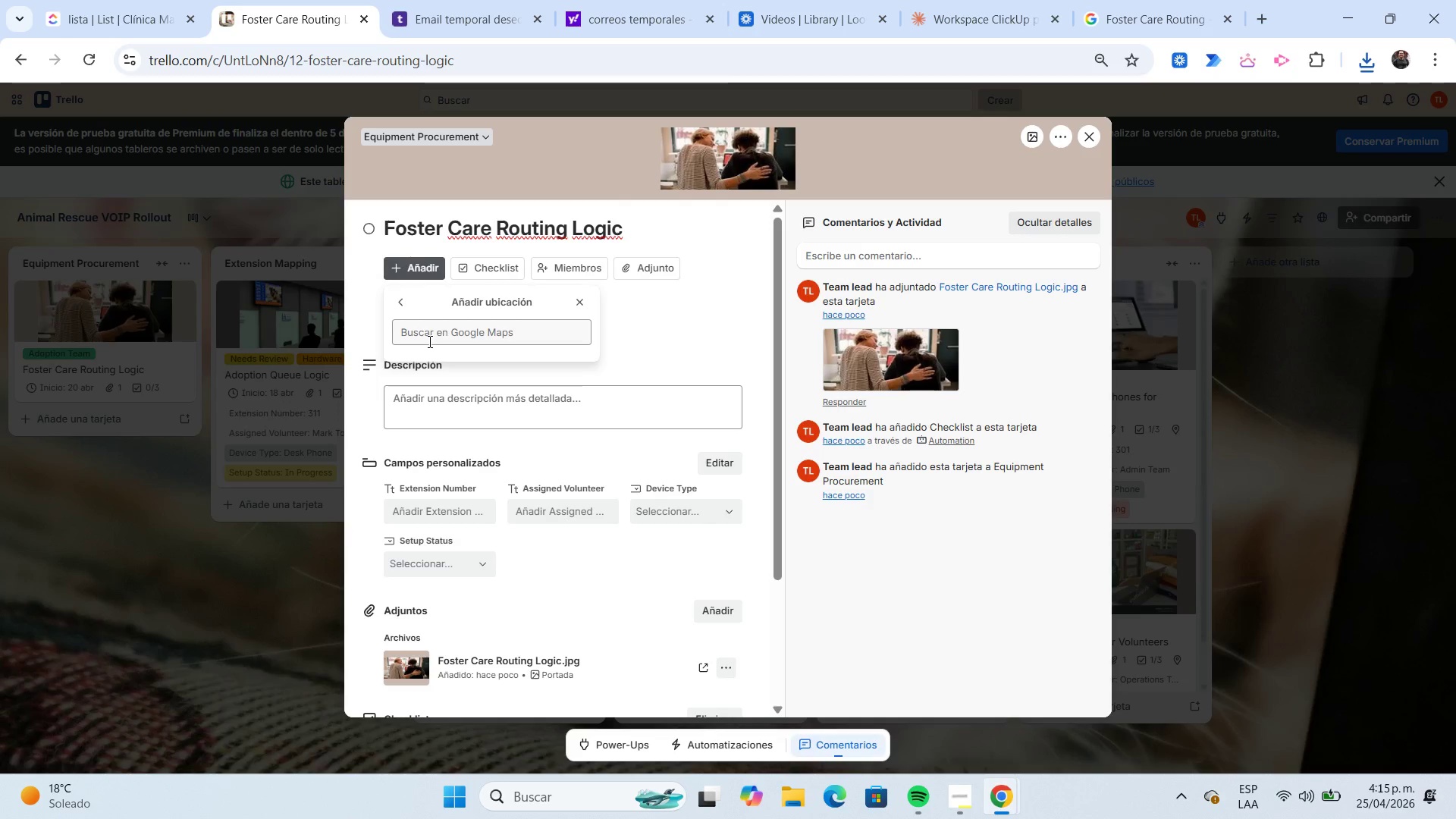 
wait(5.88)
 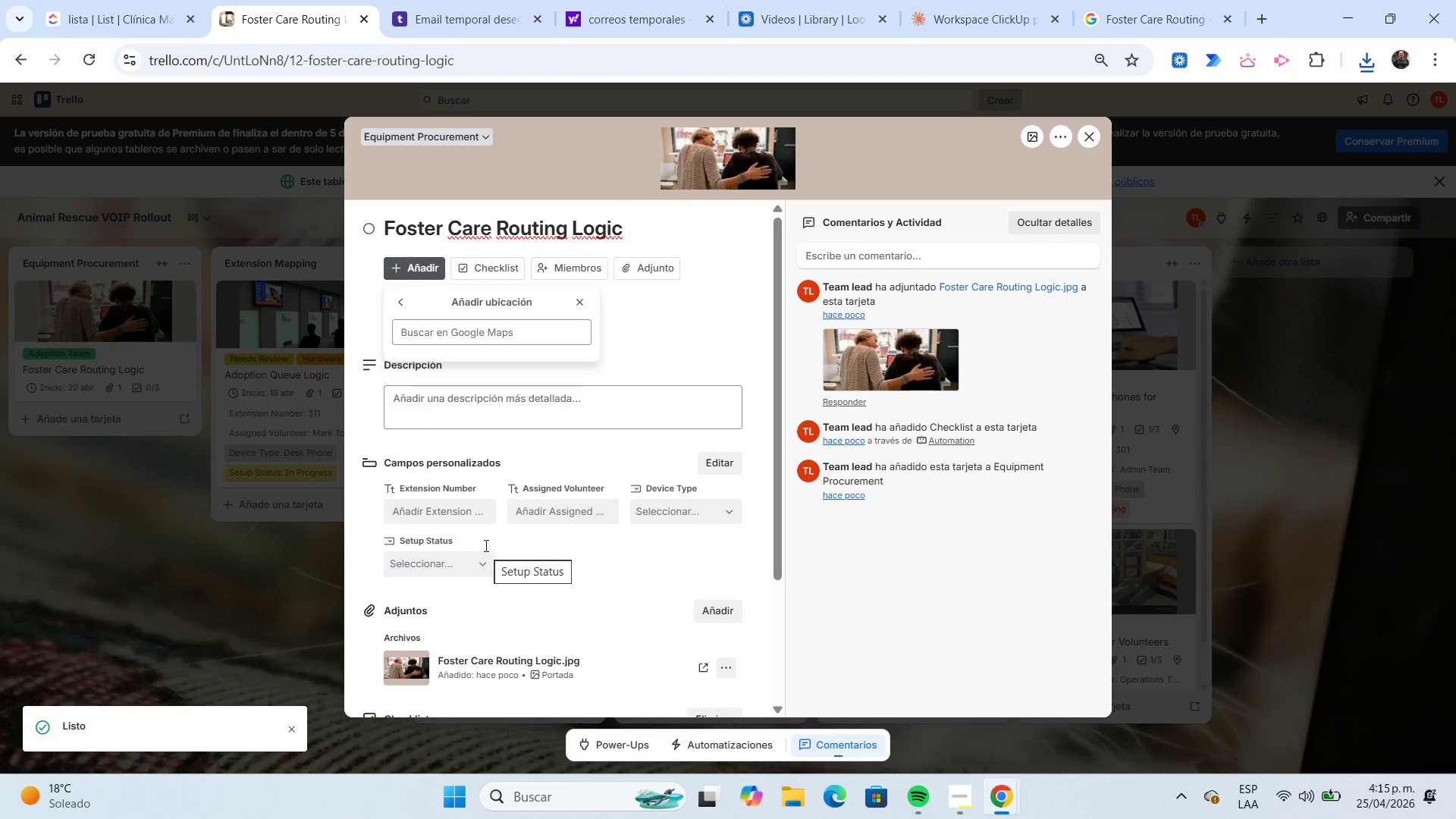 
left_click([427, 337])
 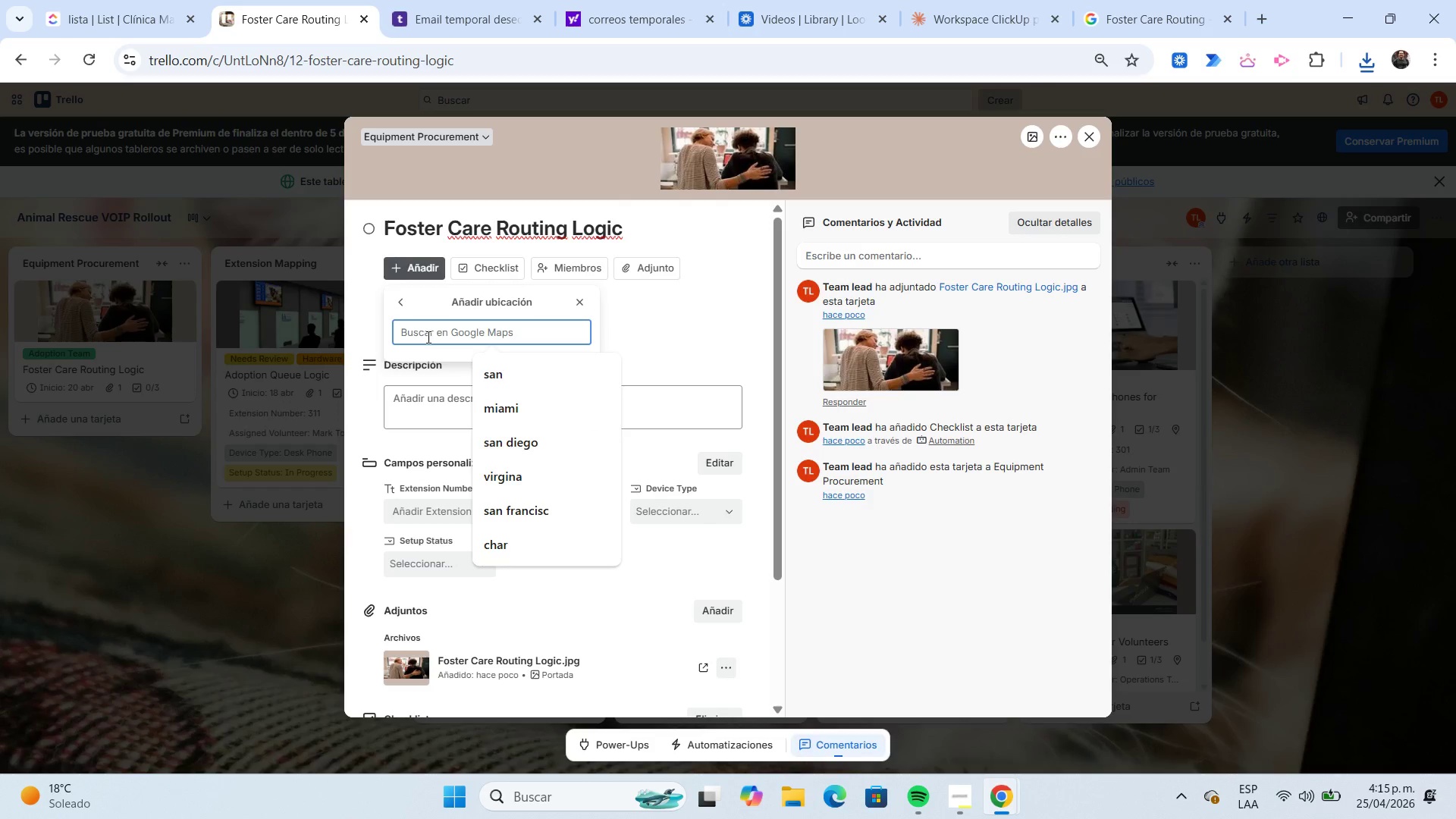 
type(new)
 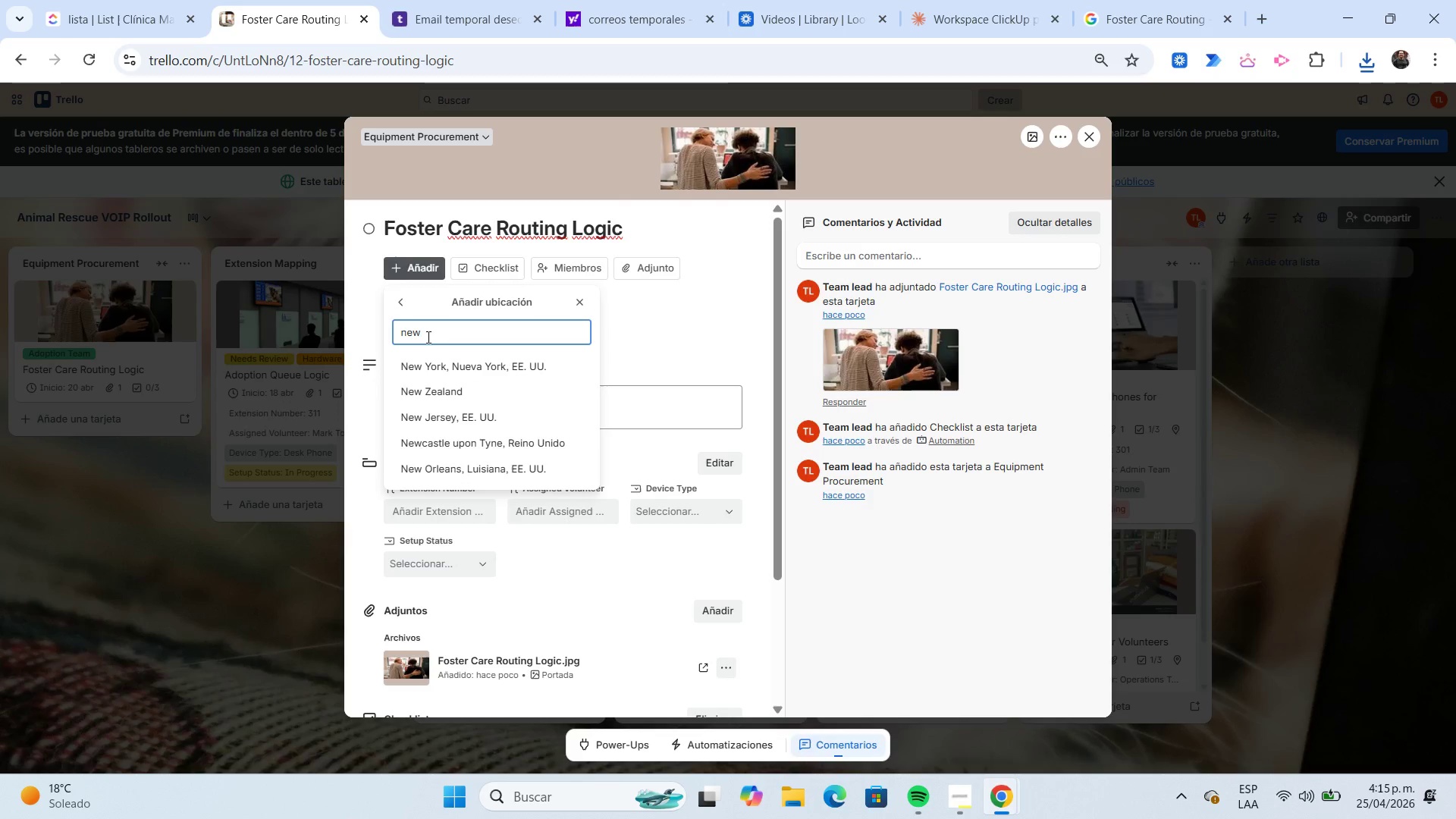 
left_click([479, 369])
 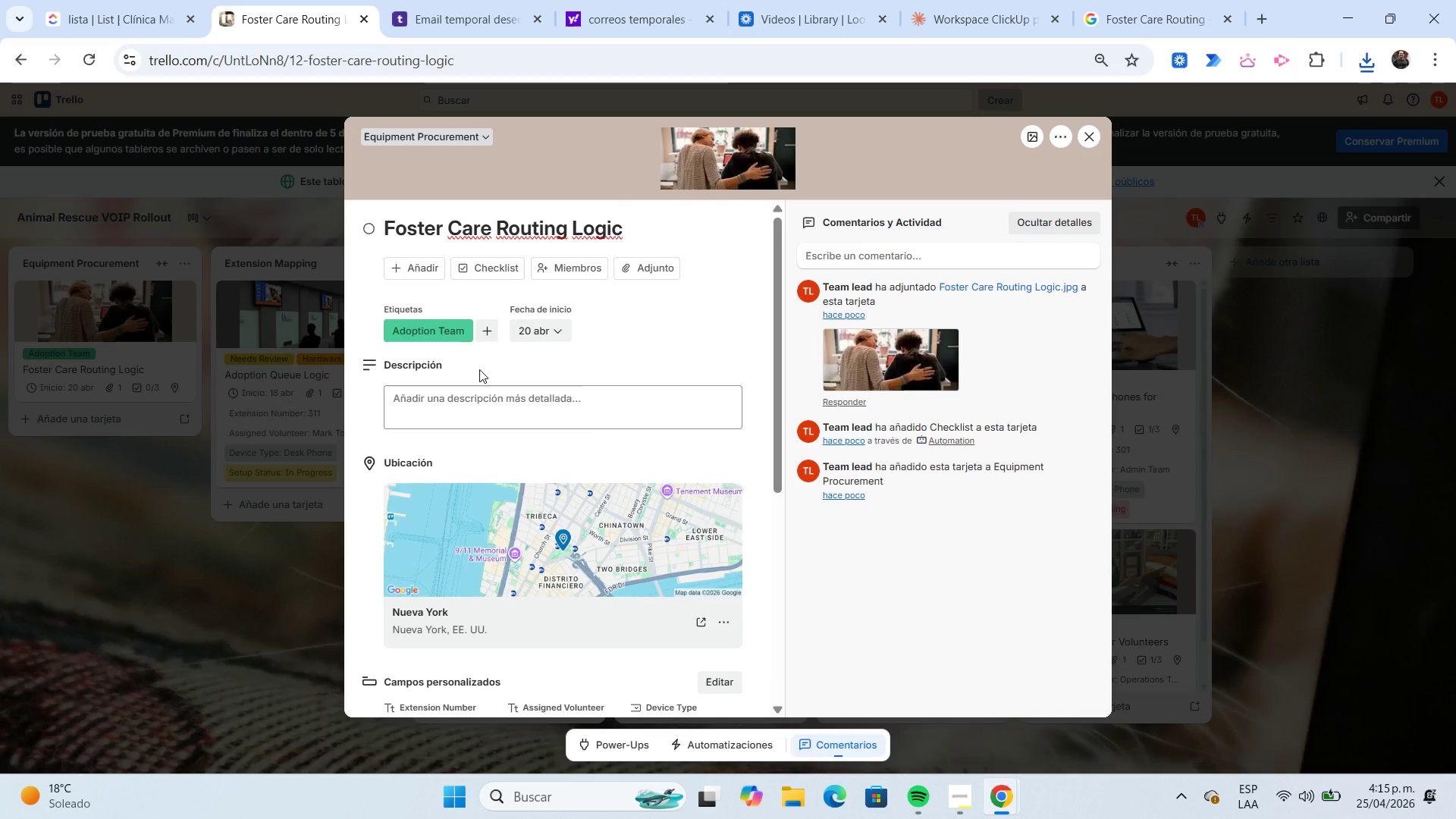 
scroll: coordinate [479, 369], scroll_direction: down, amount: 3.0
 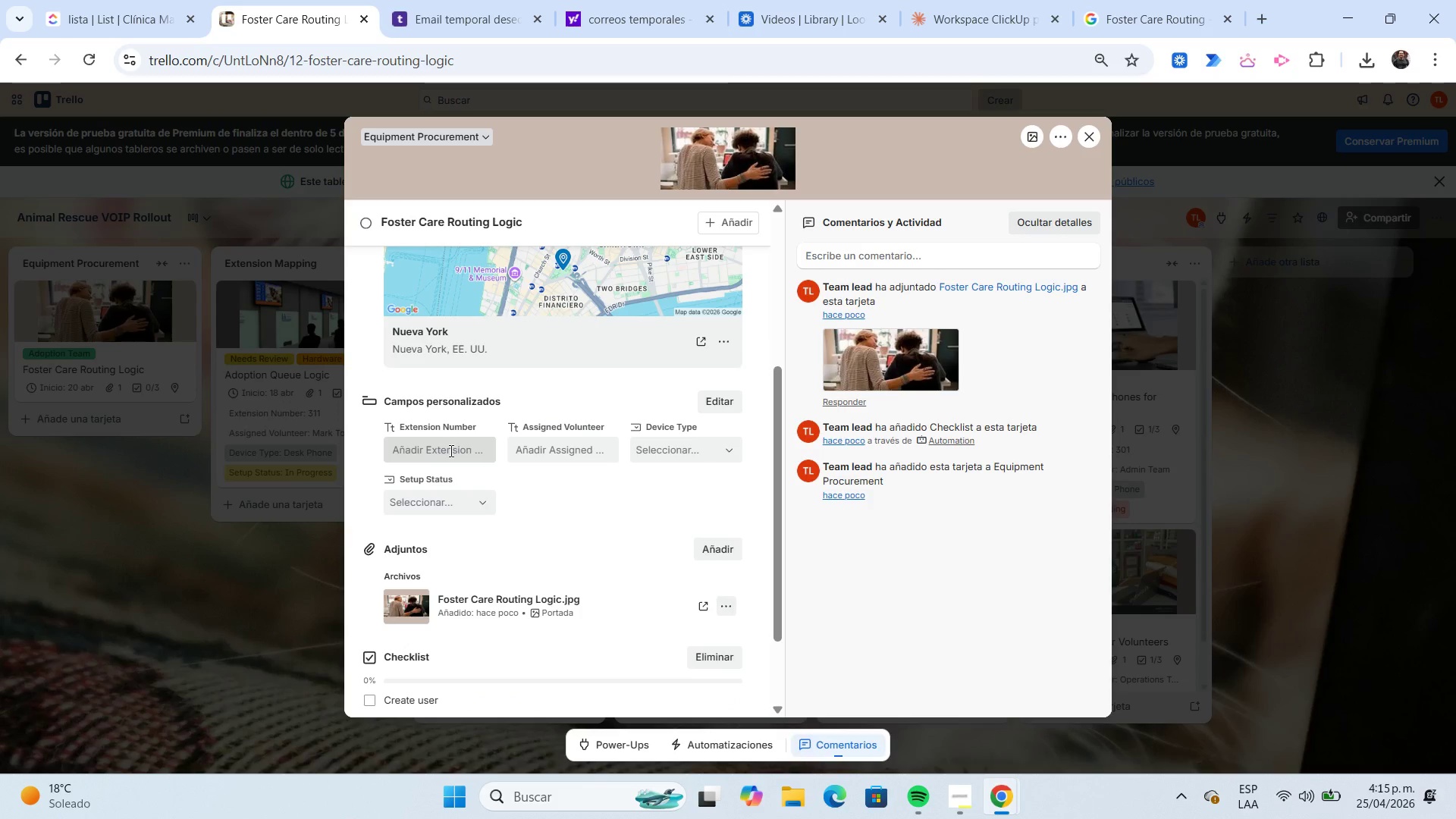 
left_click([450, 450])
 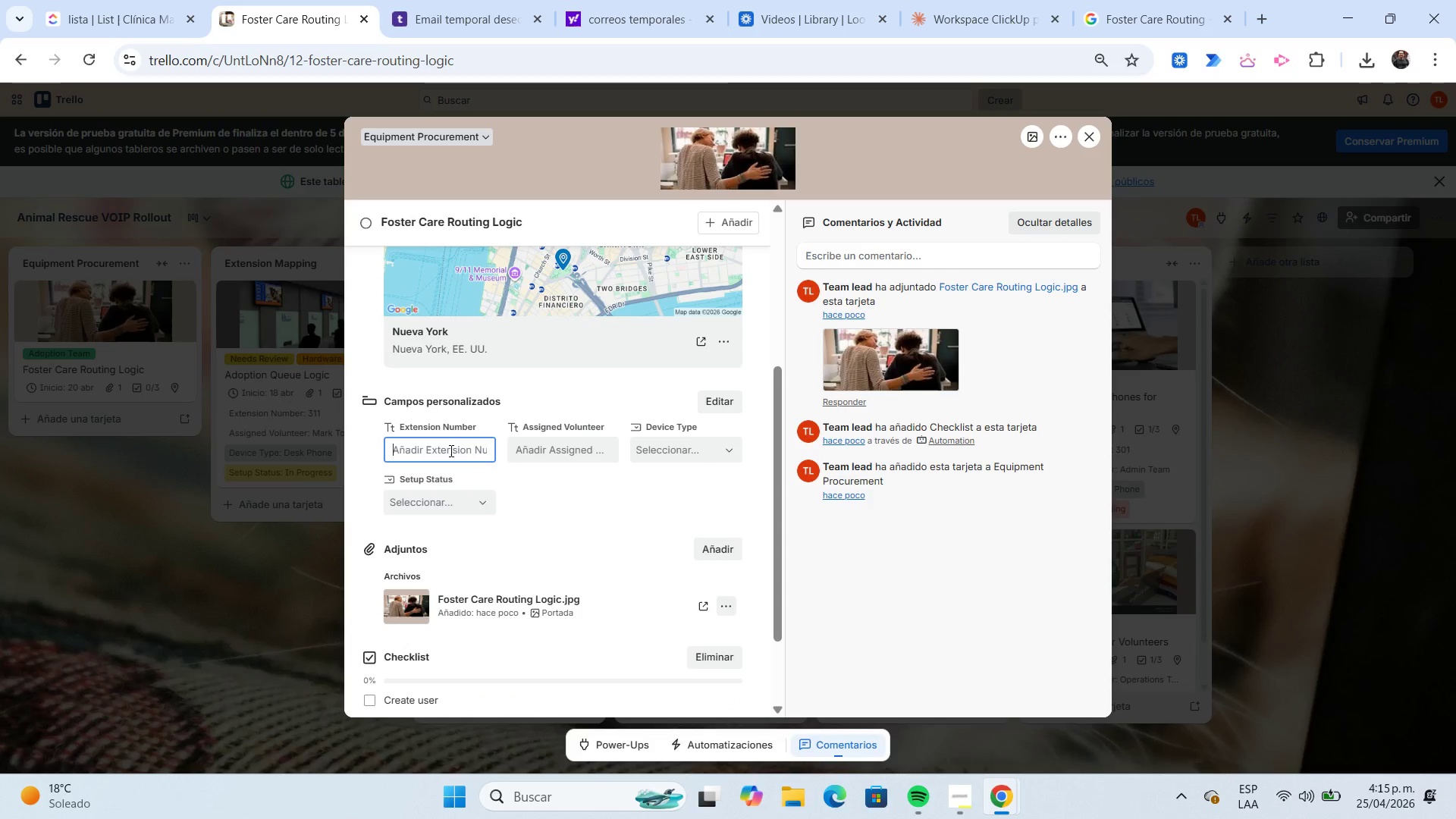 
key(Numpad3)
 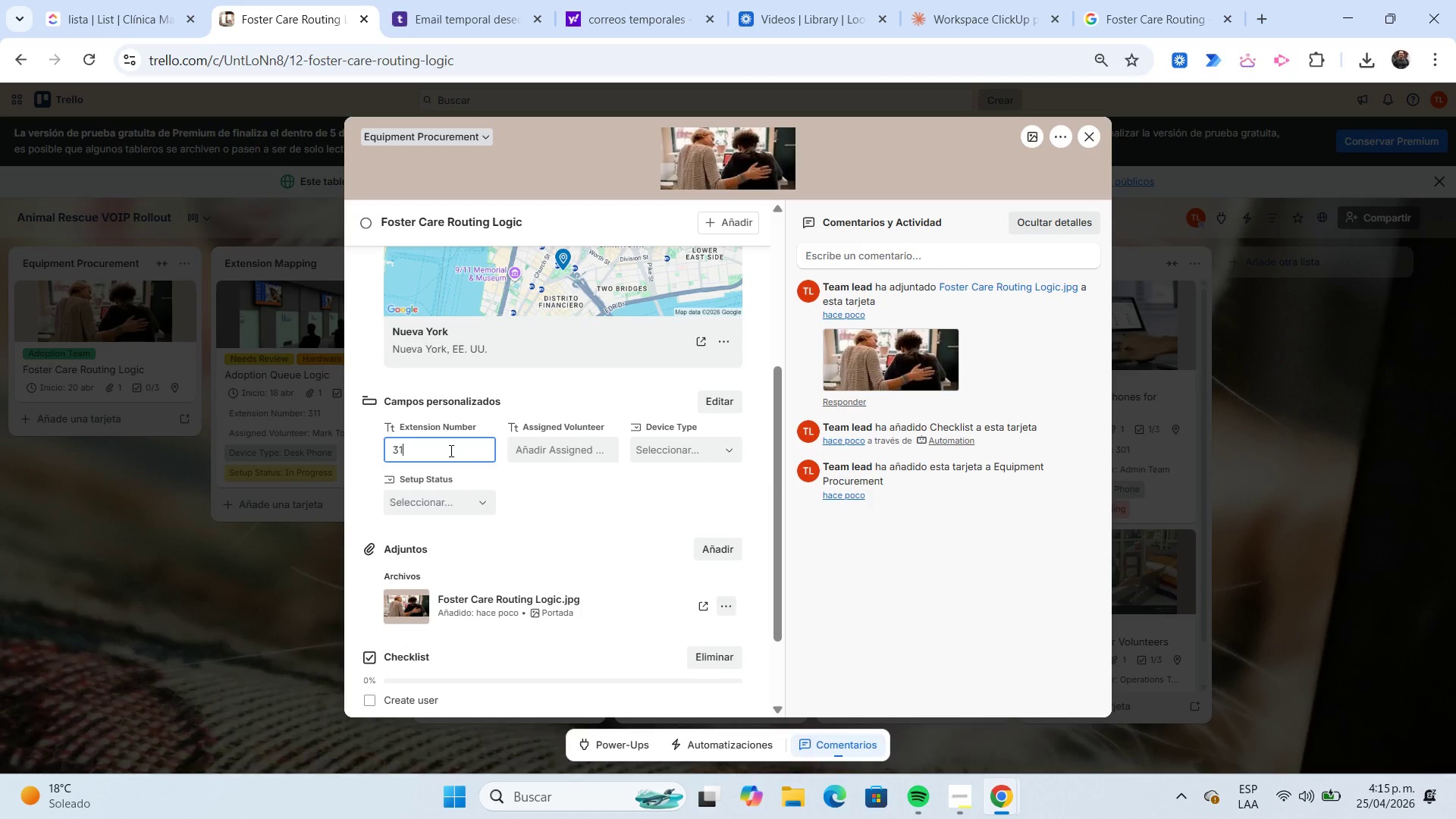 
key(Numpad1)
 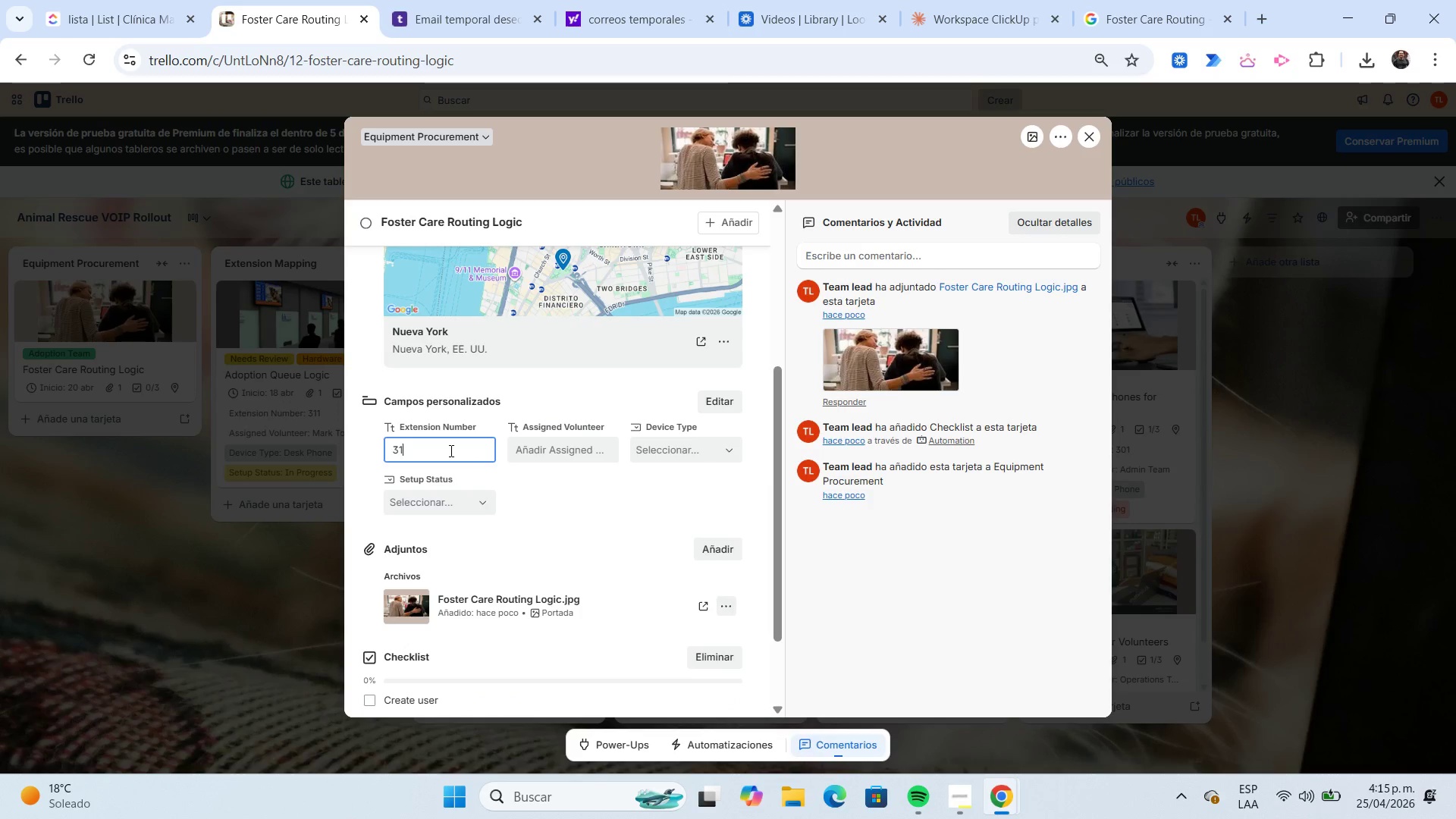 
key(Numpad2)
 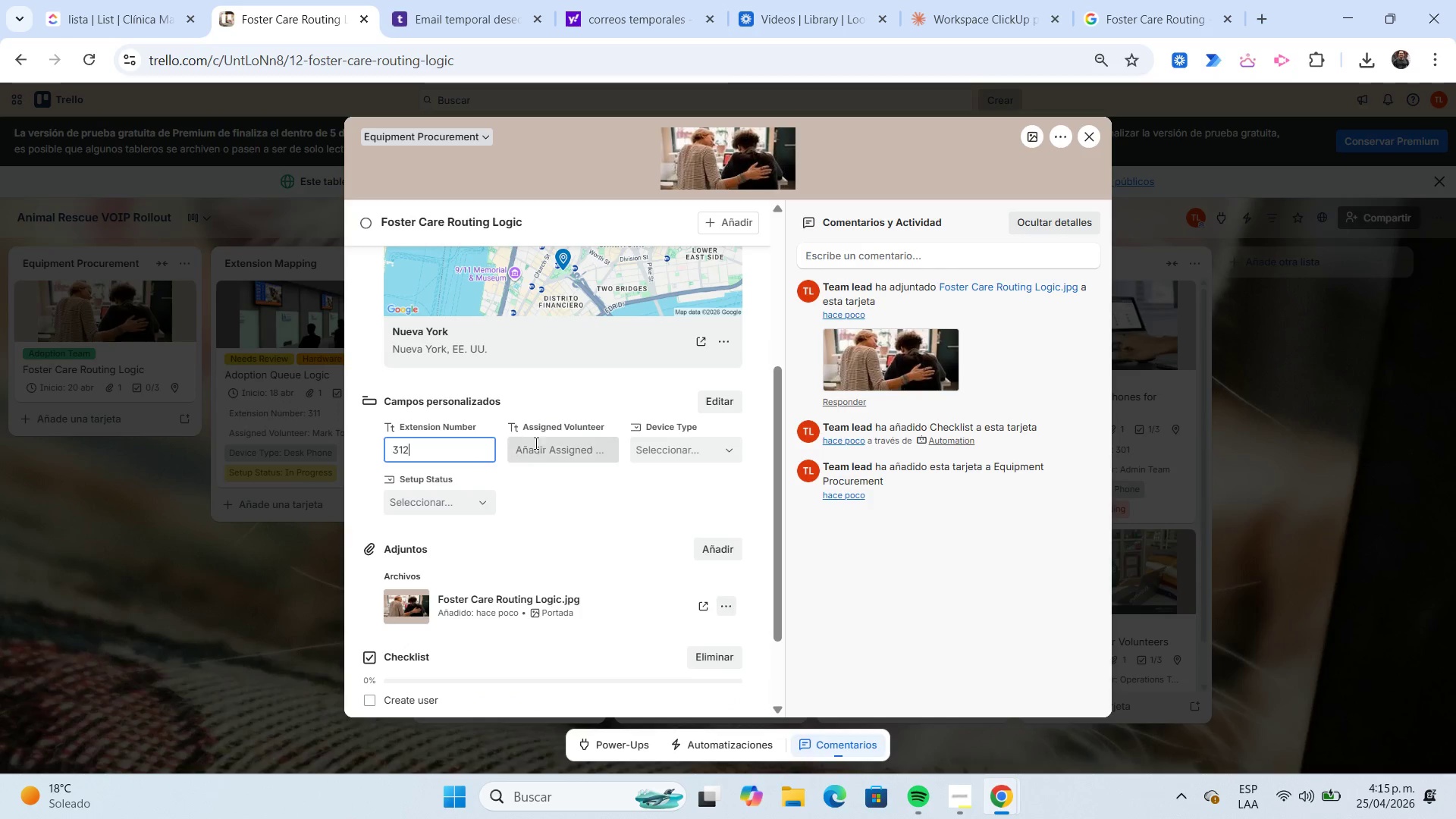 
left_click([544, 437])
 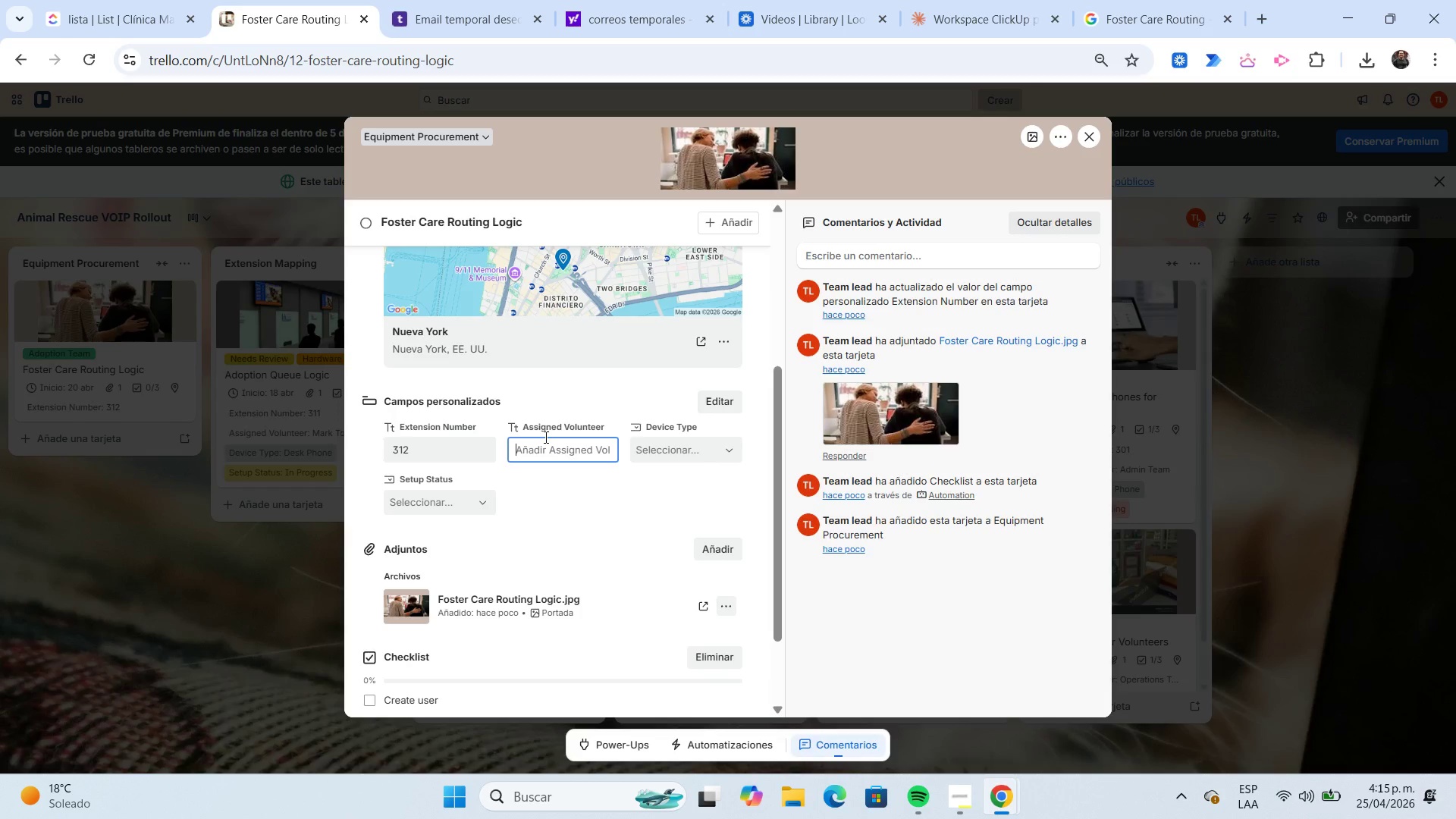 
type(Eva Rose)
 